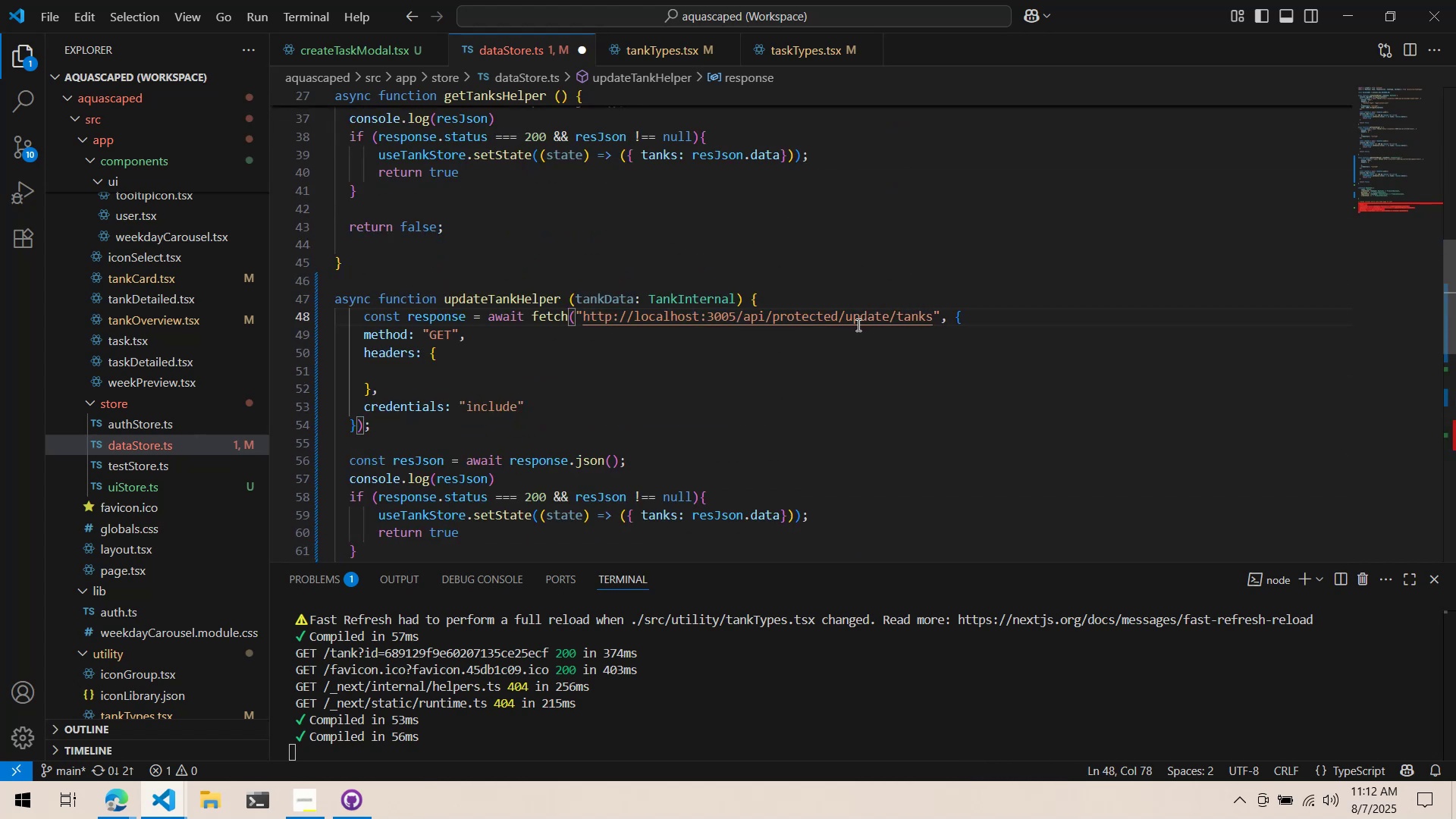 
key(ArrowRight)
 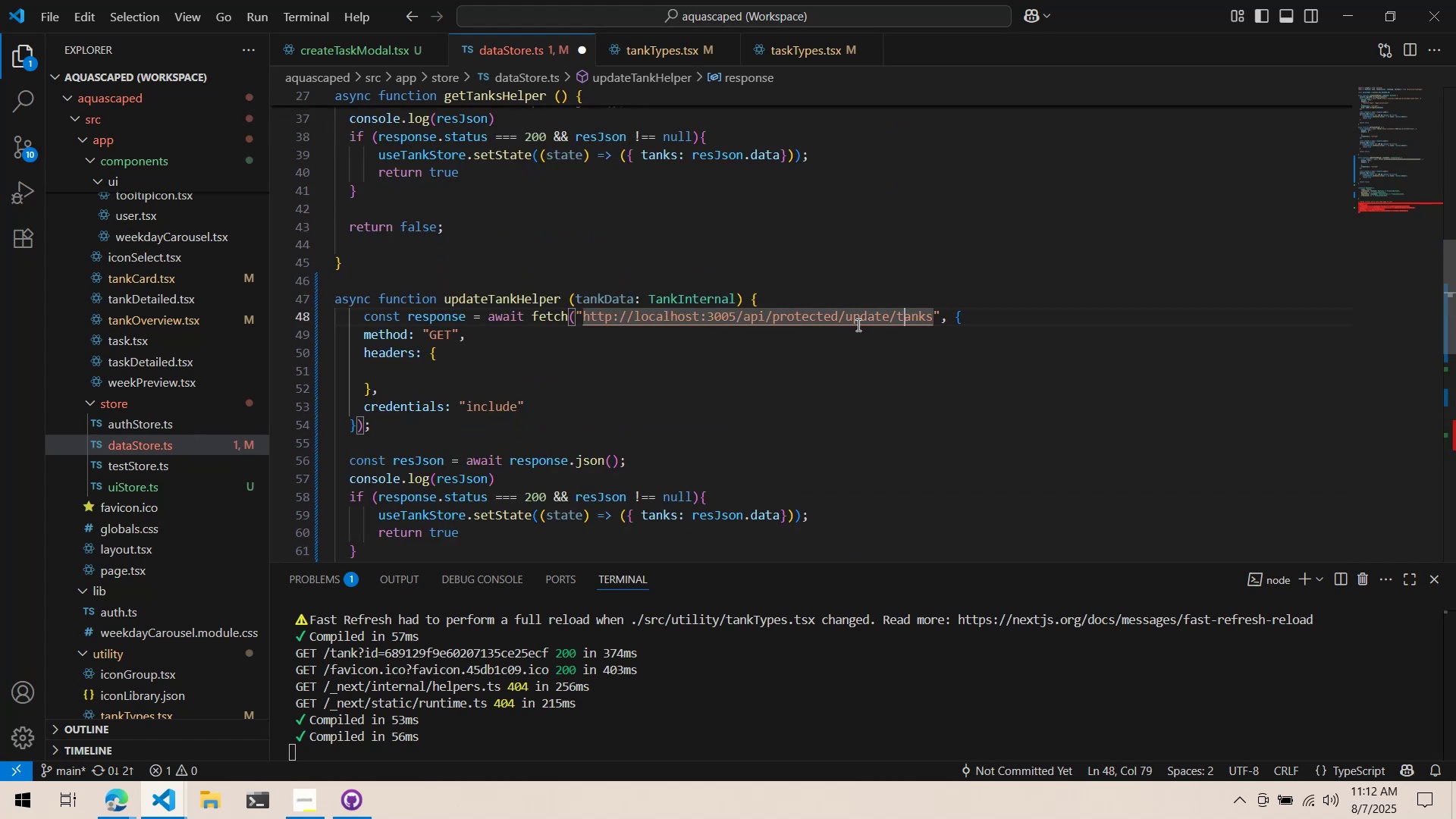 
key(ArrowRight)
 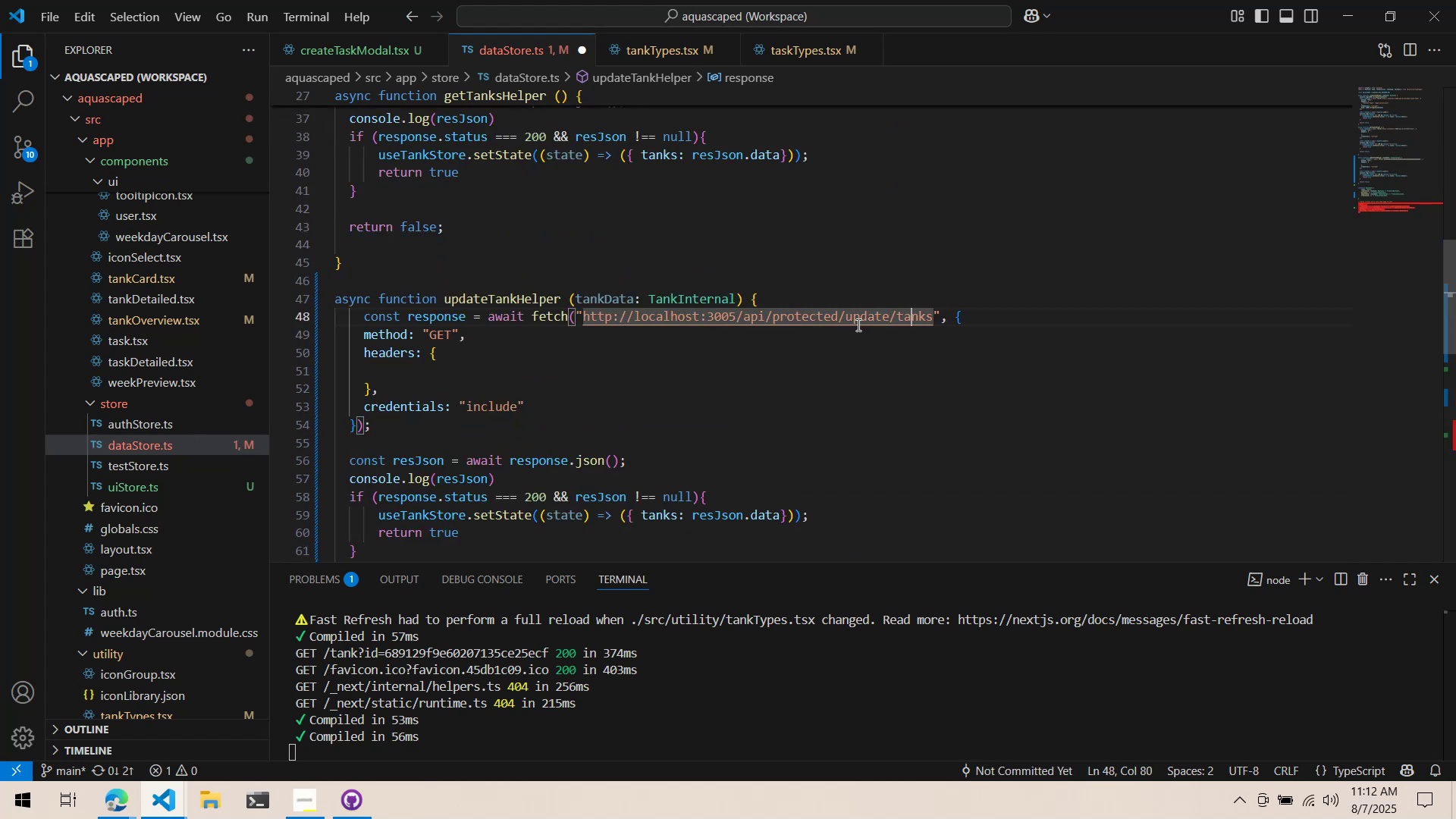 
key(ArrowRight)
 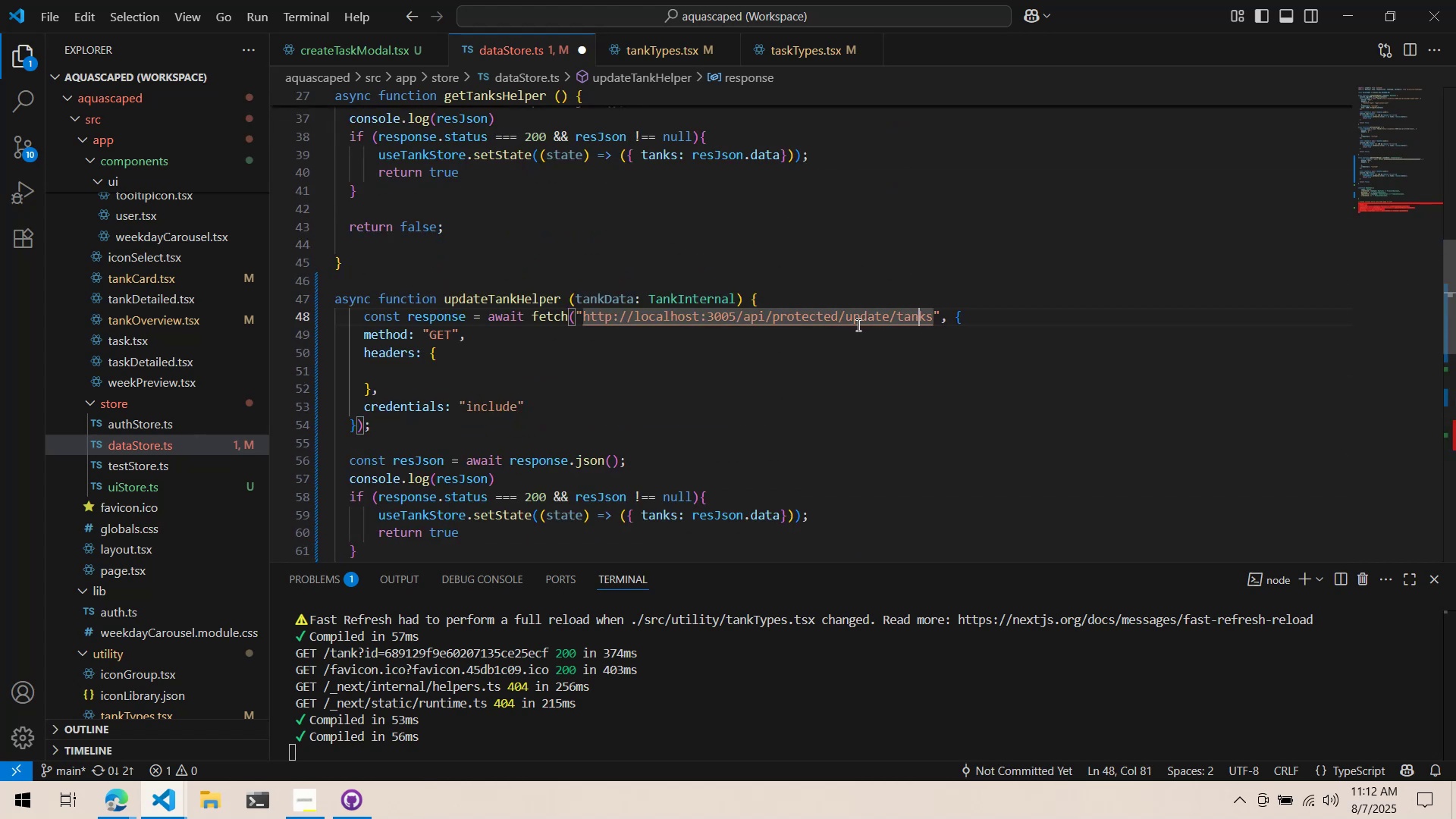 
key(ArrowRight)
 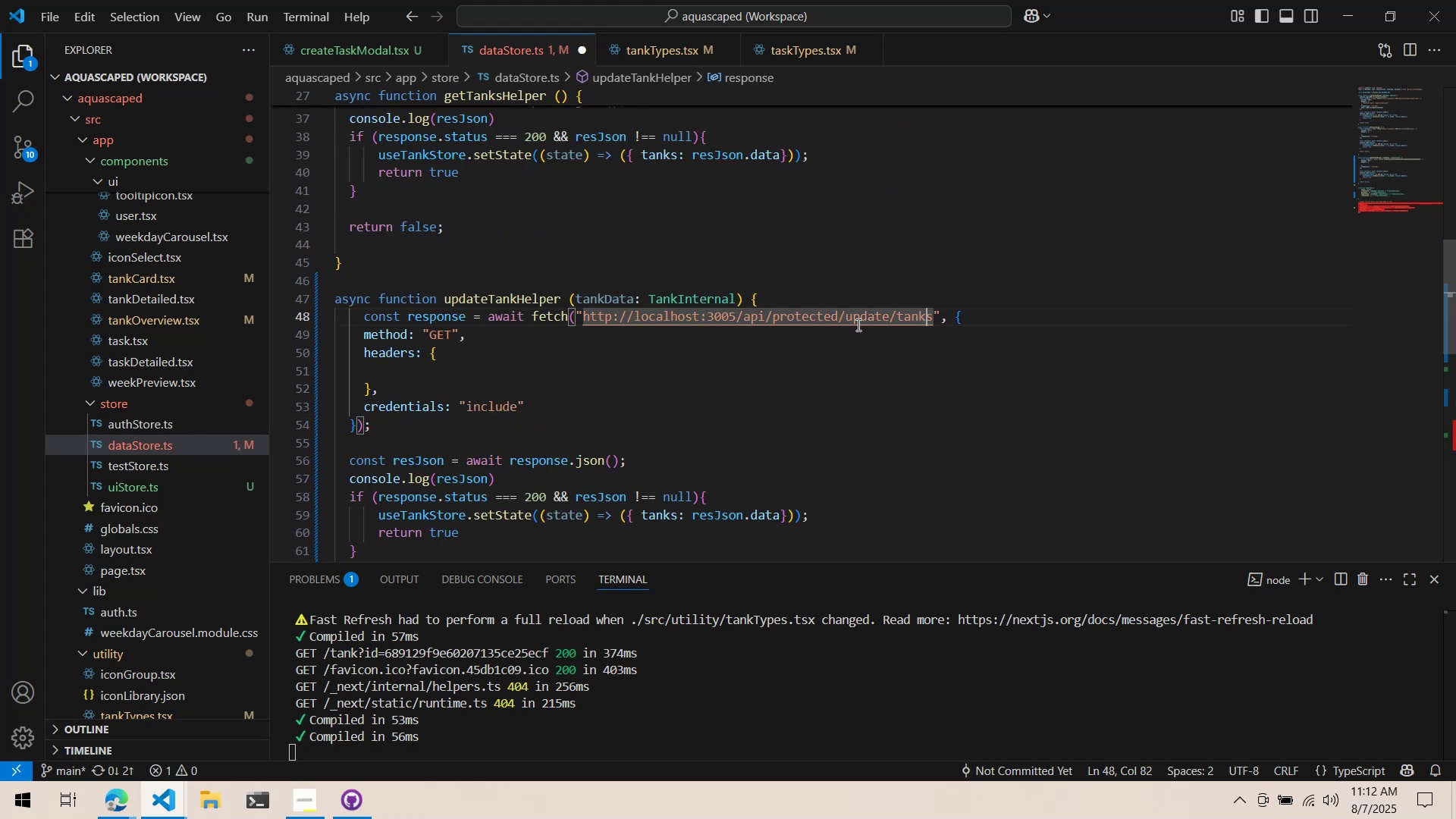 
key(ArrowRight)
 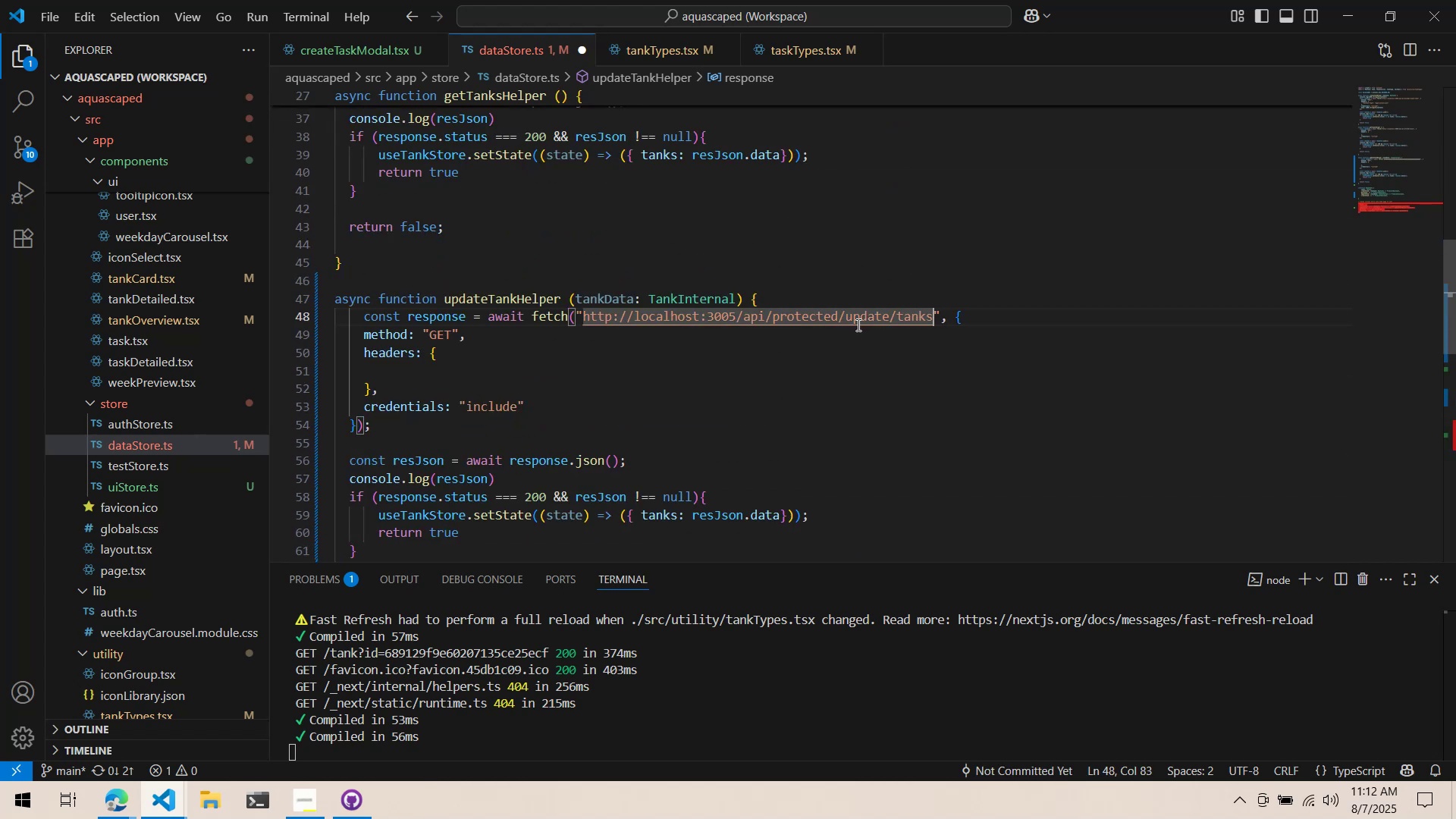 
key(Backspace)
 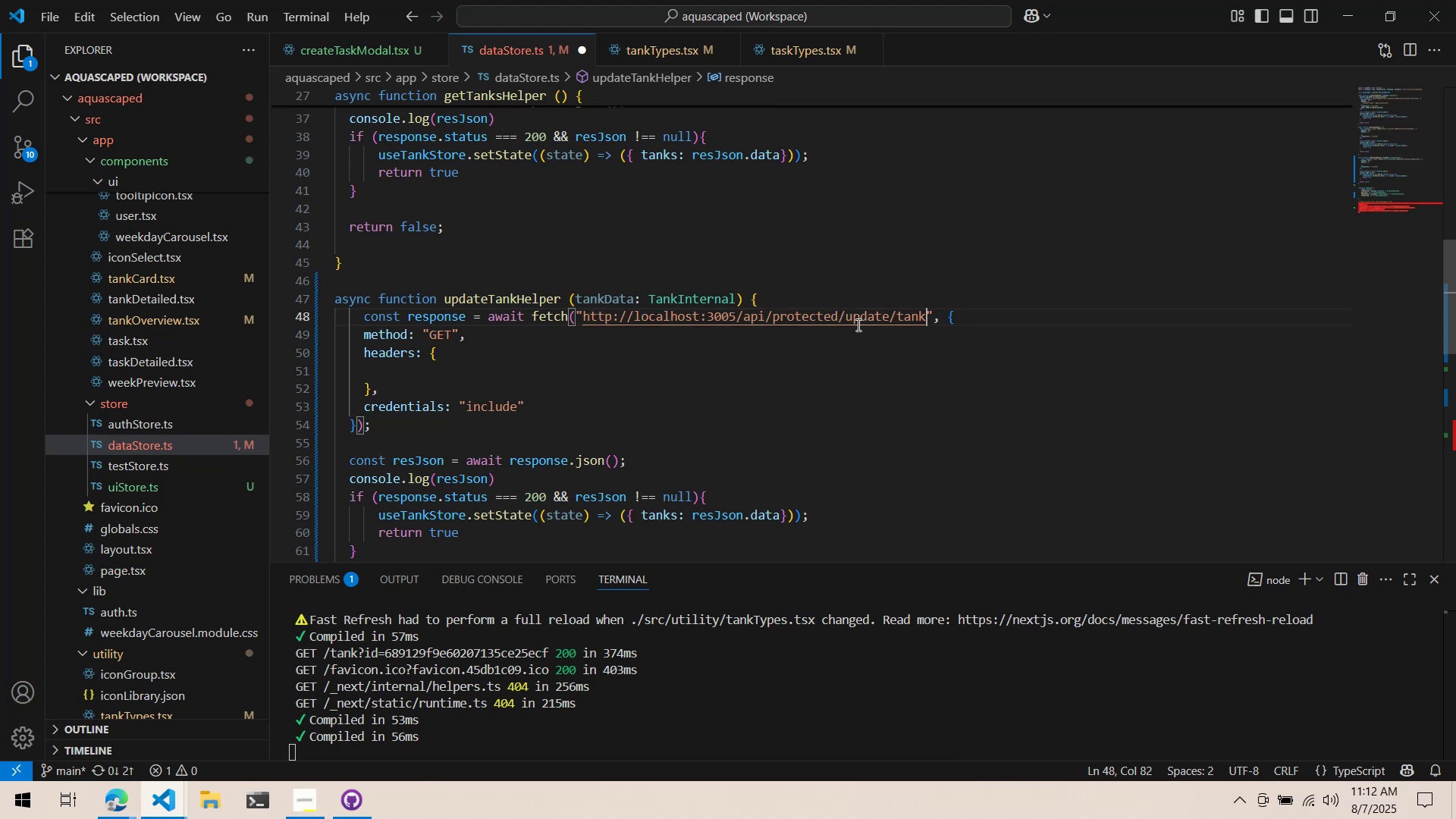 
hold_key(key=ControlLeft, duration=1.52)
 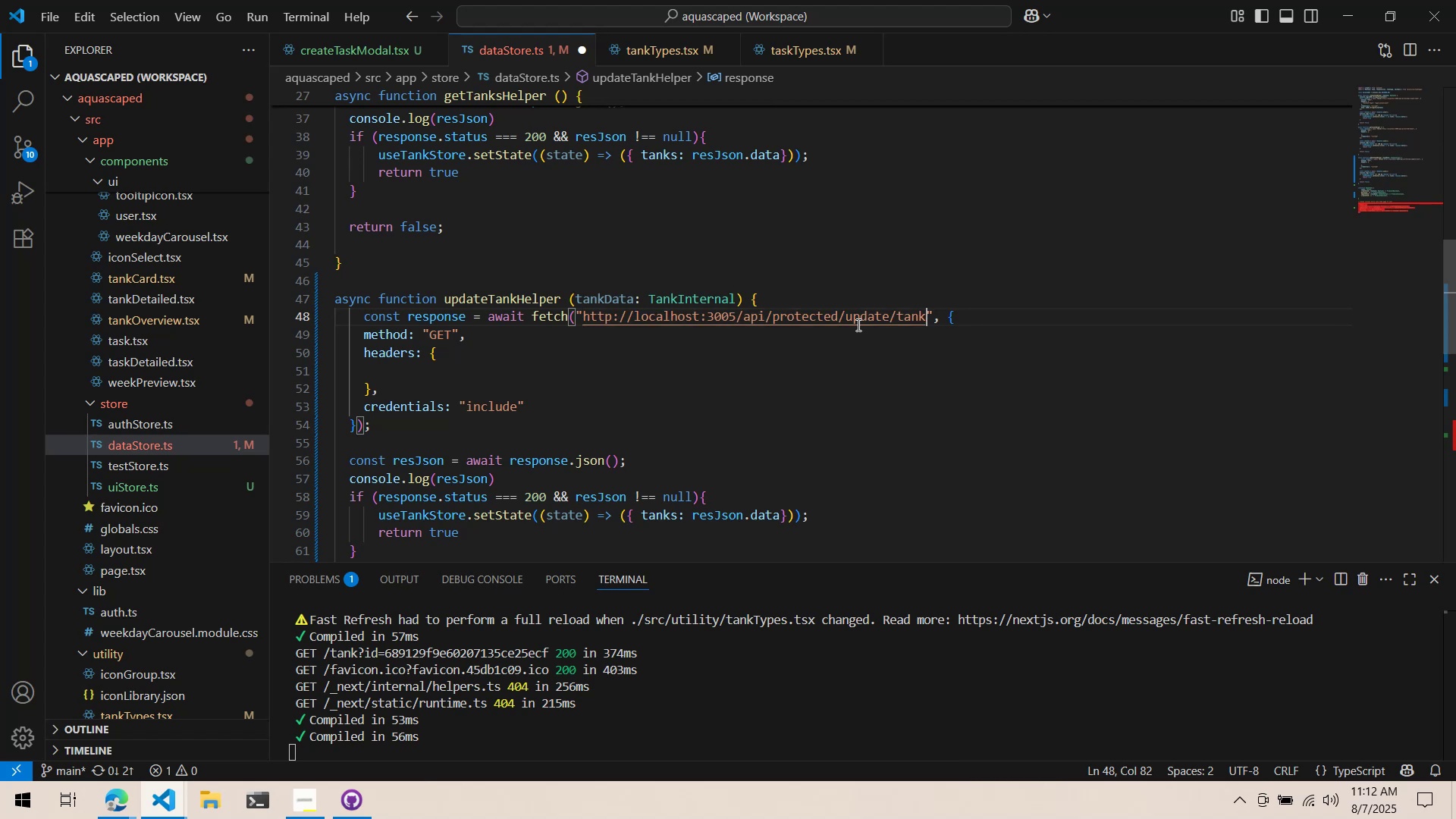 
hold_key(key=ControlLeft, duration=1.5)
 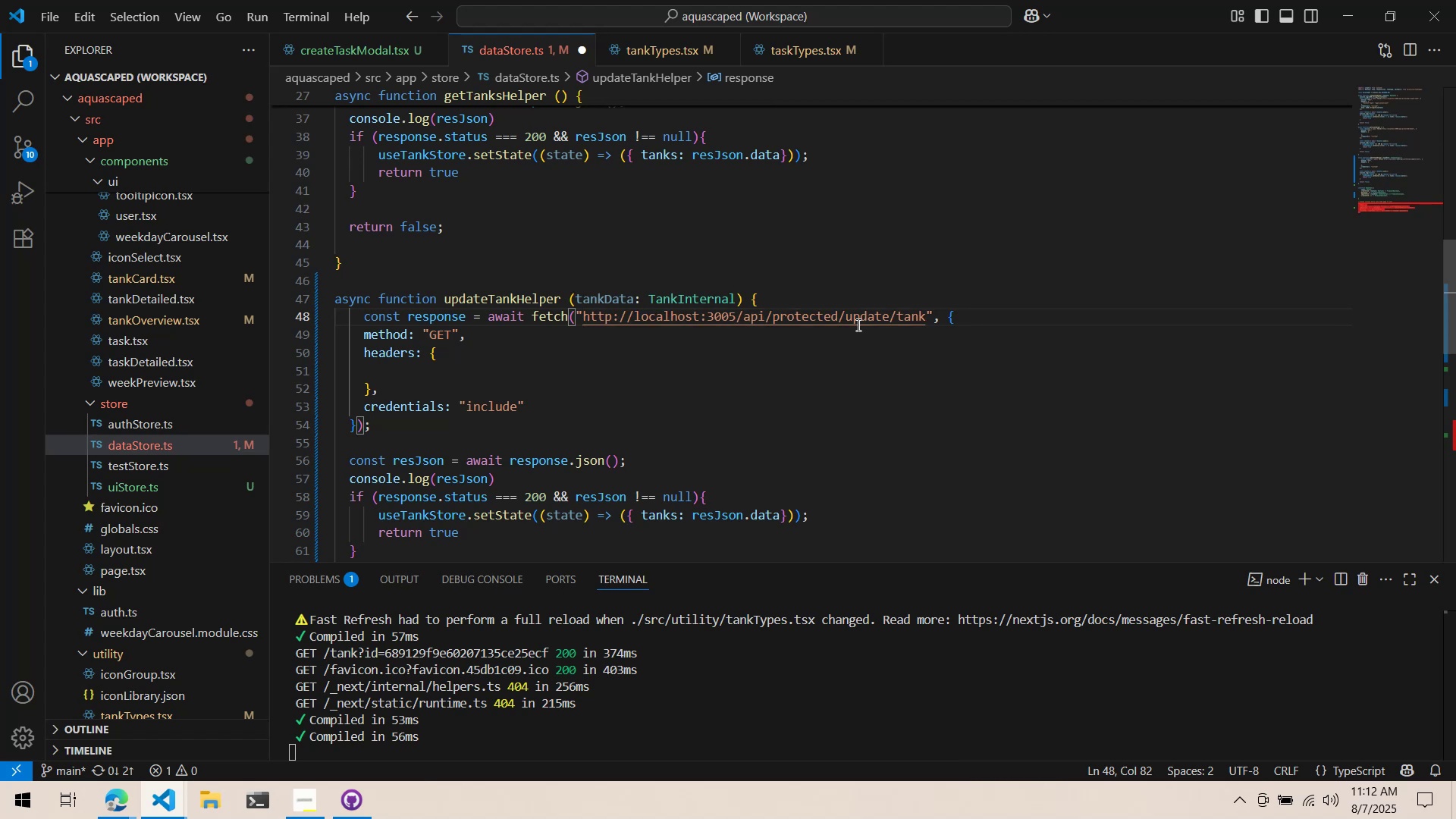 
hold_key(key=ControlLeft, duration=0.47)
 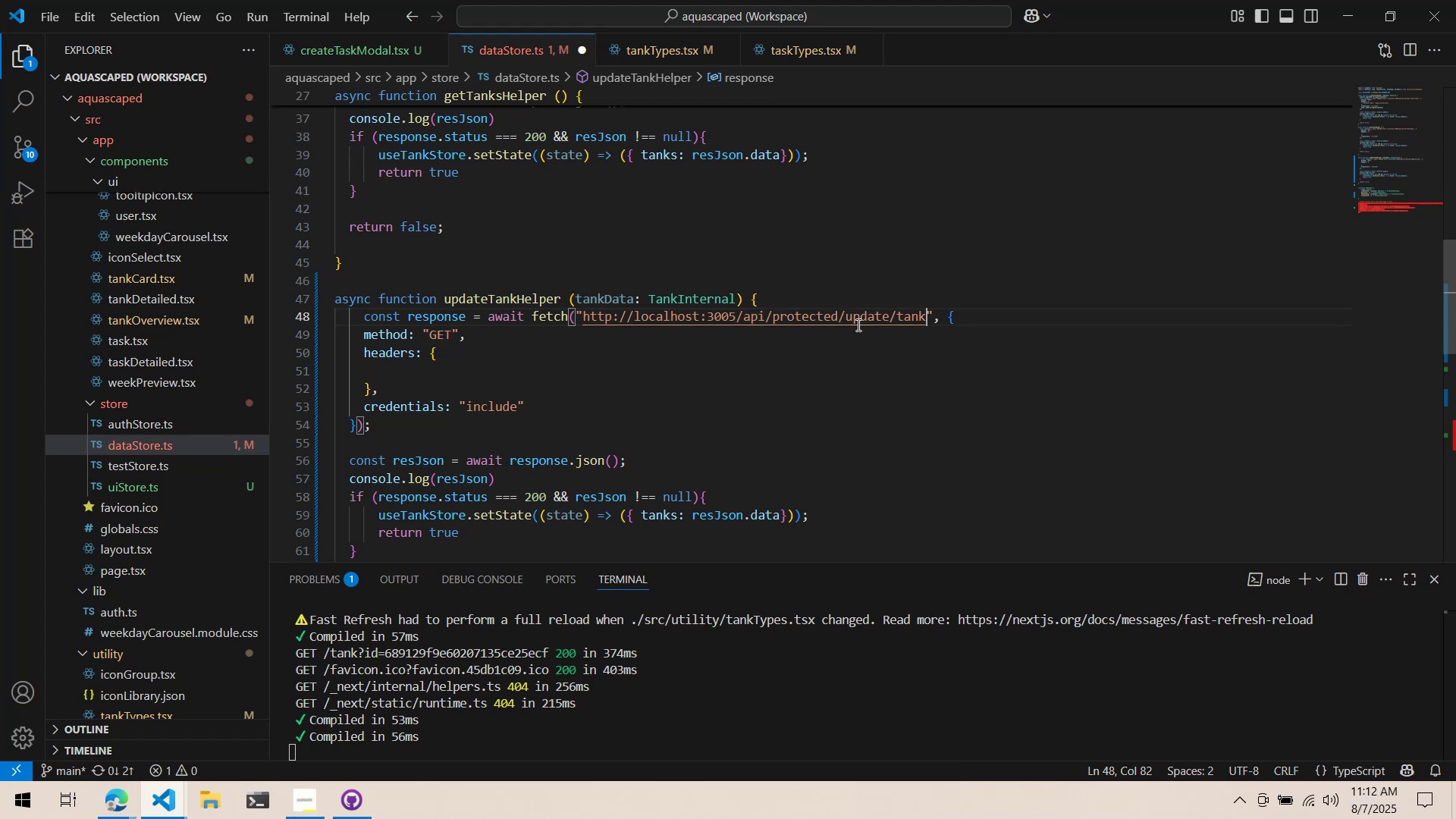 
hold_key(key=ControlLeft, duration=0.85)
 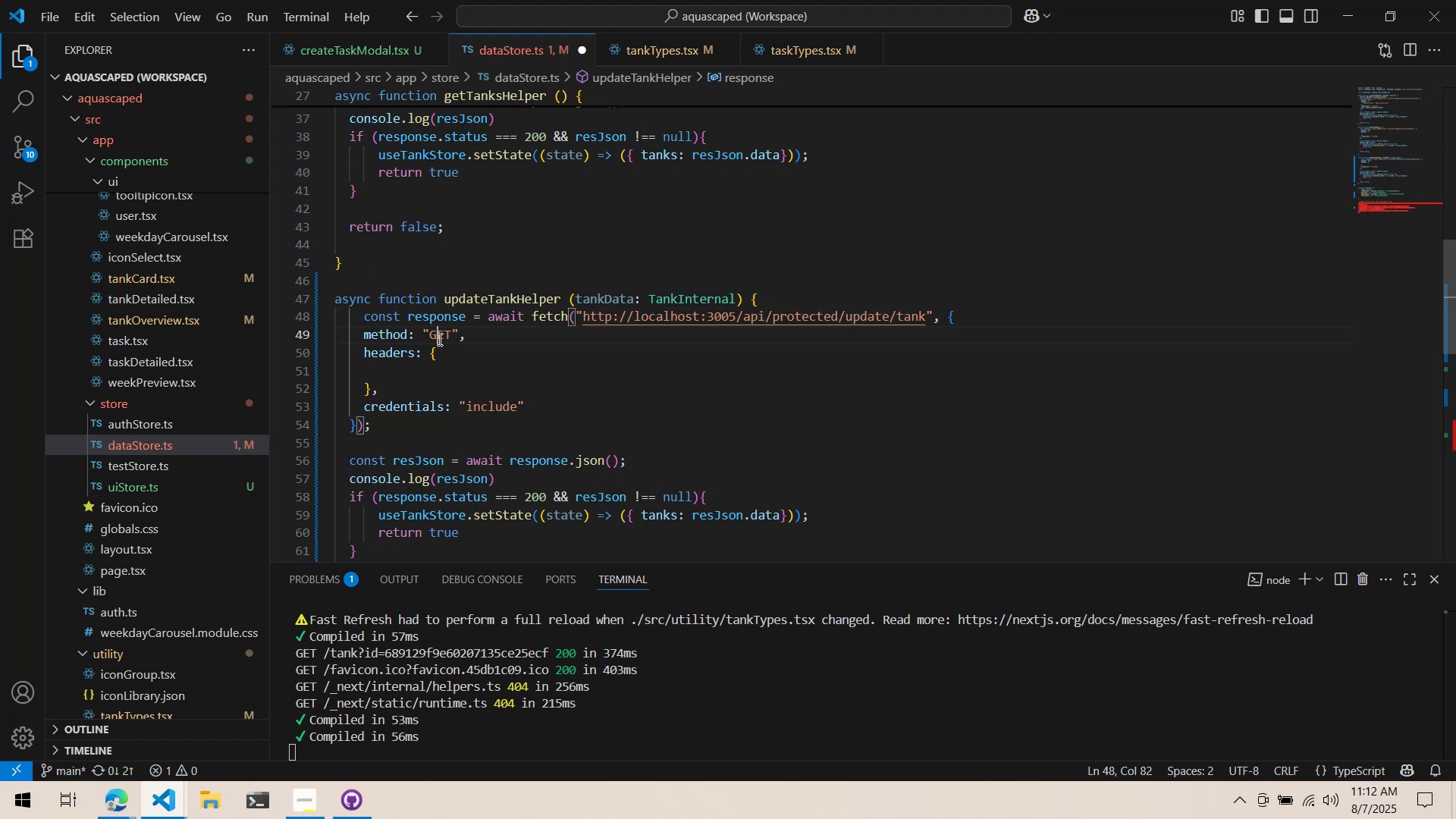 
double_click([438, 339])
 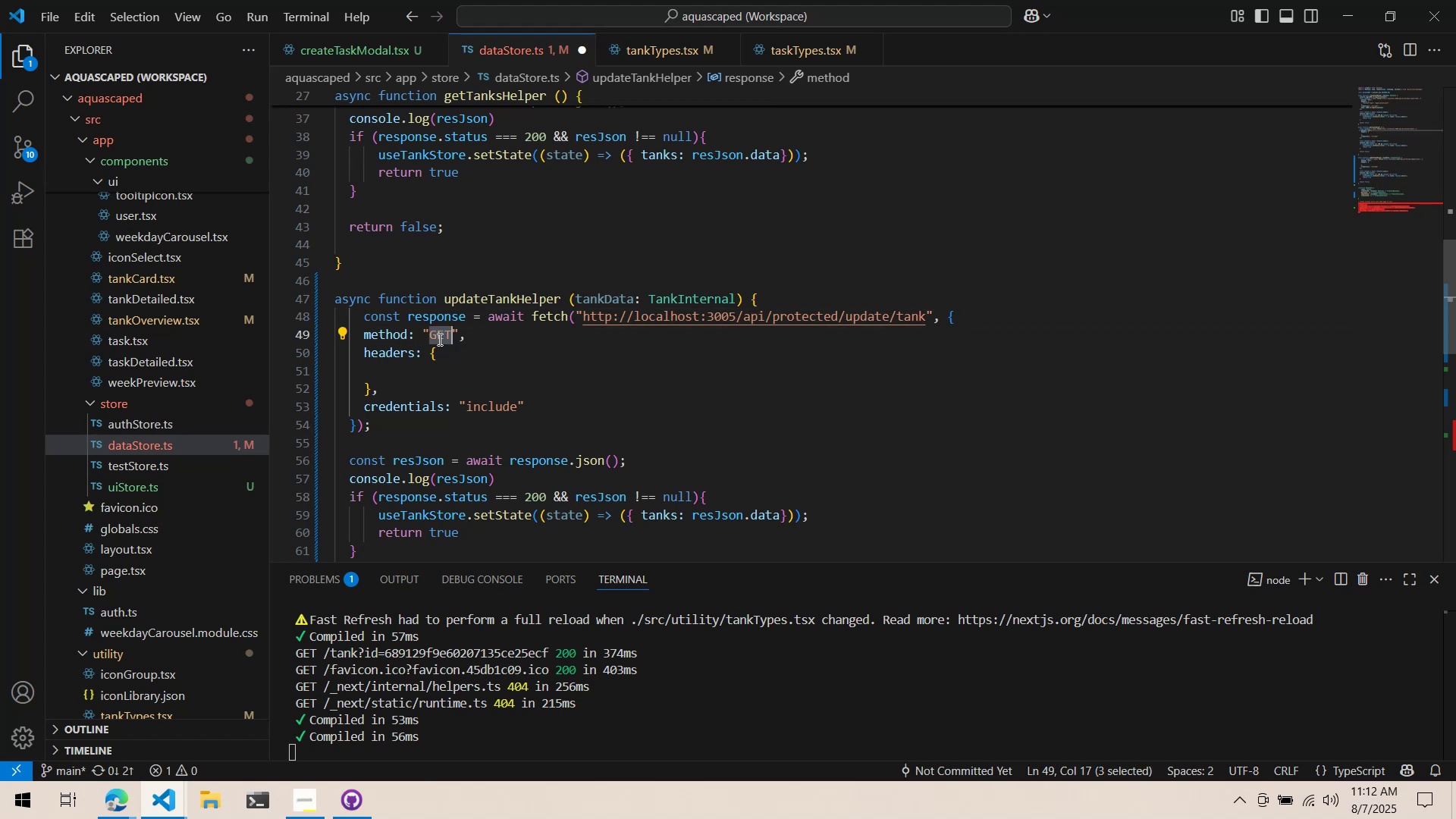 
type(POST)
 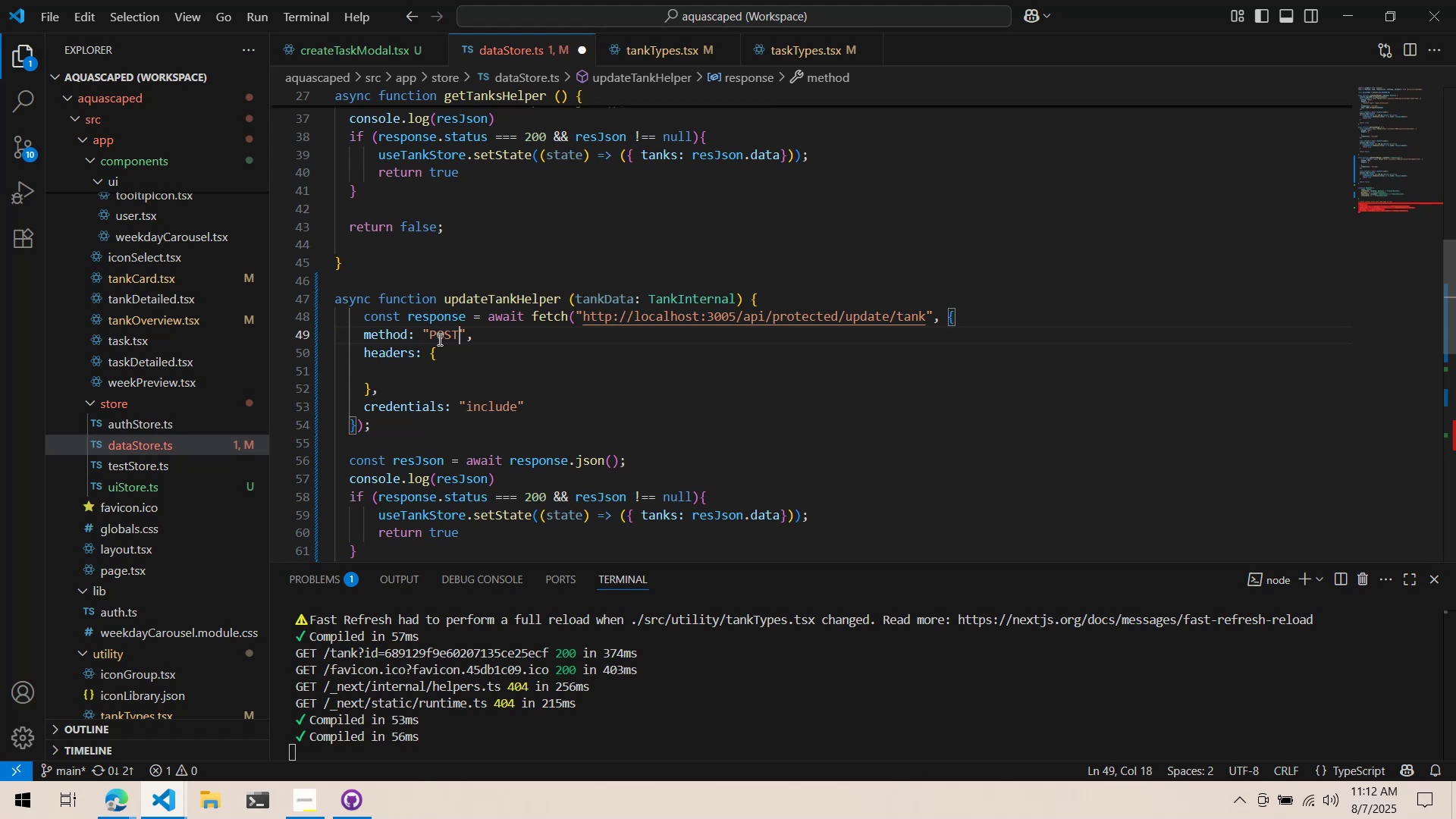 
key(Alt+AltLeft)
 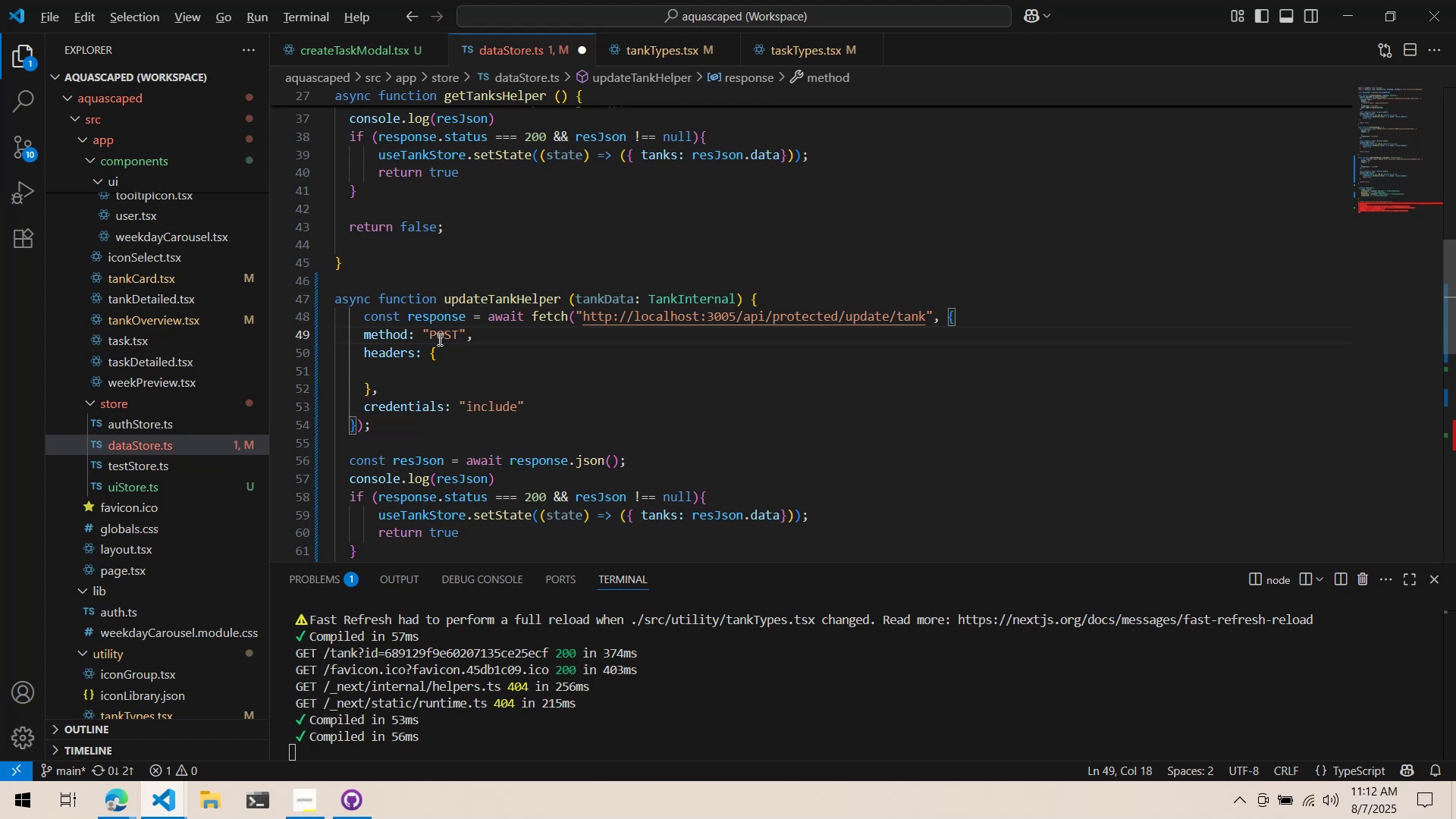 
key(Alt+Tab)
 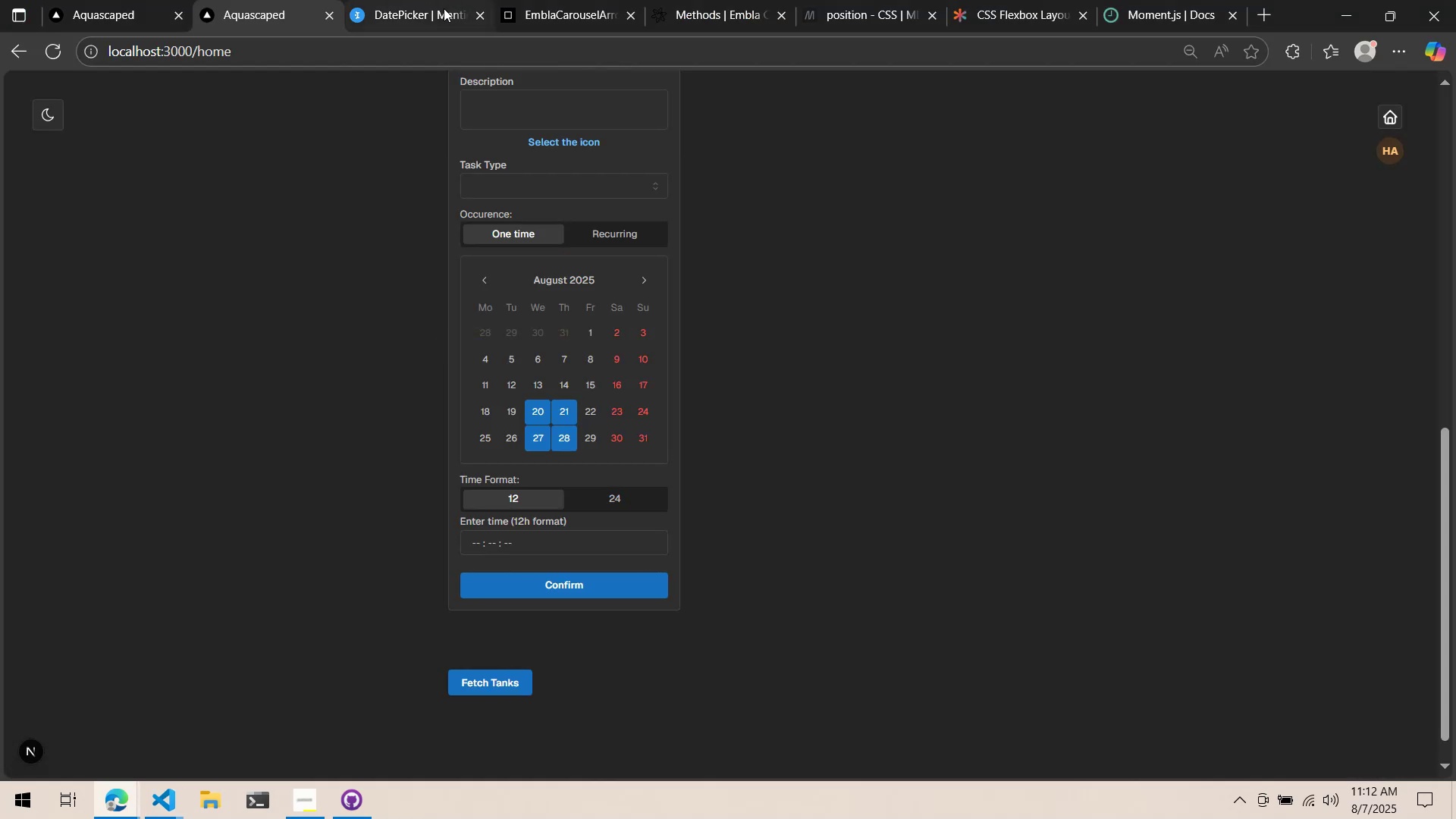 
left_click([437, 5])
 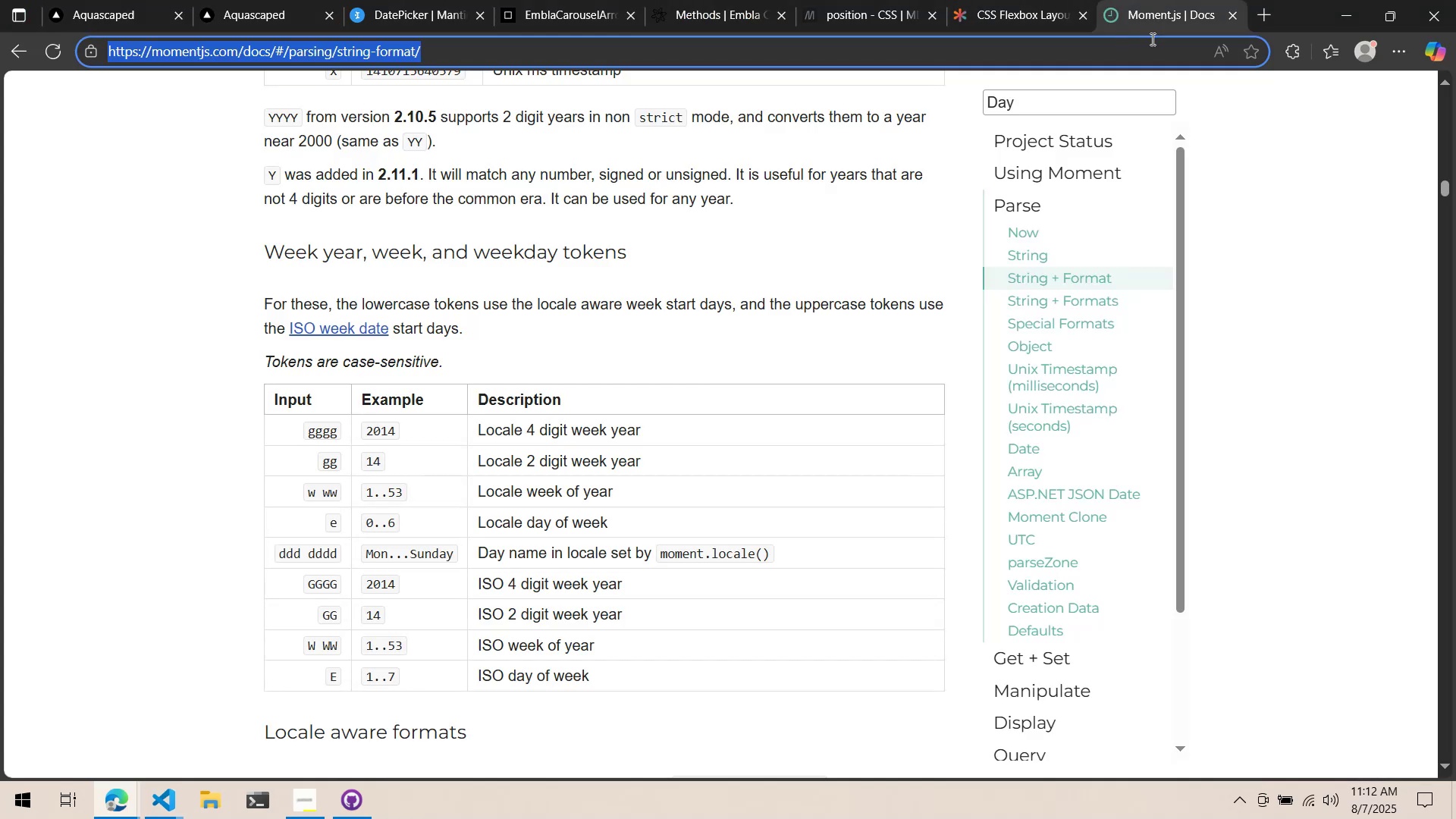 
left_click([1263, 11])
 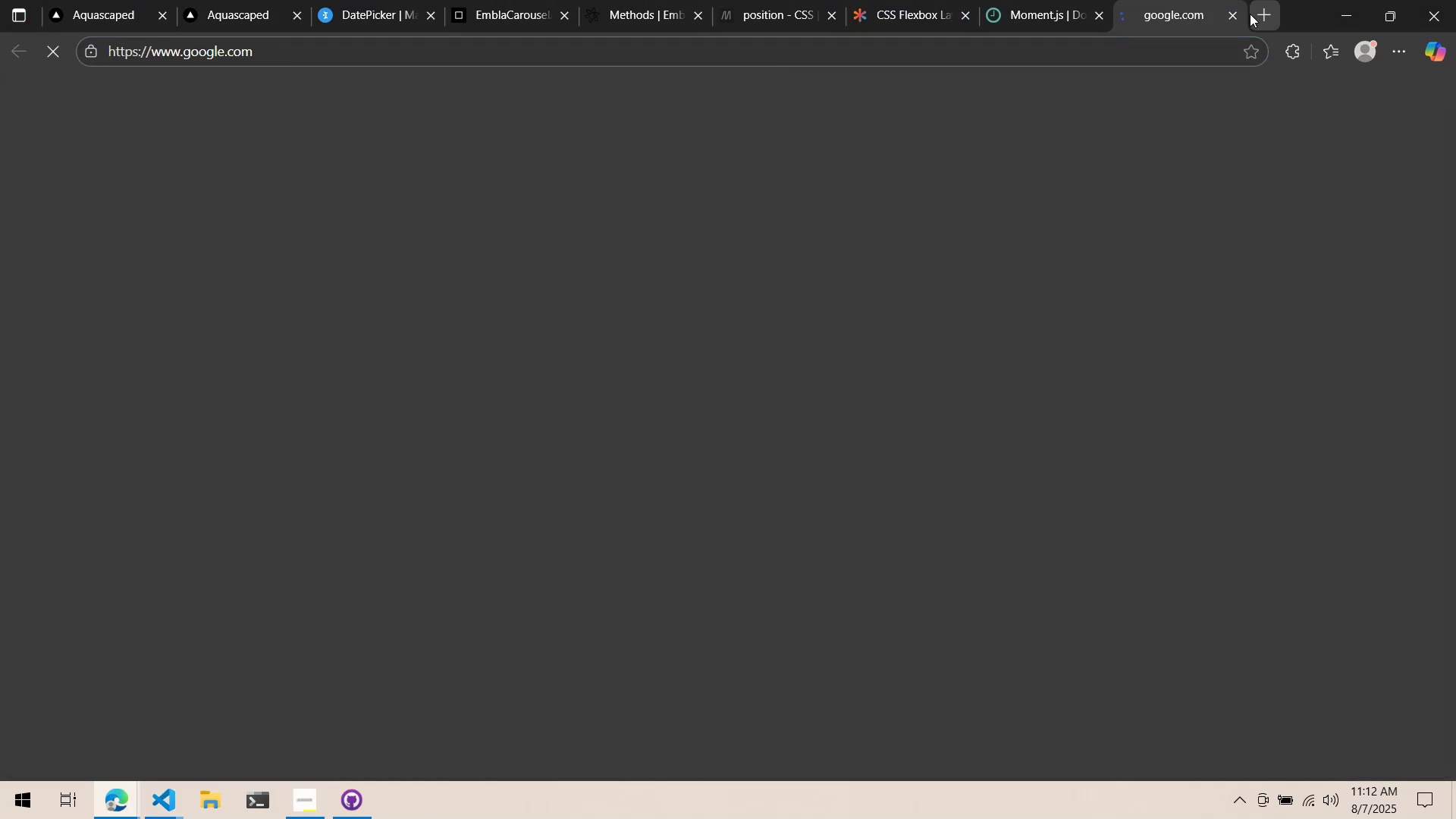 
type(post put)
 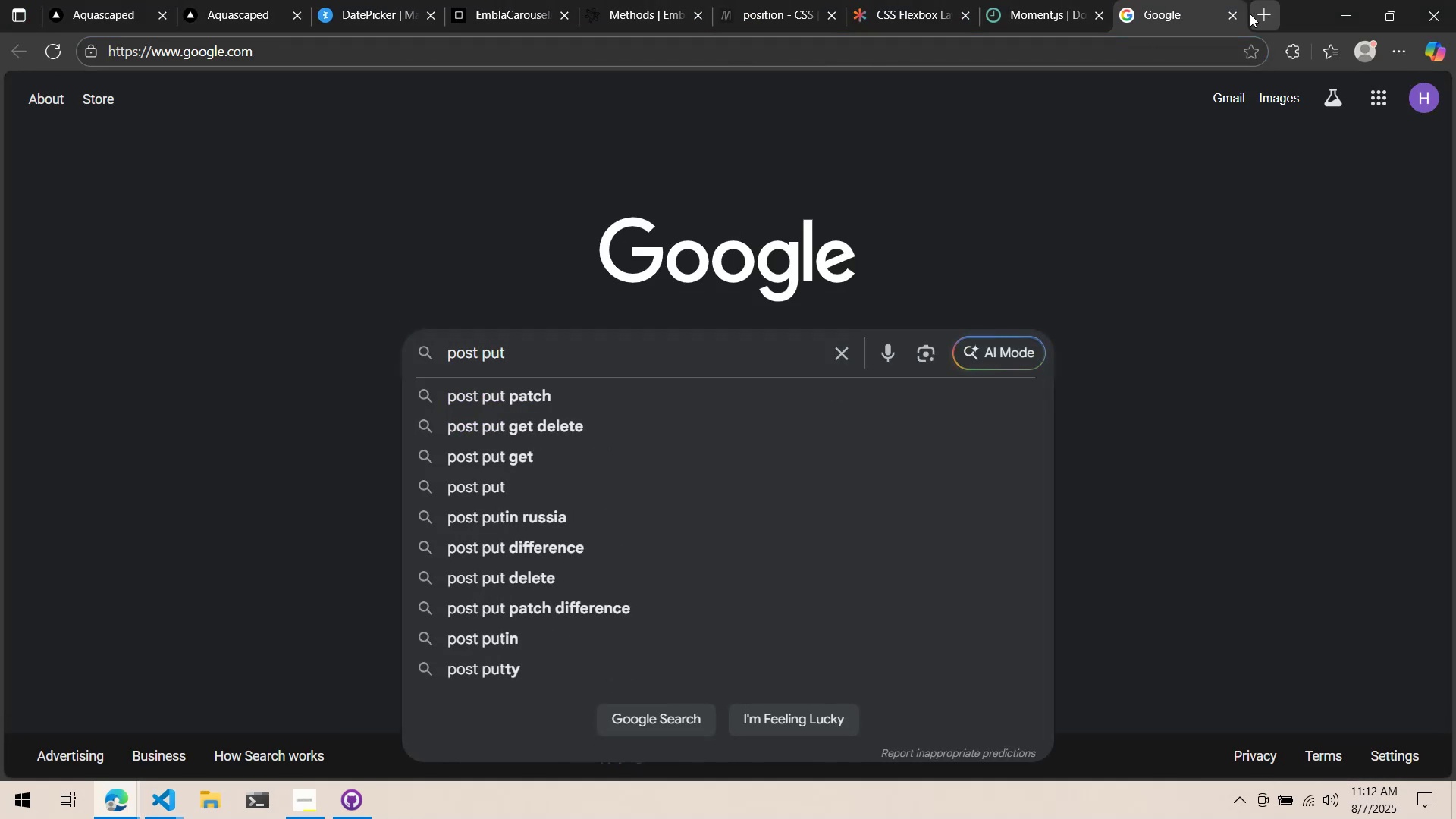 
key(Enter)
 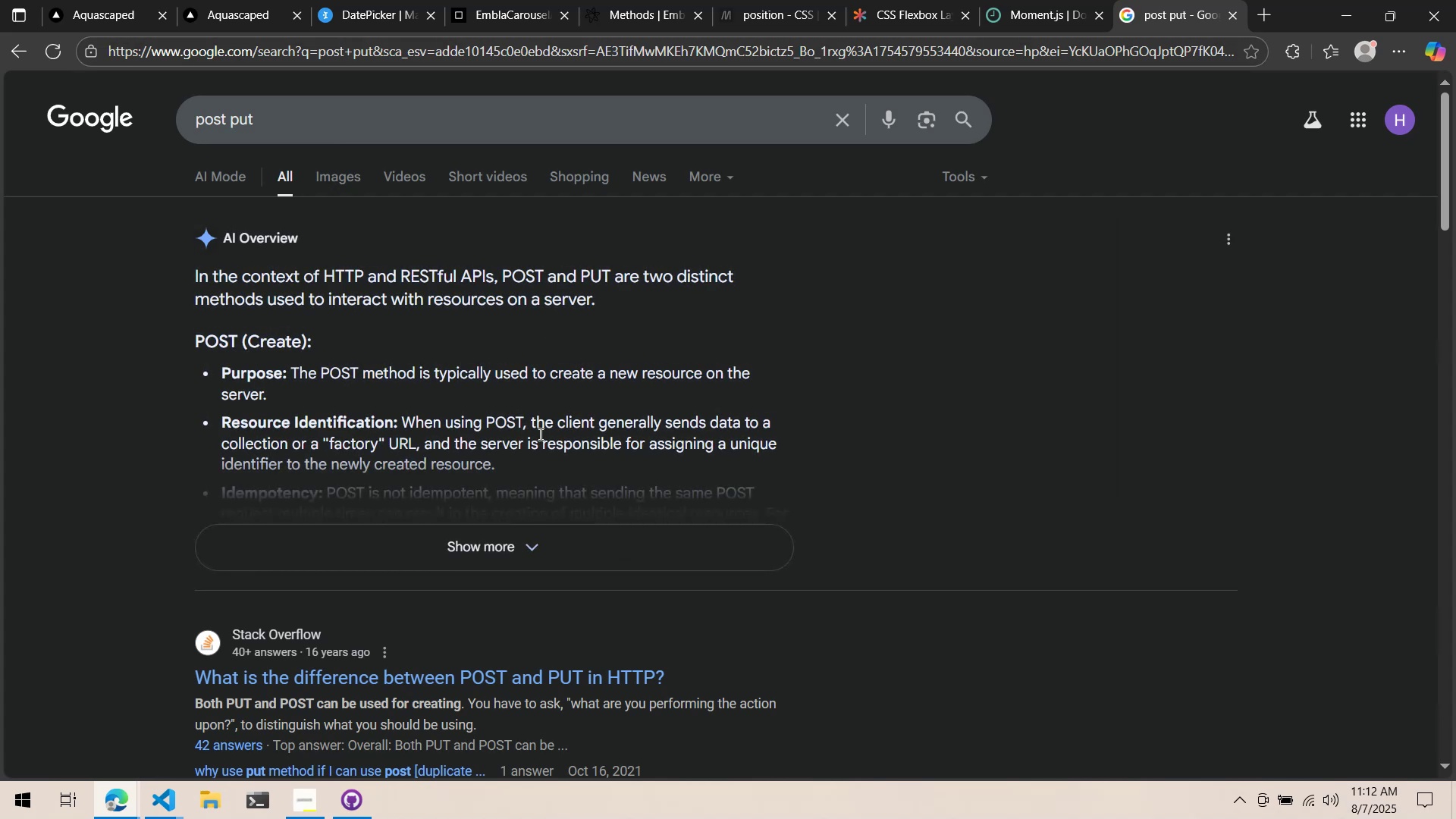 
wait(5.08)
 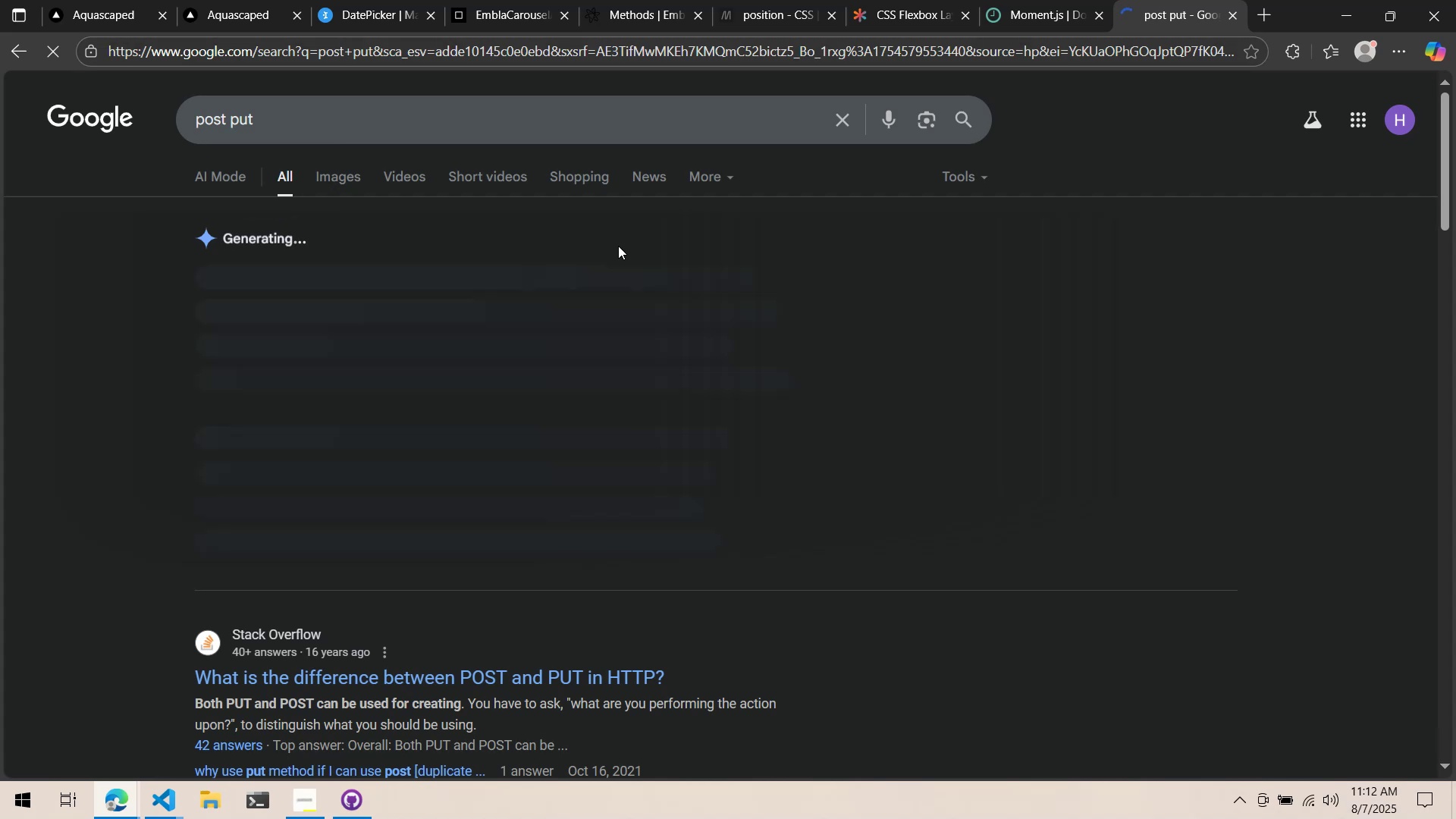 
mouse_move([503, 525])
 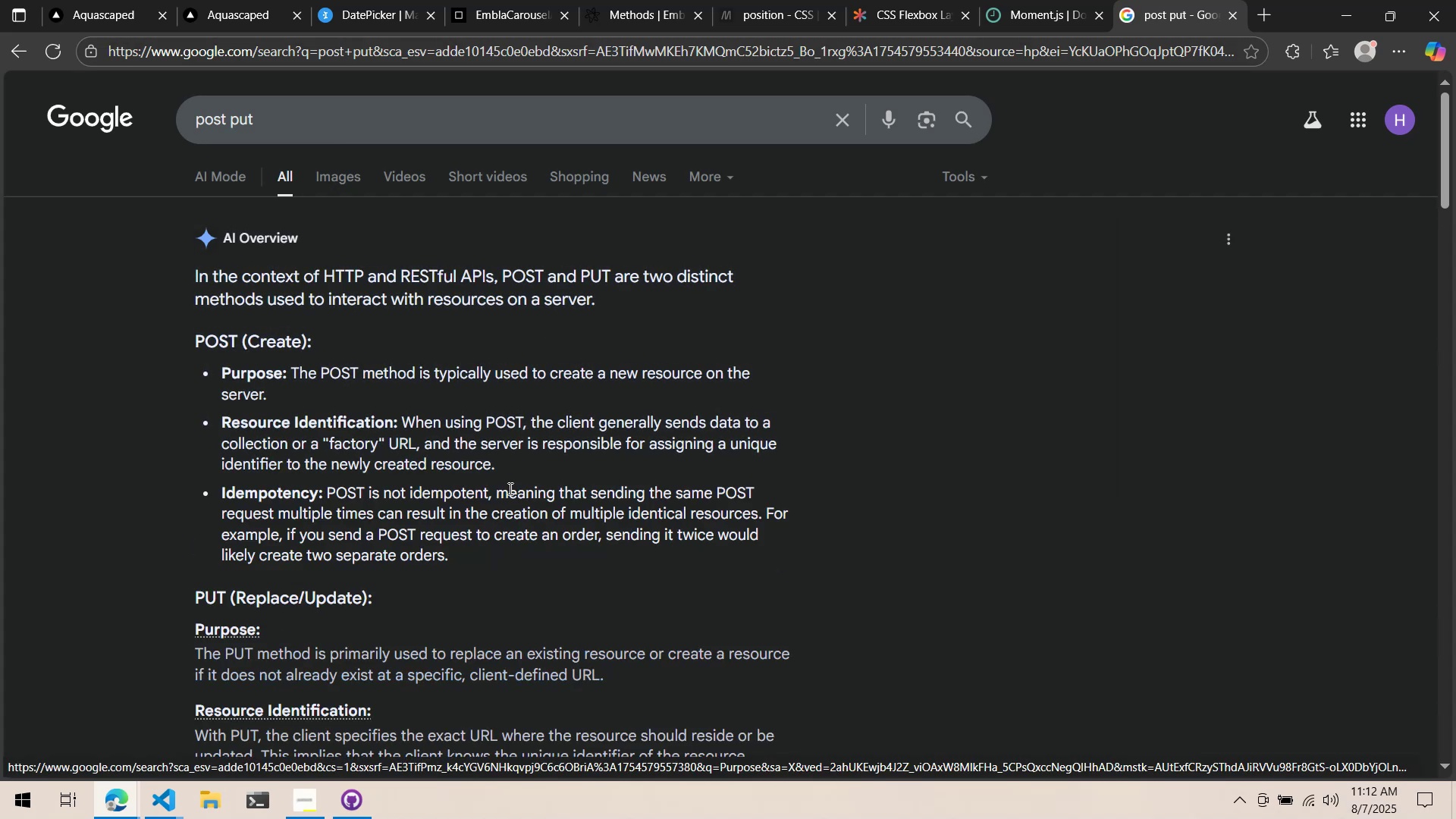 
key(Alt+AltLeft)
 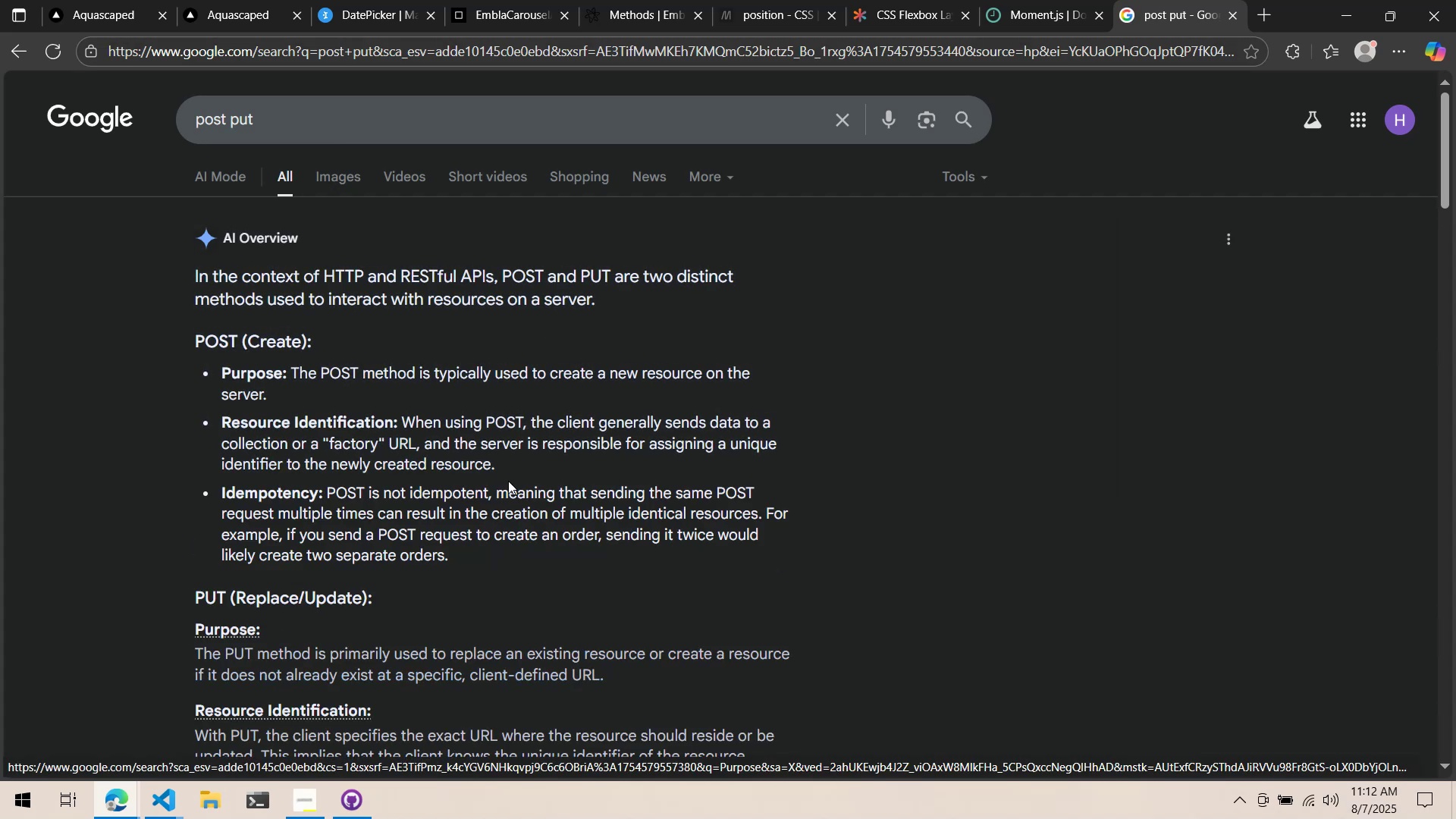 
key(Alt+Tab)
 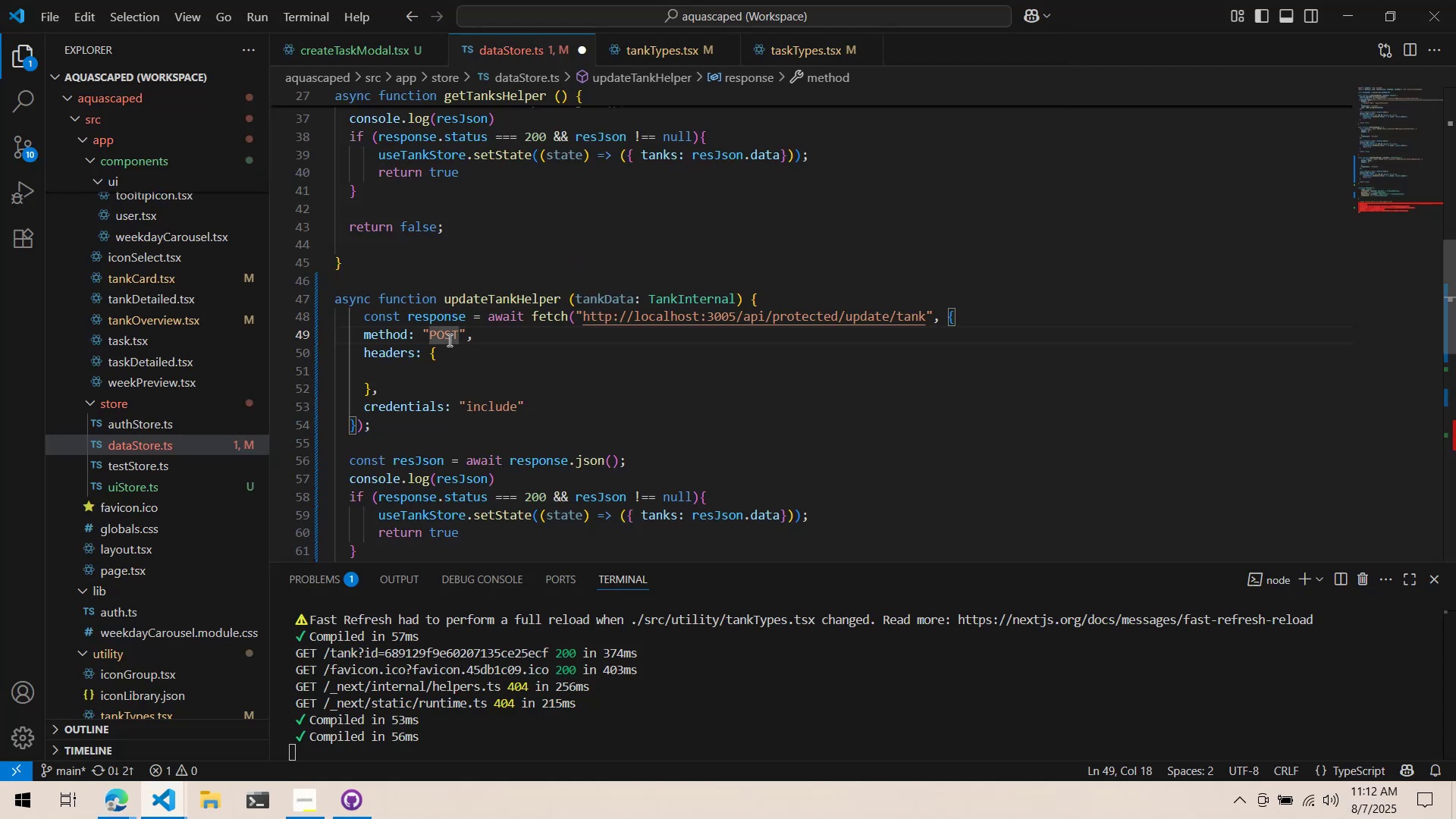 
double_click([448, 340])
 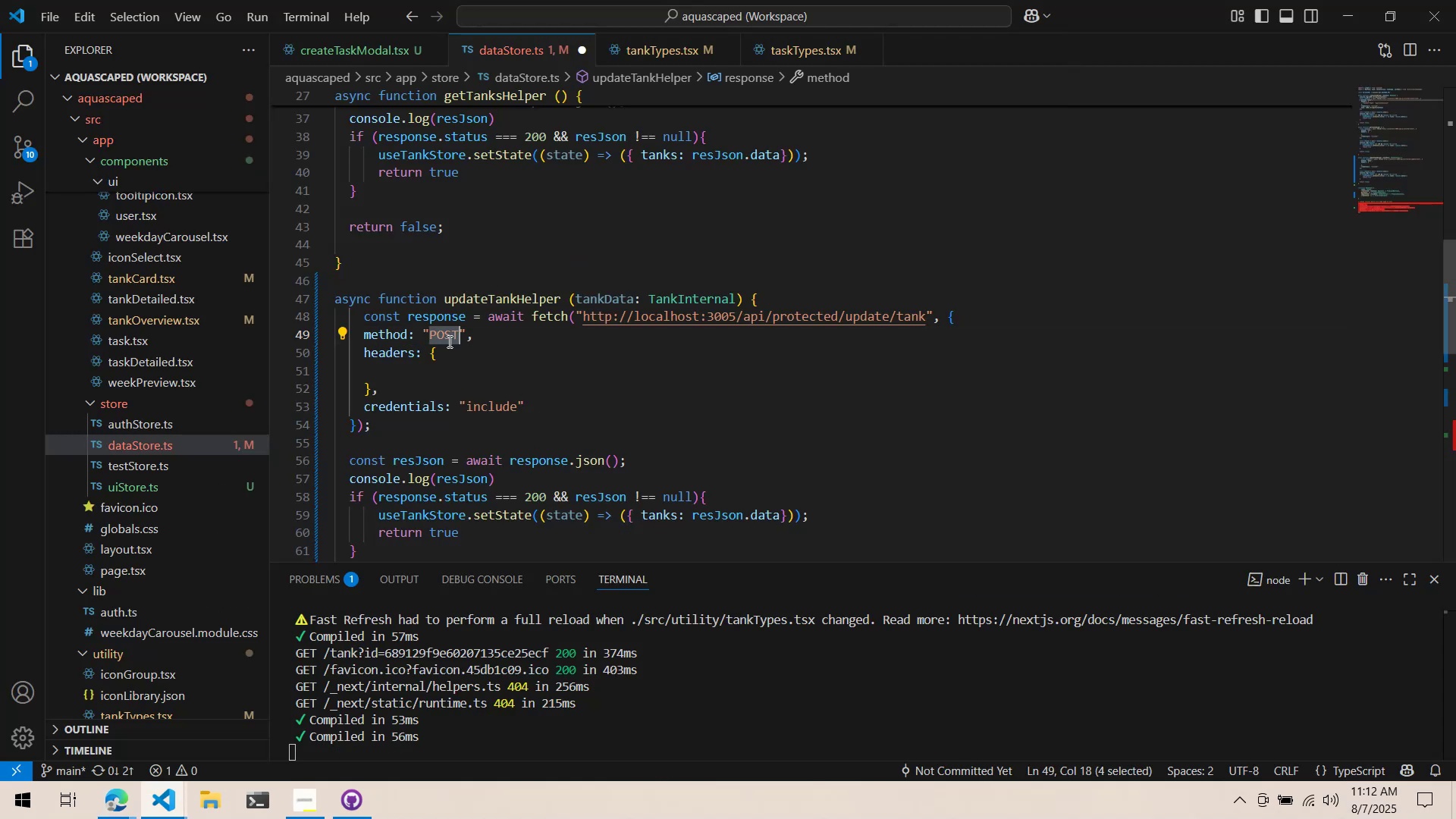 
type(PUT)
 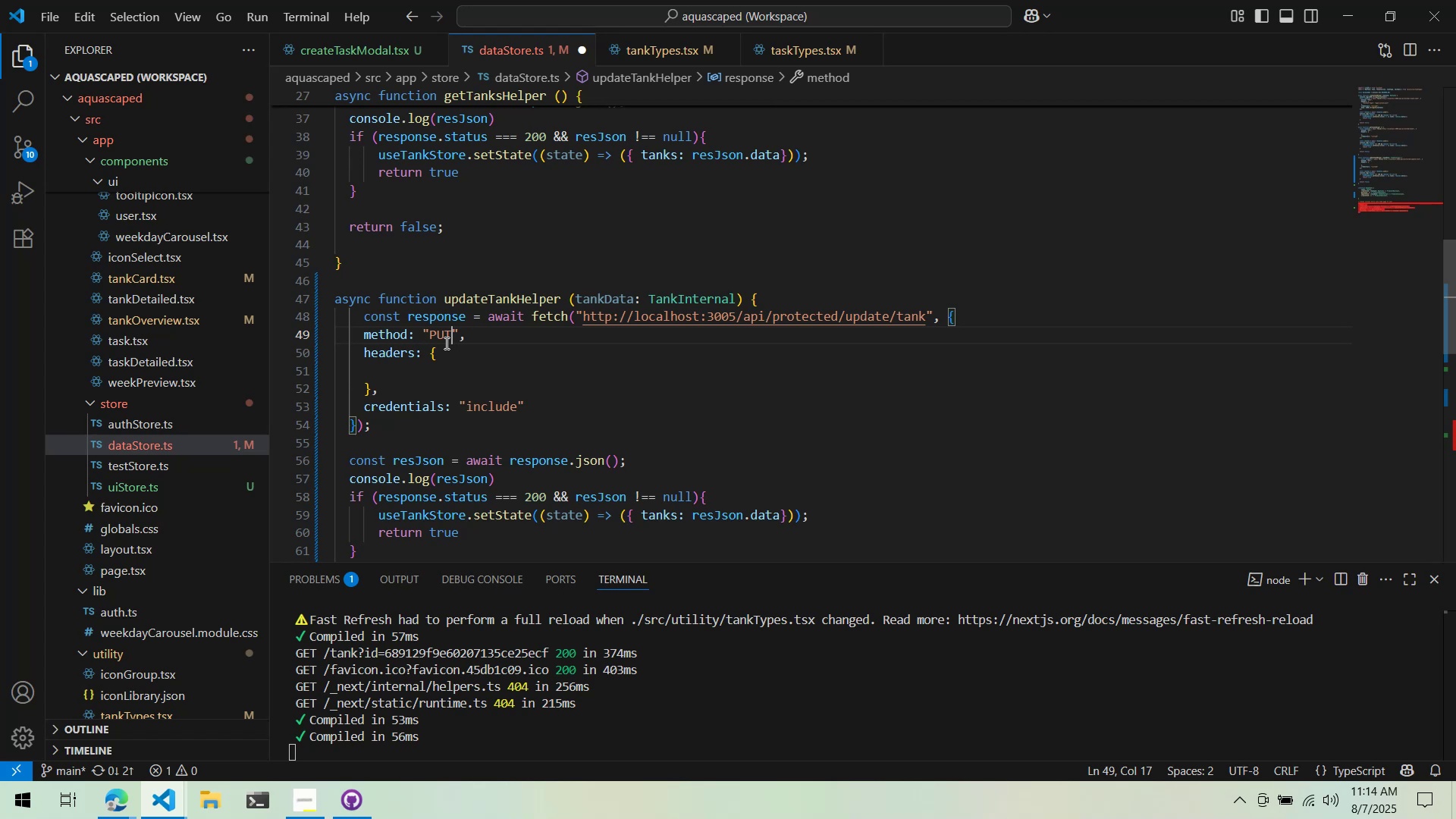 
wait(96.05)
 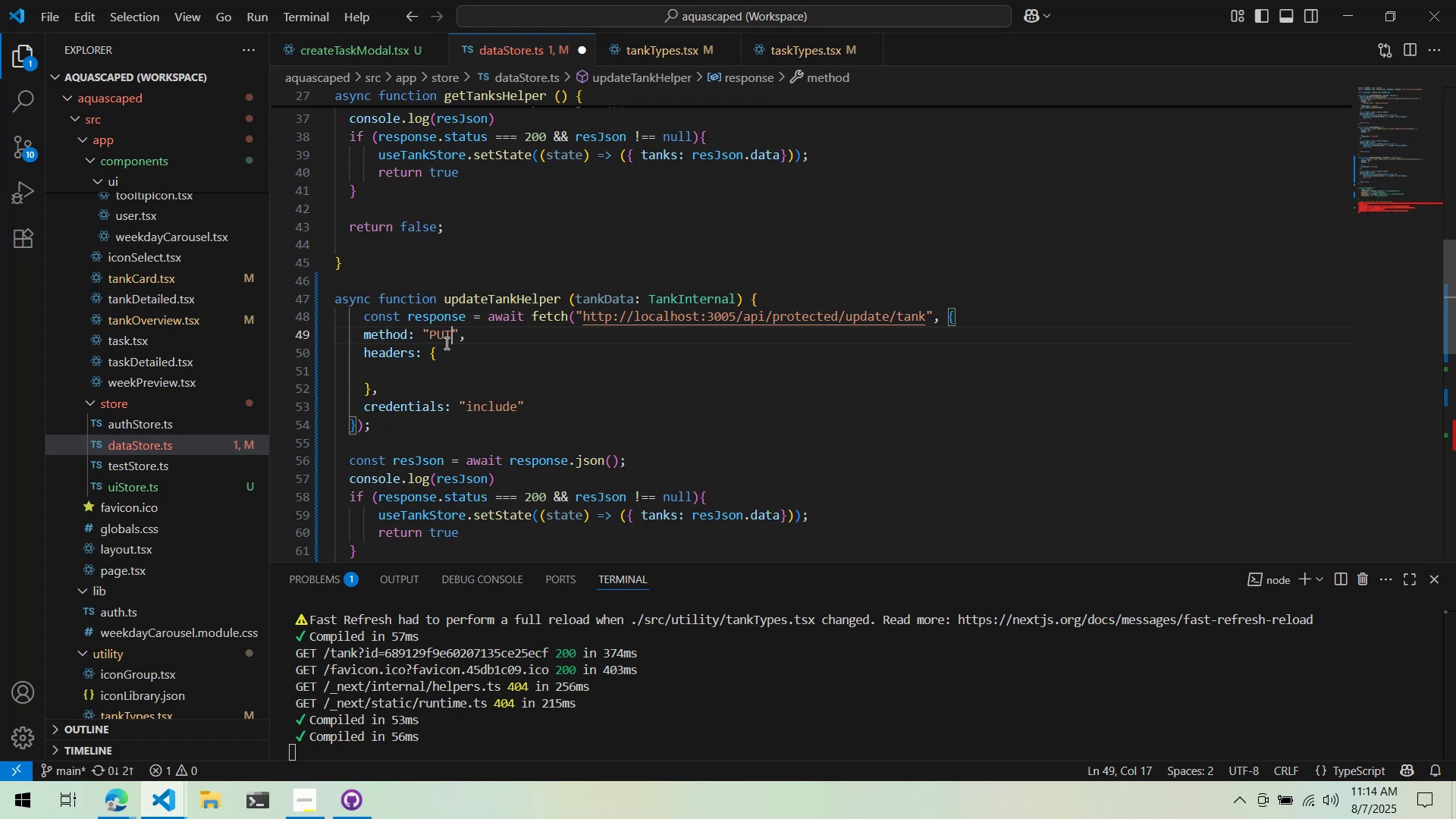 
scroll: coordinate [525, 382], scroll_direction: down, amount: 5.0
 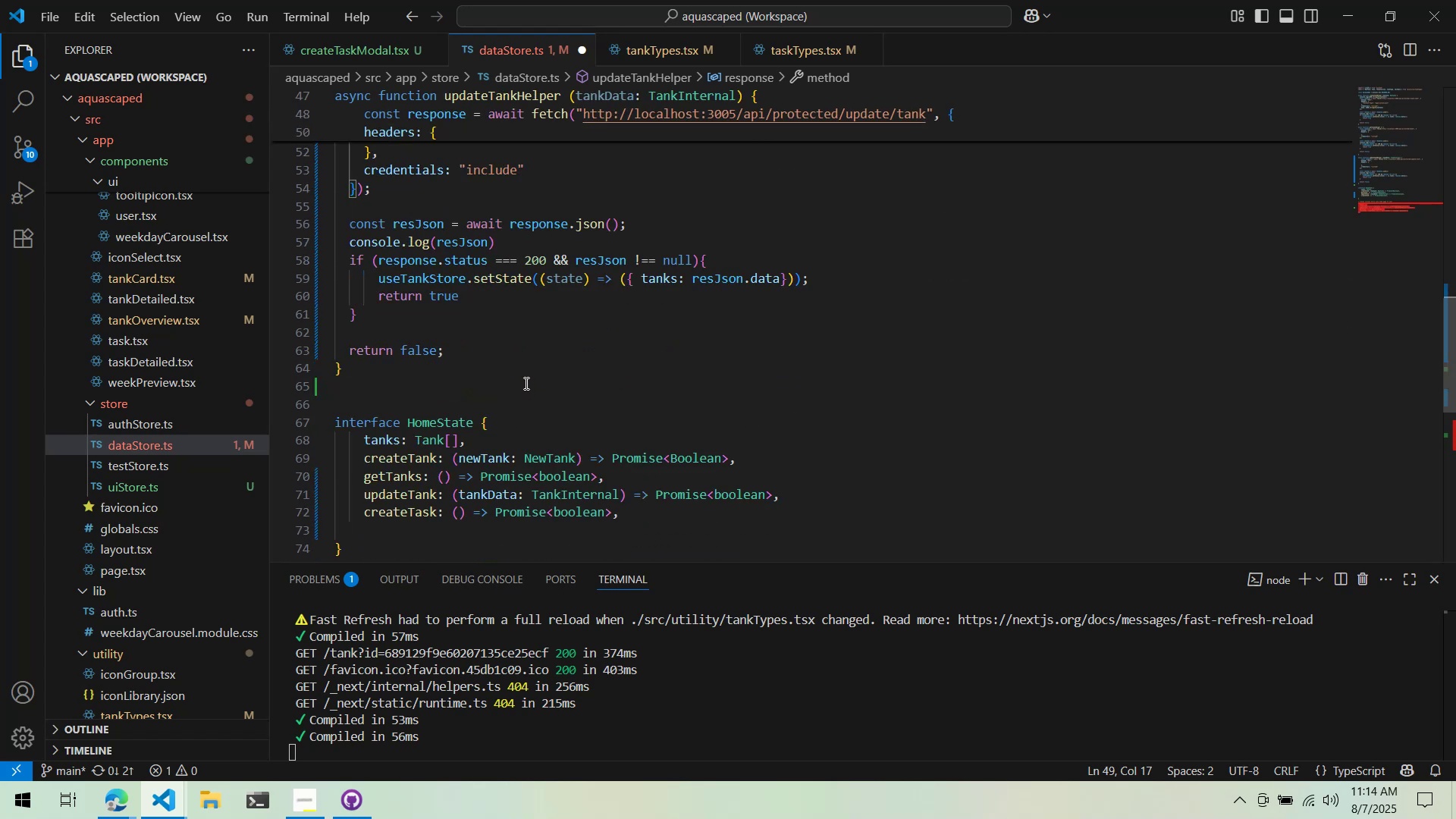 
right_click([525, 383])
 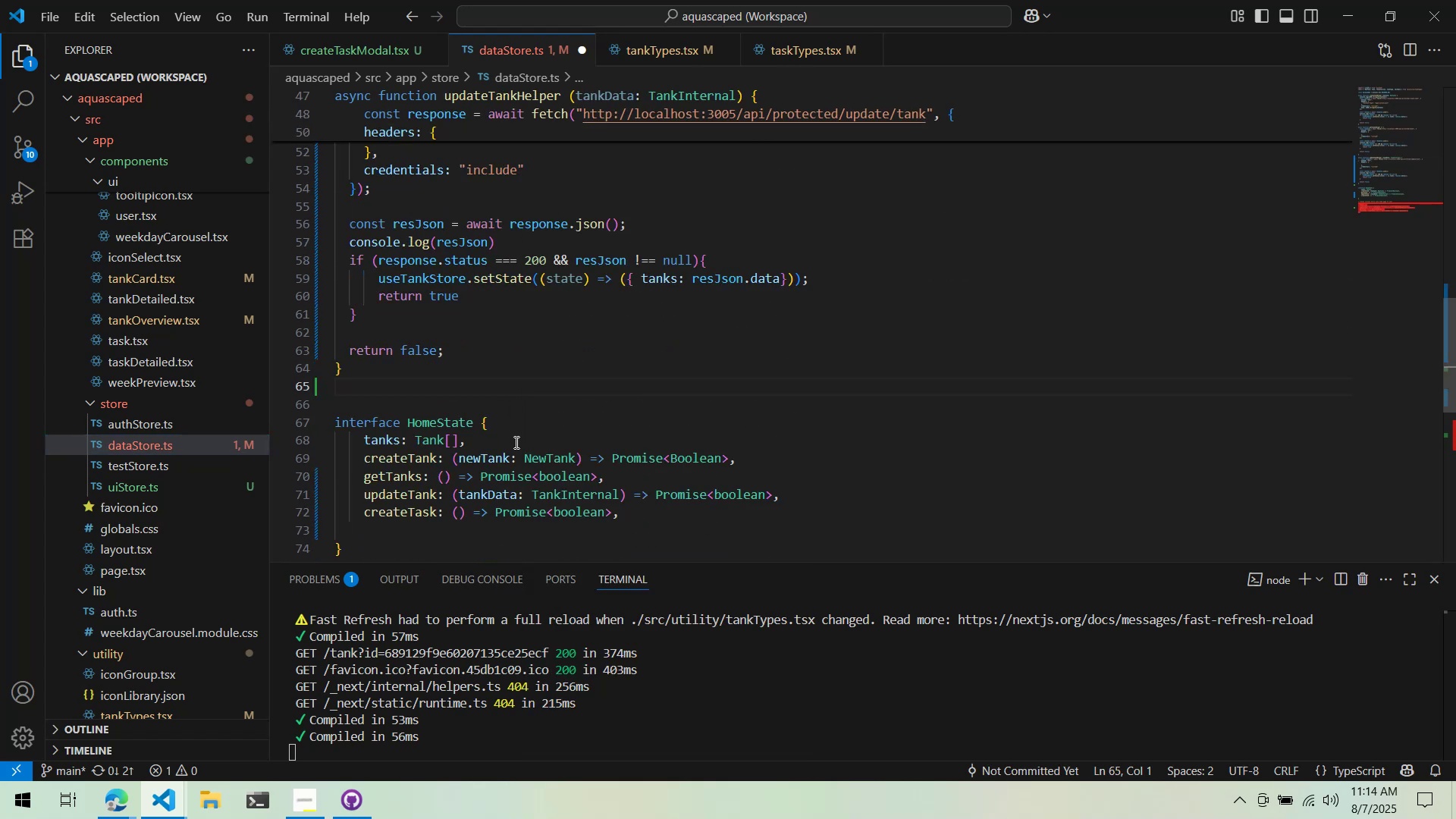 
scroll: coordinate [491, 419], scroll_direction: up, amount: 2.0
 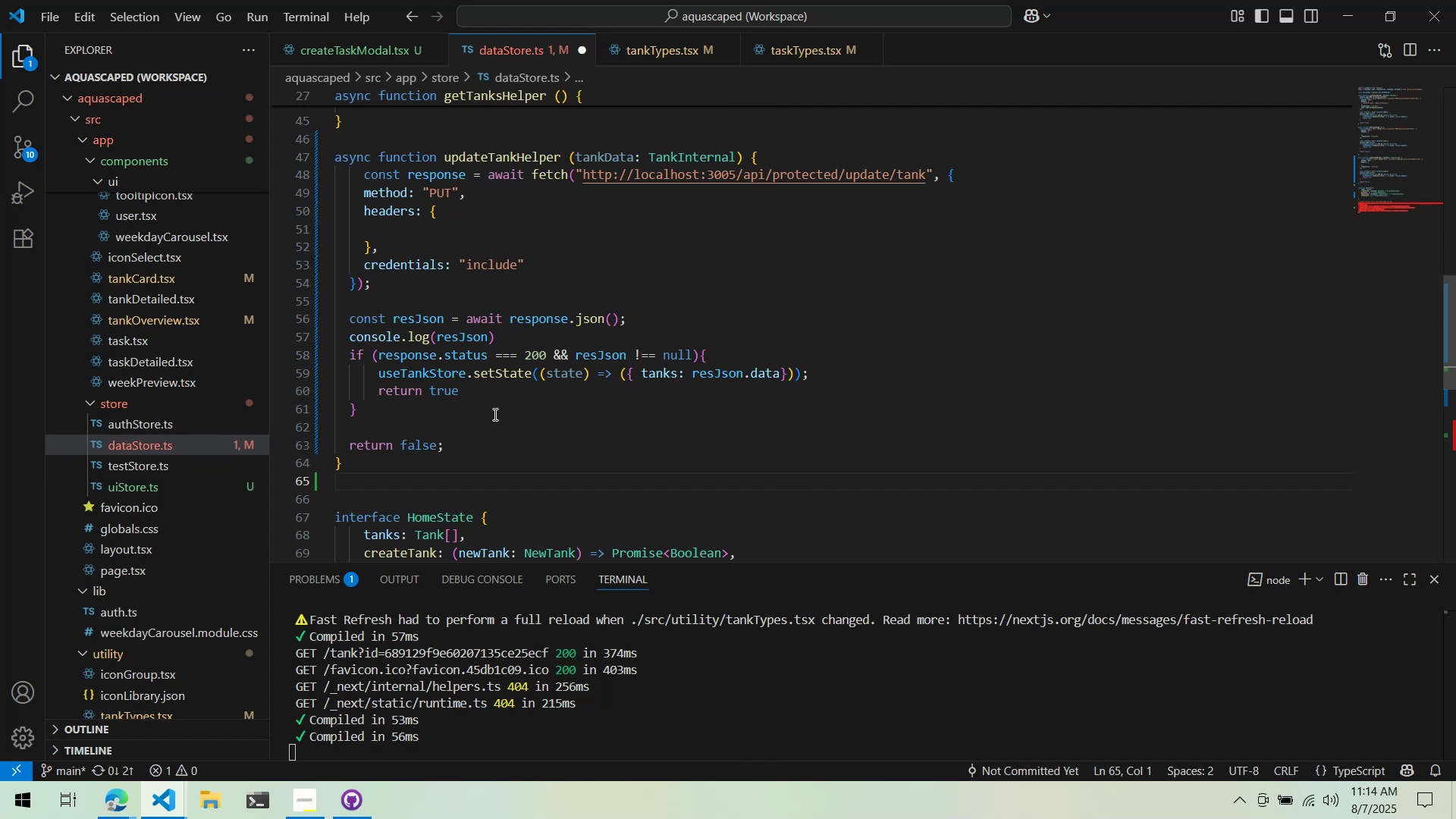 
scroll: coordinate [495, 416], scroll_direction: down, amount: 7.0
 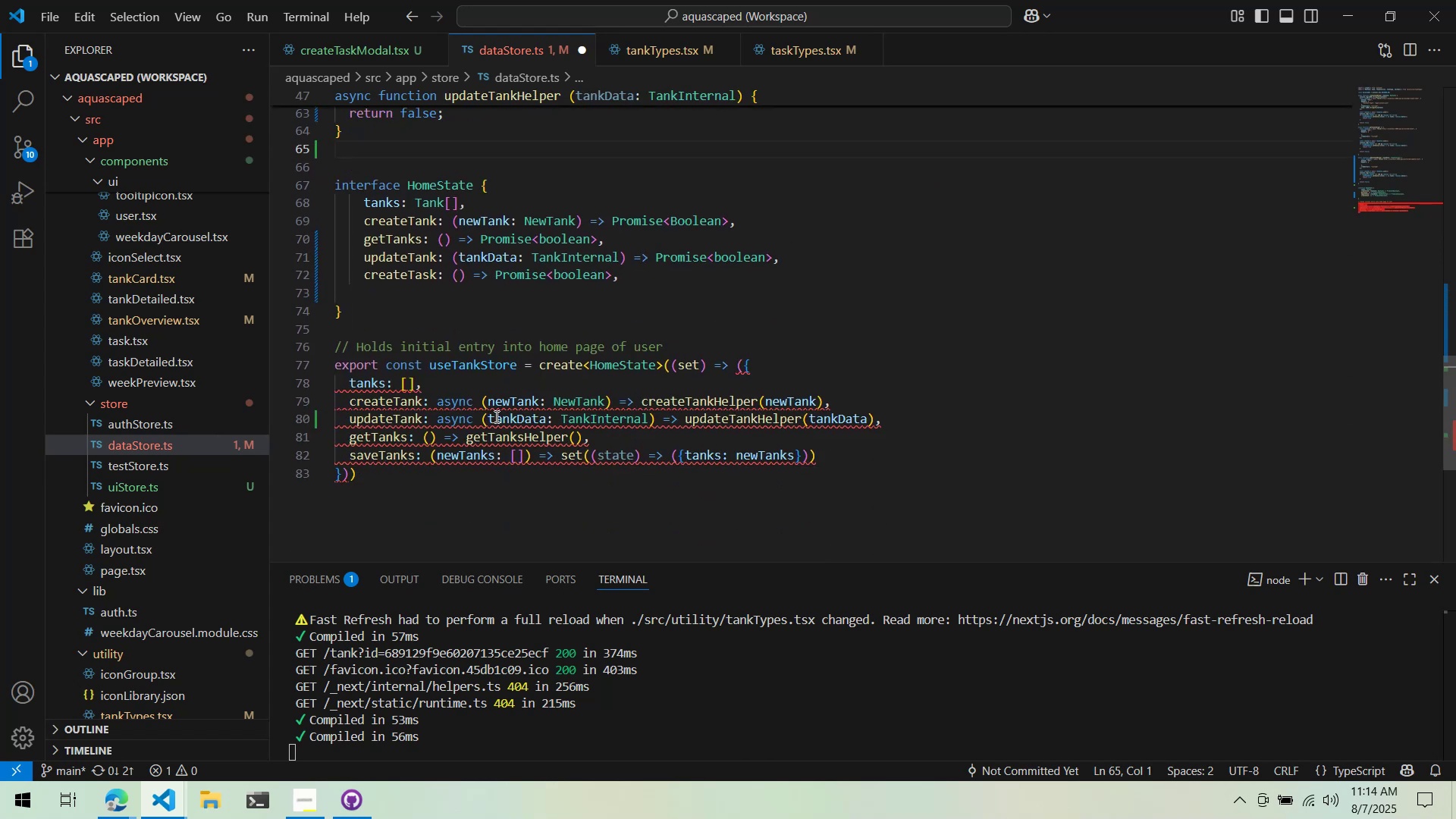 
scroll: coordinate [495, 416], scroll_direction: up, amount: 4.0
 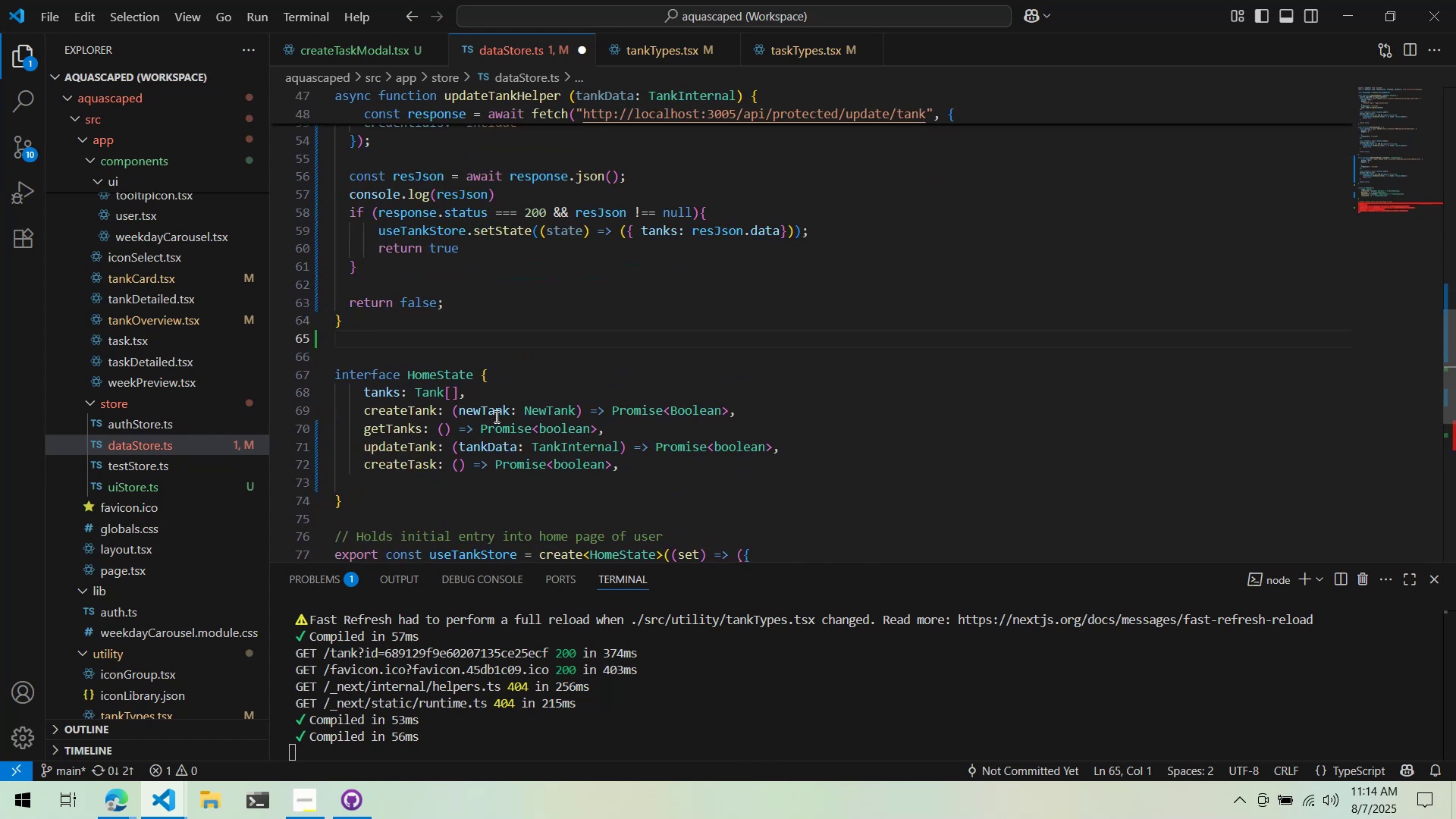 
scroll: coordinate [495, 416], scroll_direction: down, amount: 4.0
 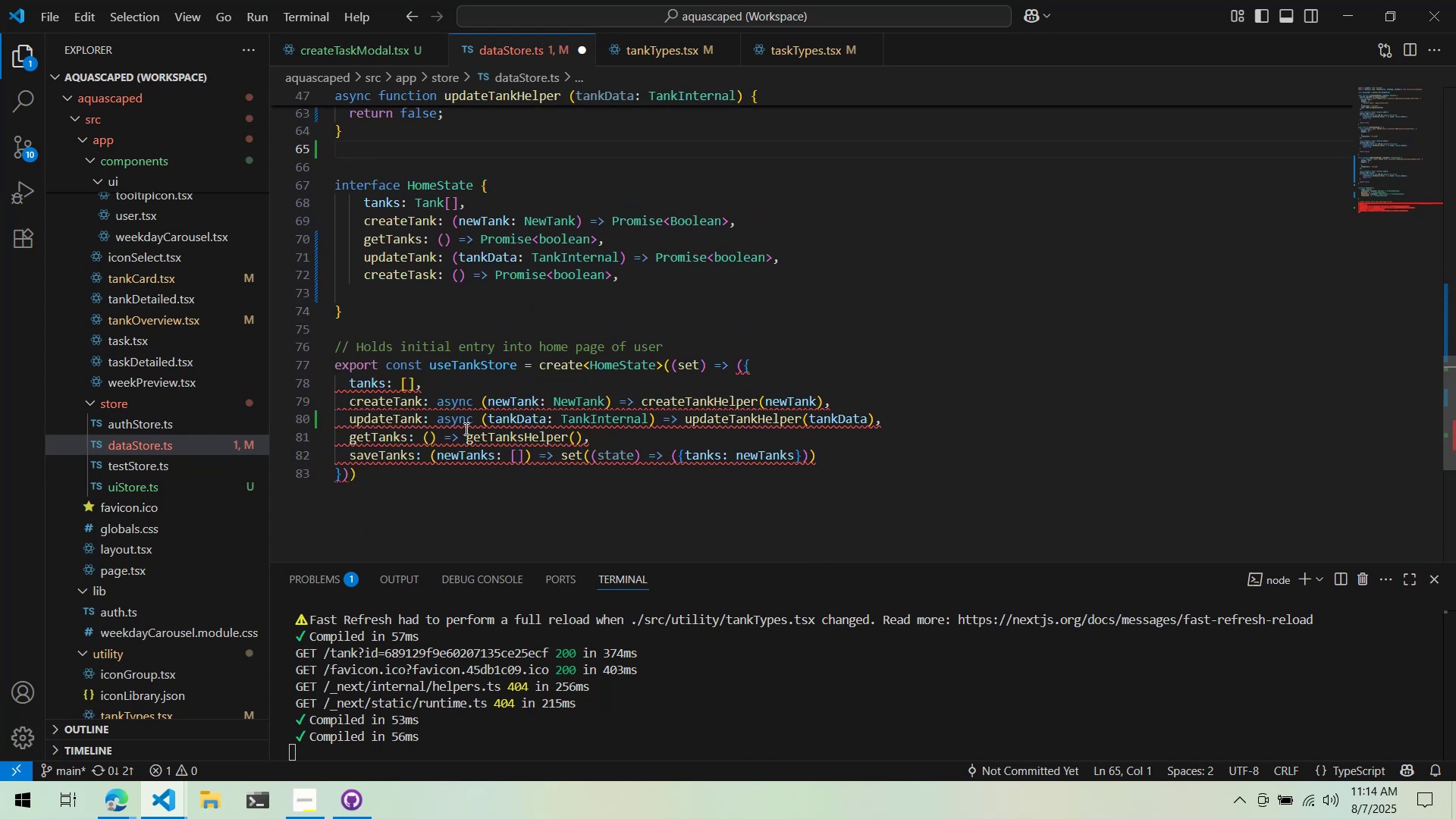 
mouse_move([444, 423])
 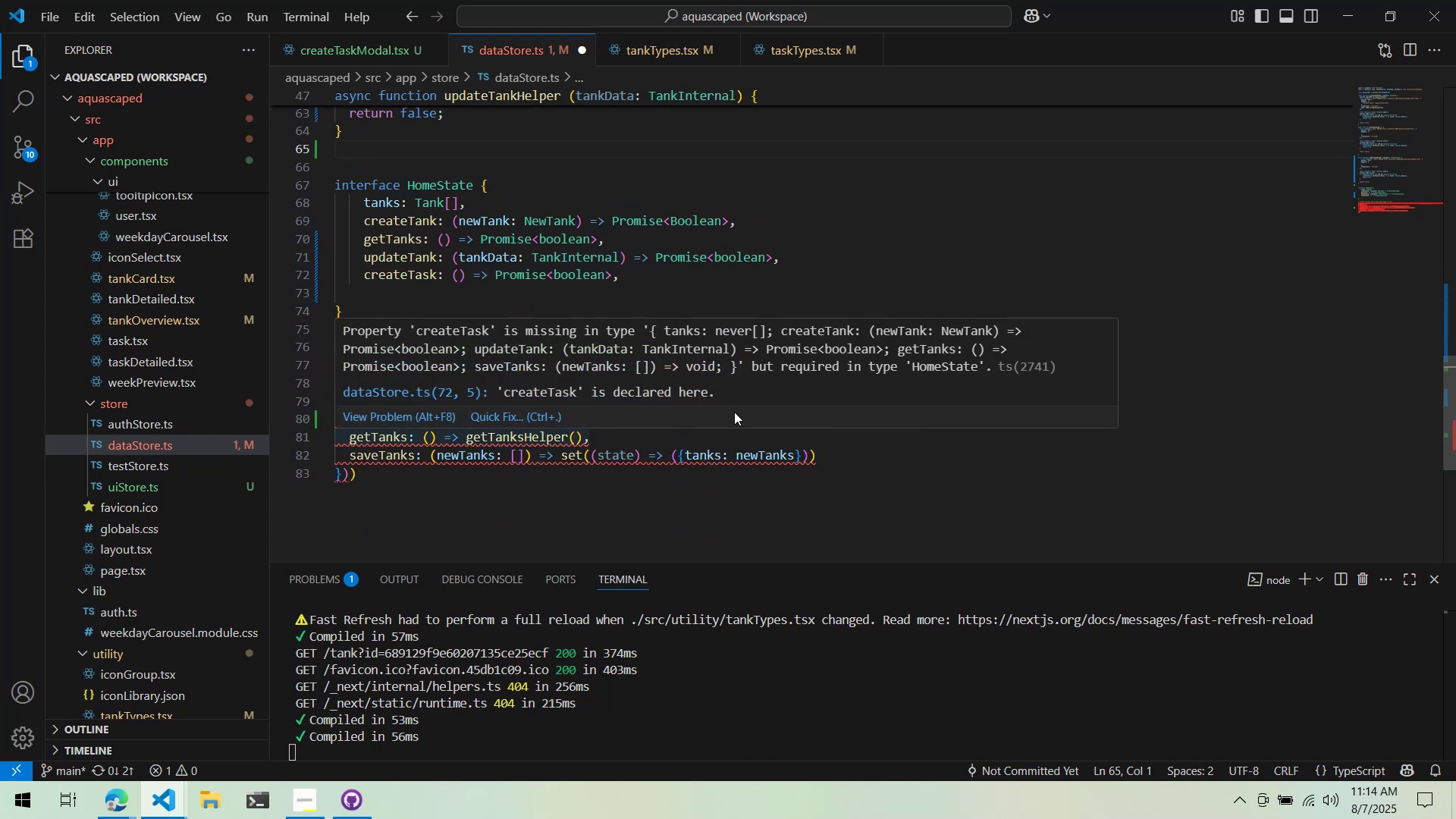 
scroll: coordinate [730, 450], scroll_direction: up, amount: 7.0
 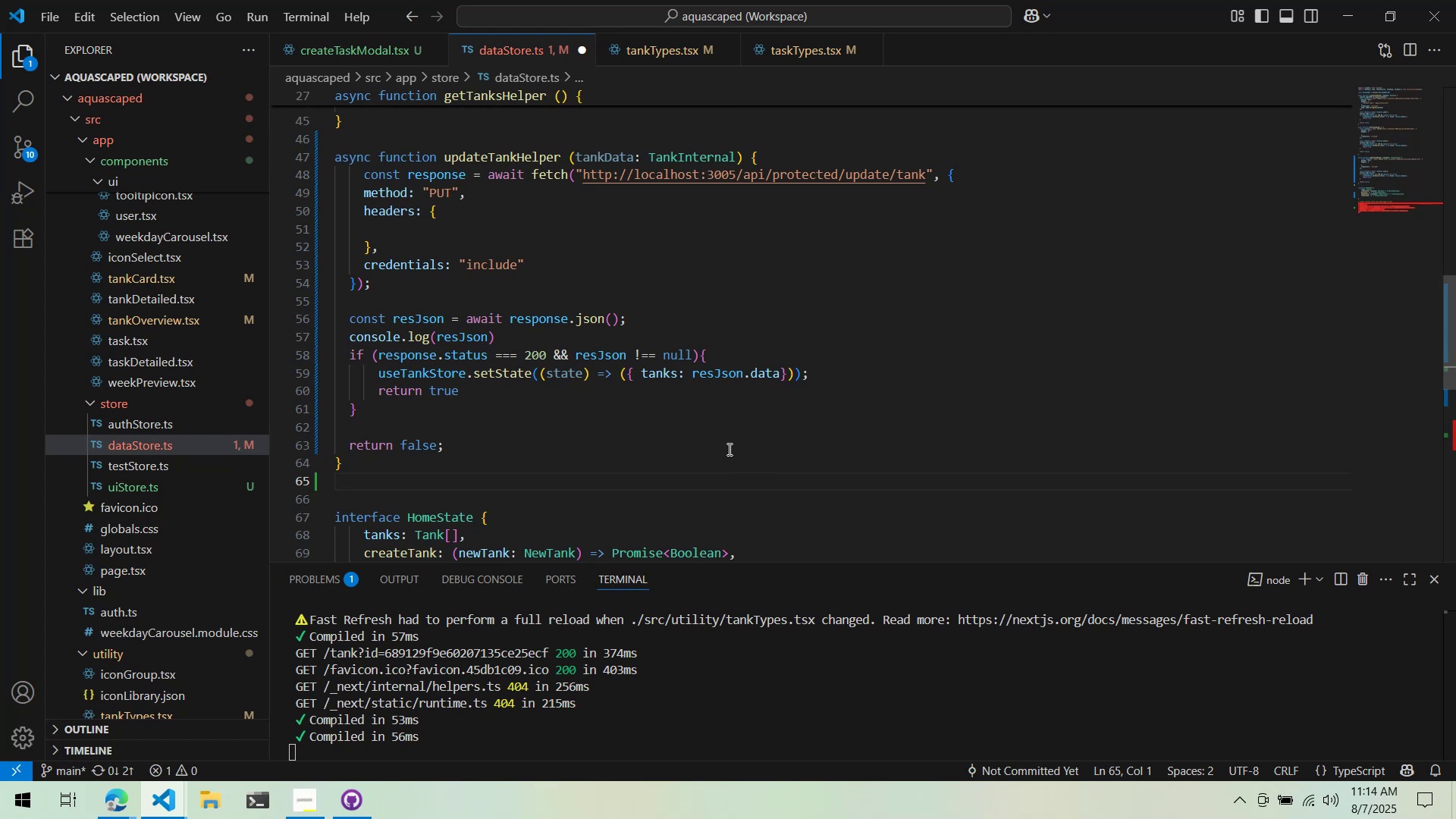 
scroll: coordinate [482, 426], scroll_direction: down, amount: 6.0
 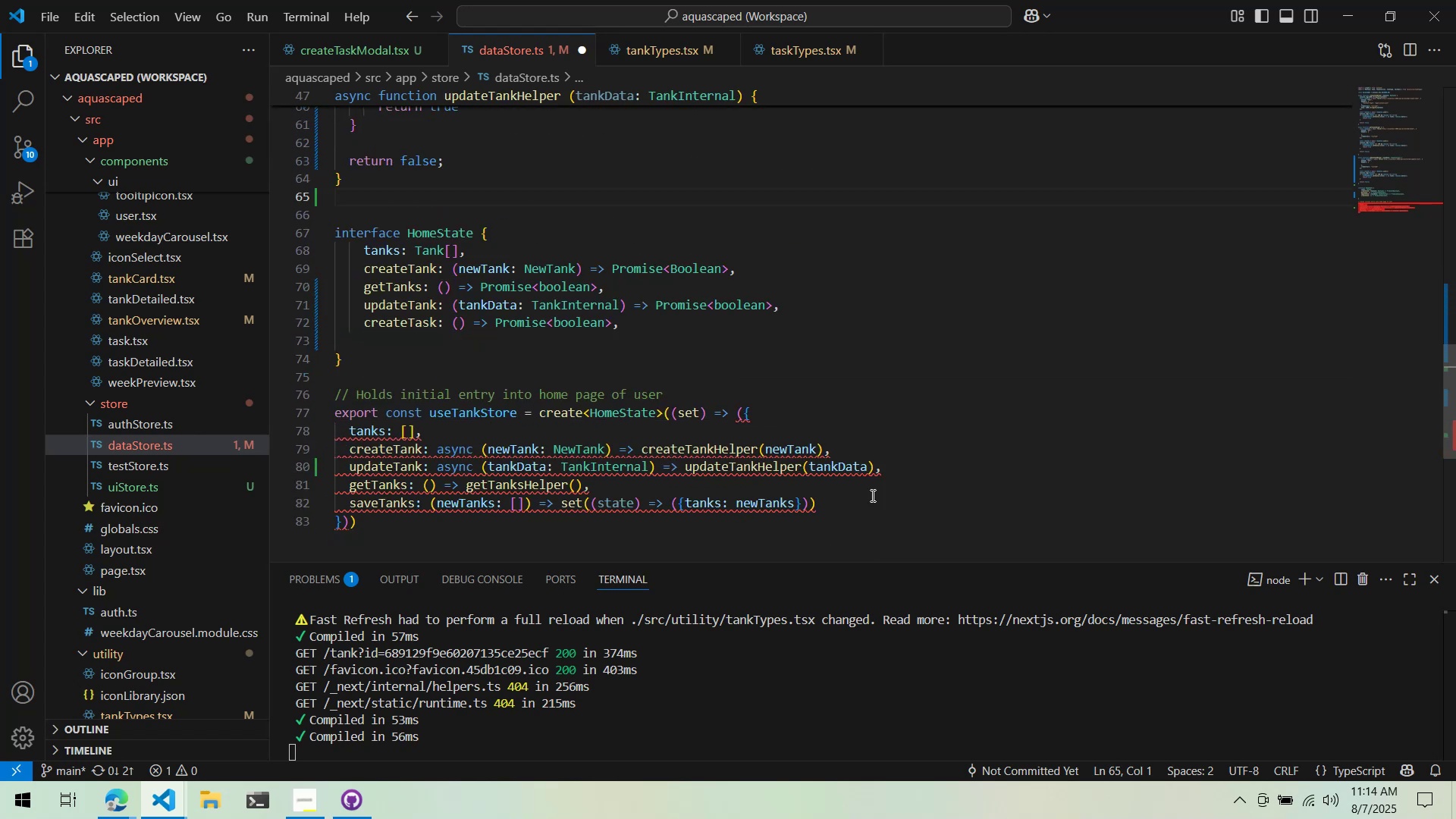 
left_click([921, 503])
 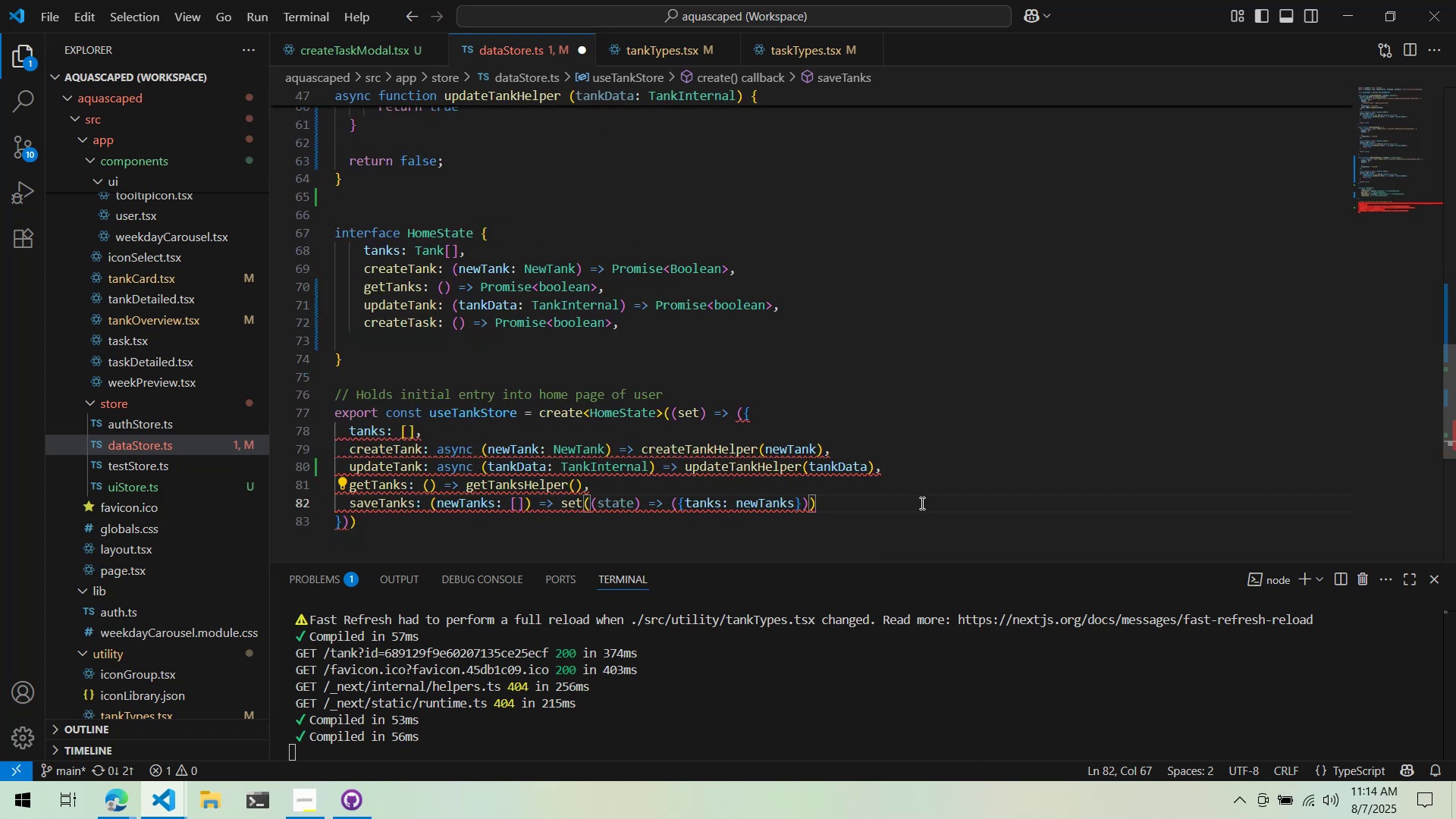 
key(Comma)
 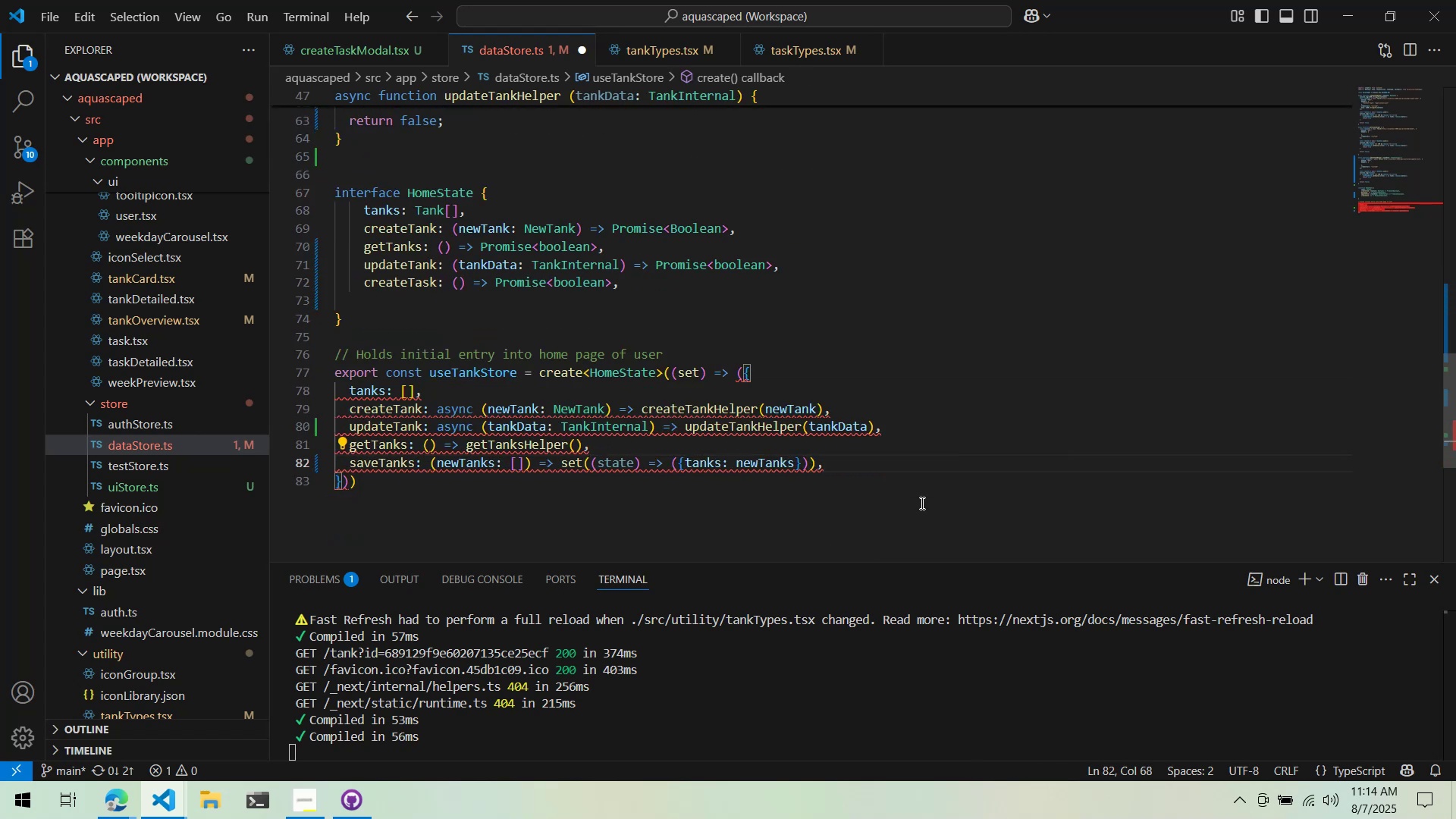 
key(Enter)
 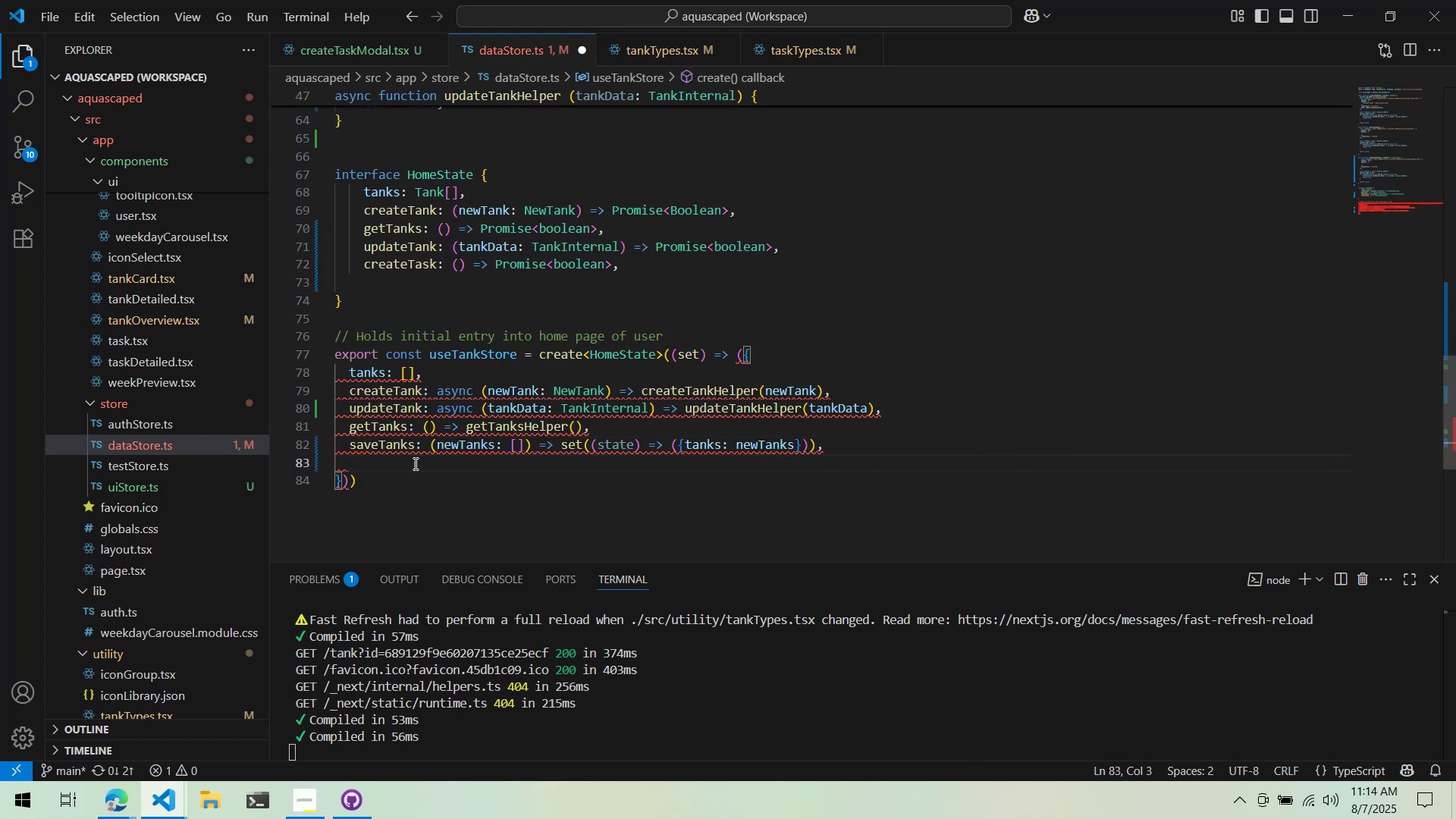 
left_click([413, 453])
 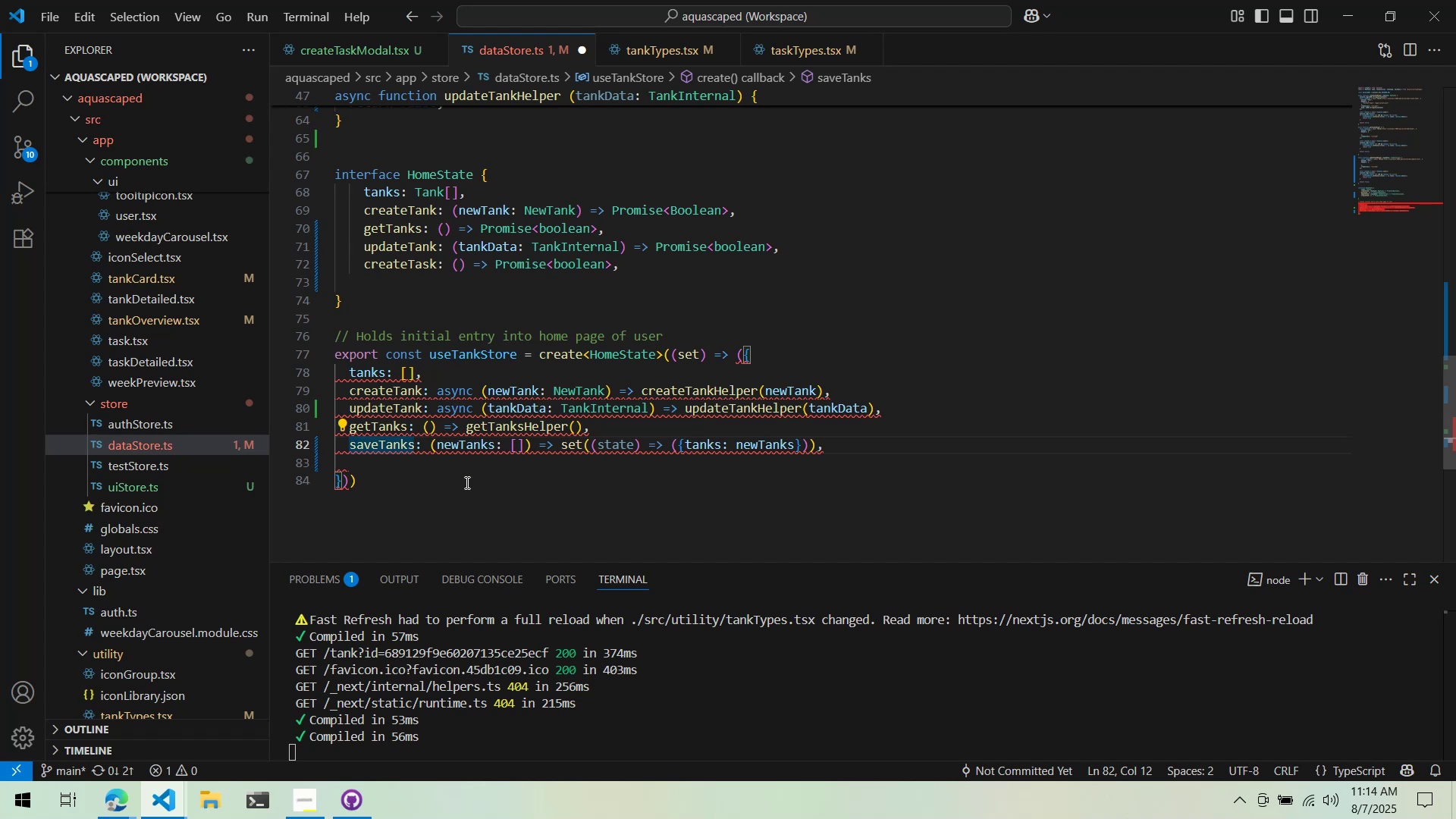 
wait(7.89)
 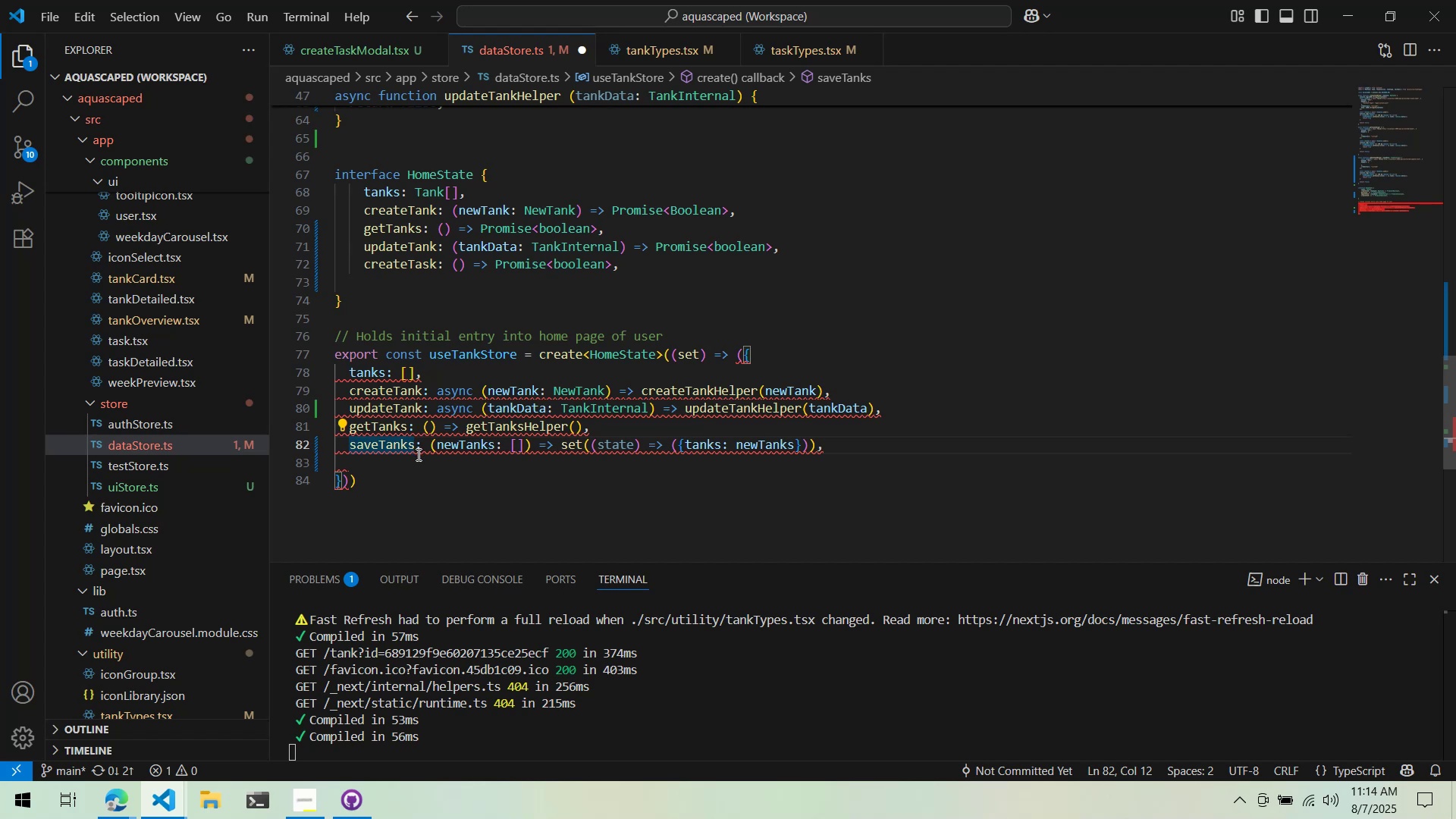 
scroll: coordinate [462, 456], scroll_direction: up, amount: 11.0
 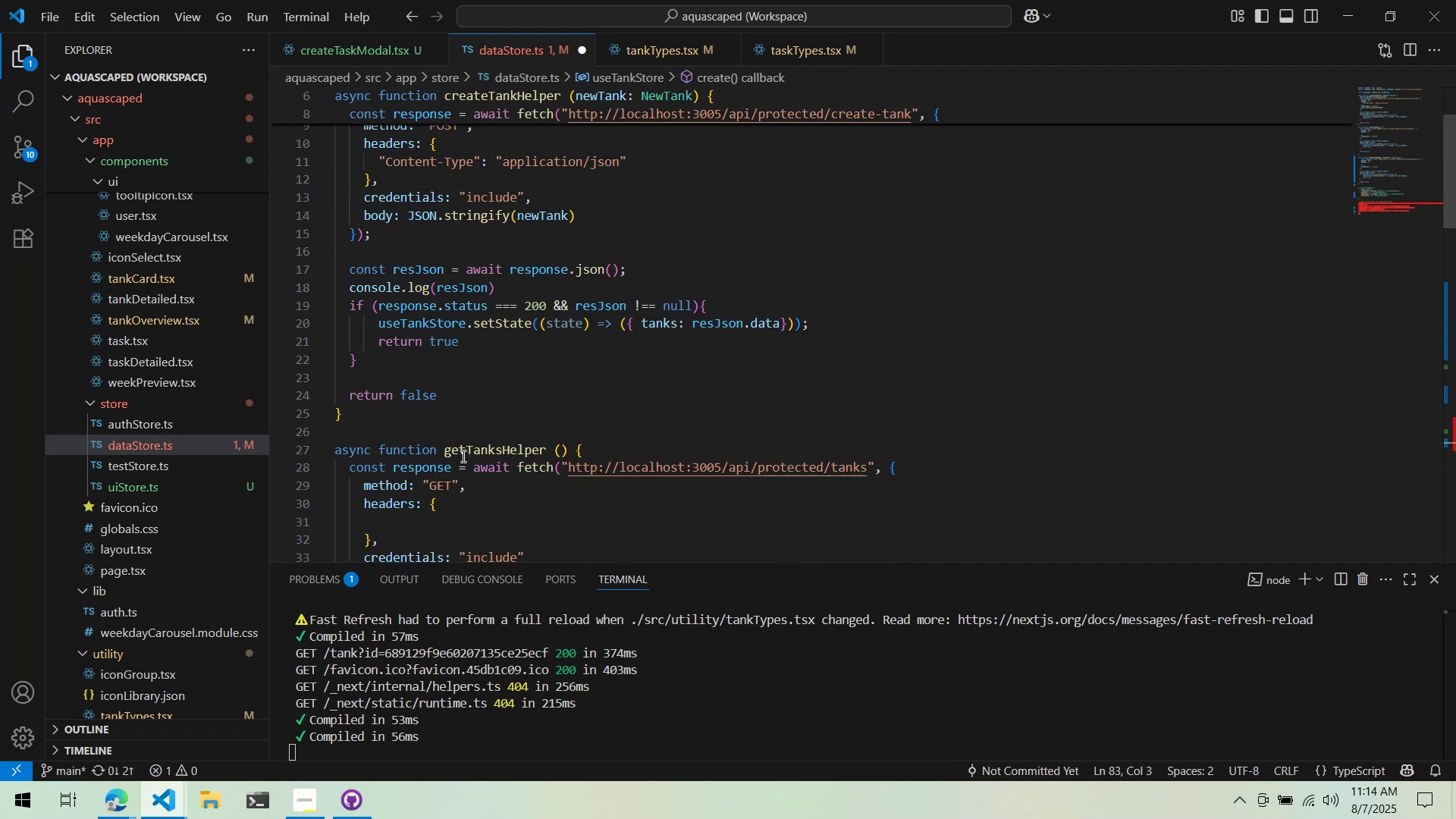 
scroll: coordinate [460, 455], scroll_direction: down, amount: 22.0
 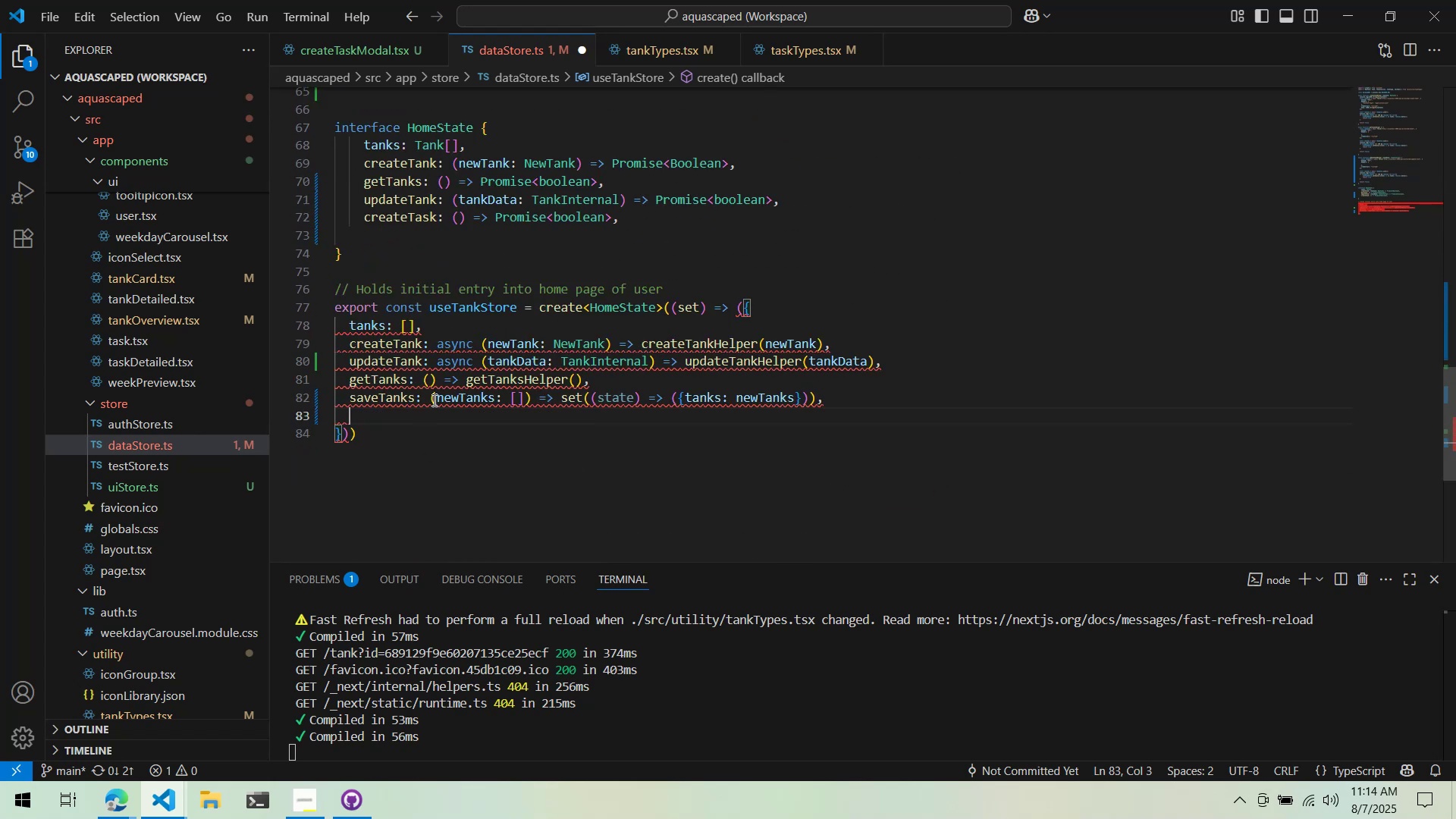 
left_click([433, 398])
 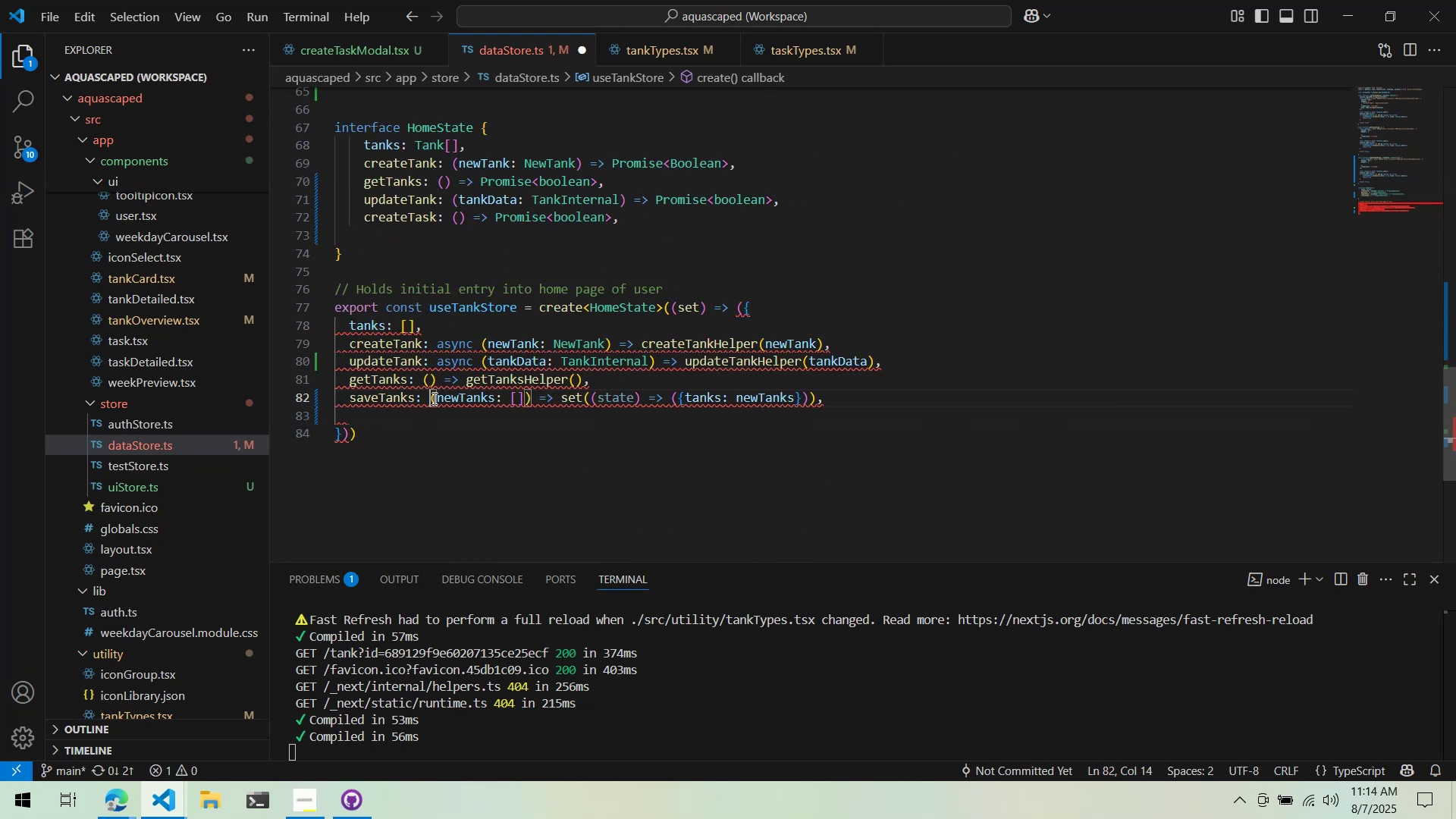 
key(Control+X)
 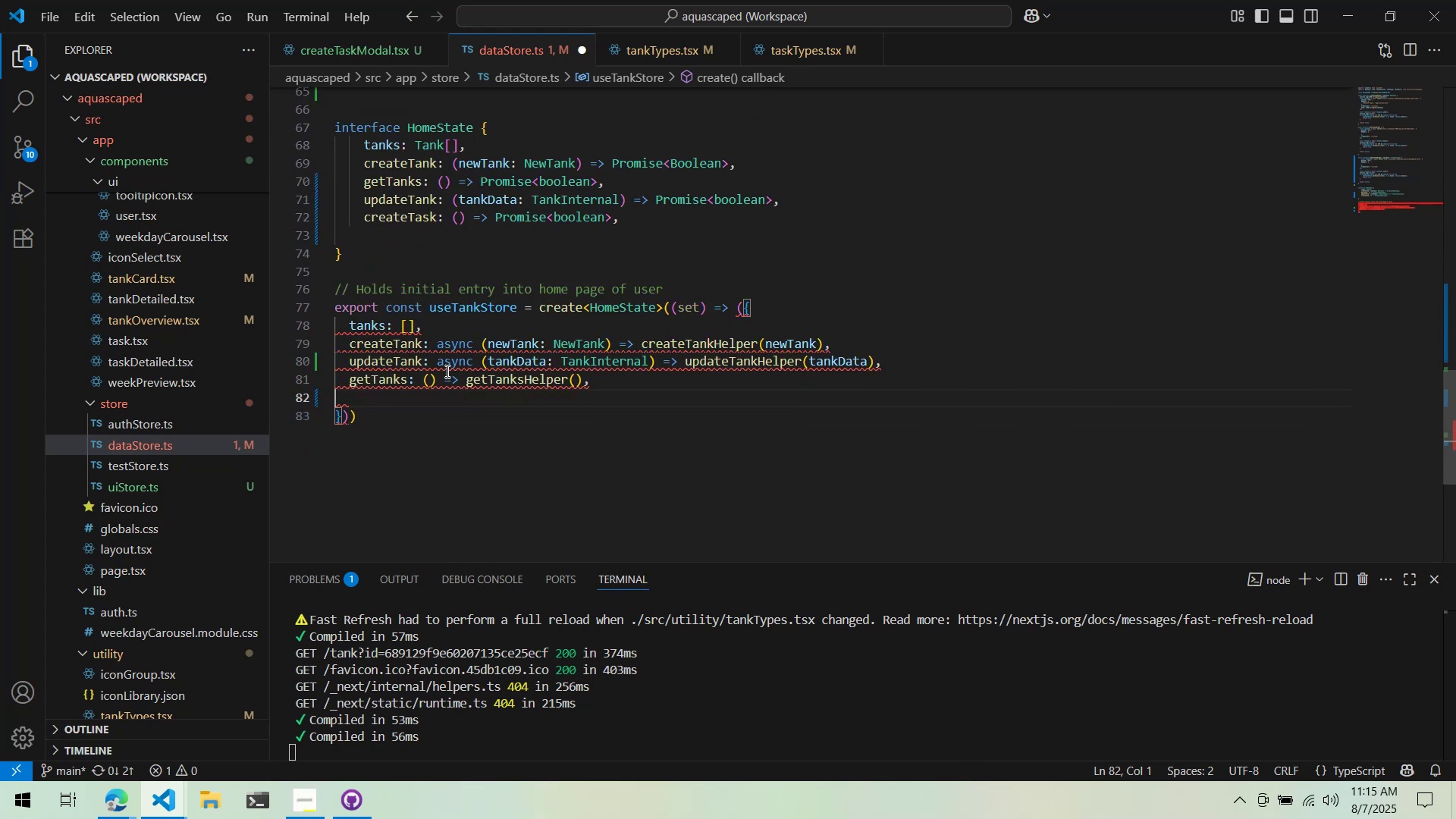 
left_click([457, 402])
 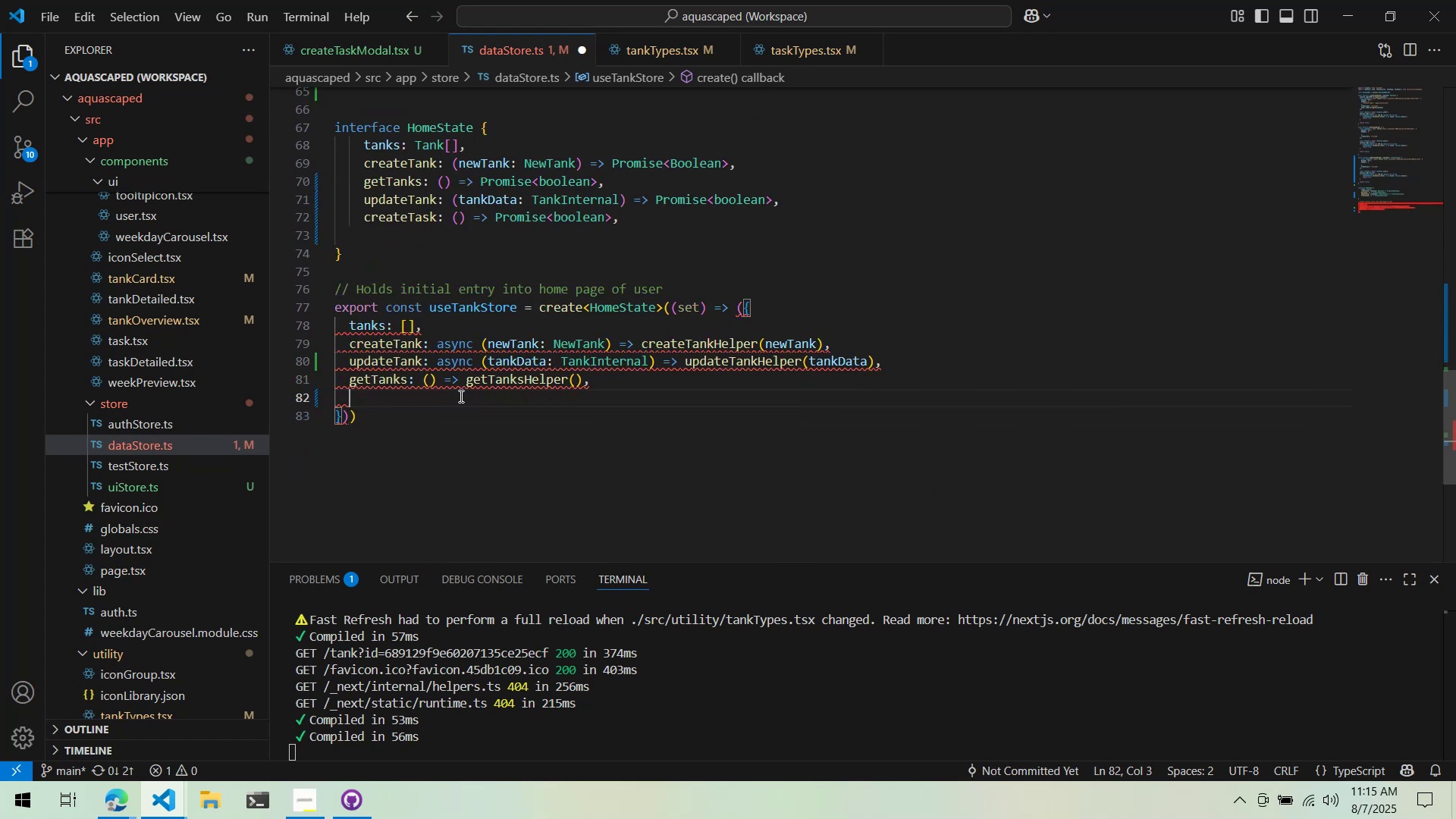 
type(createTask: async )
 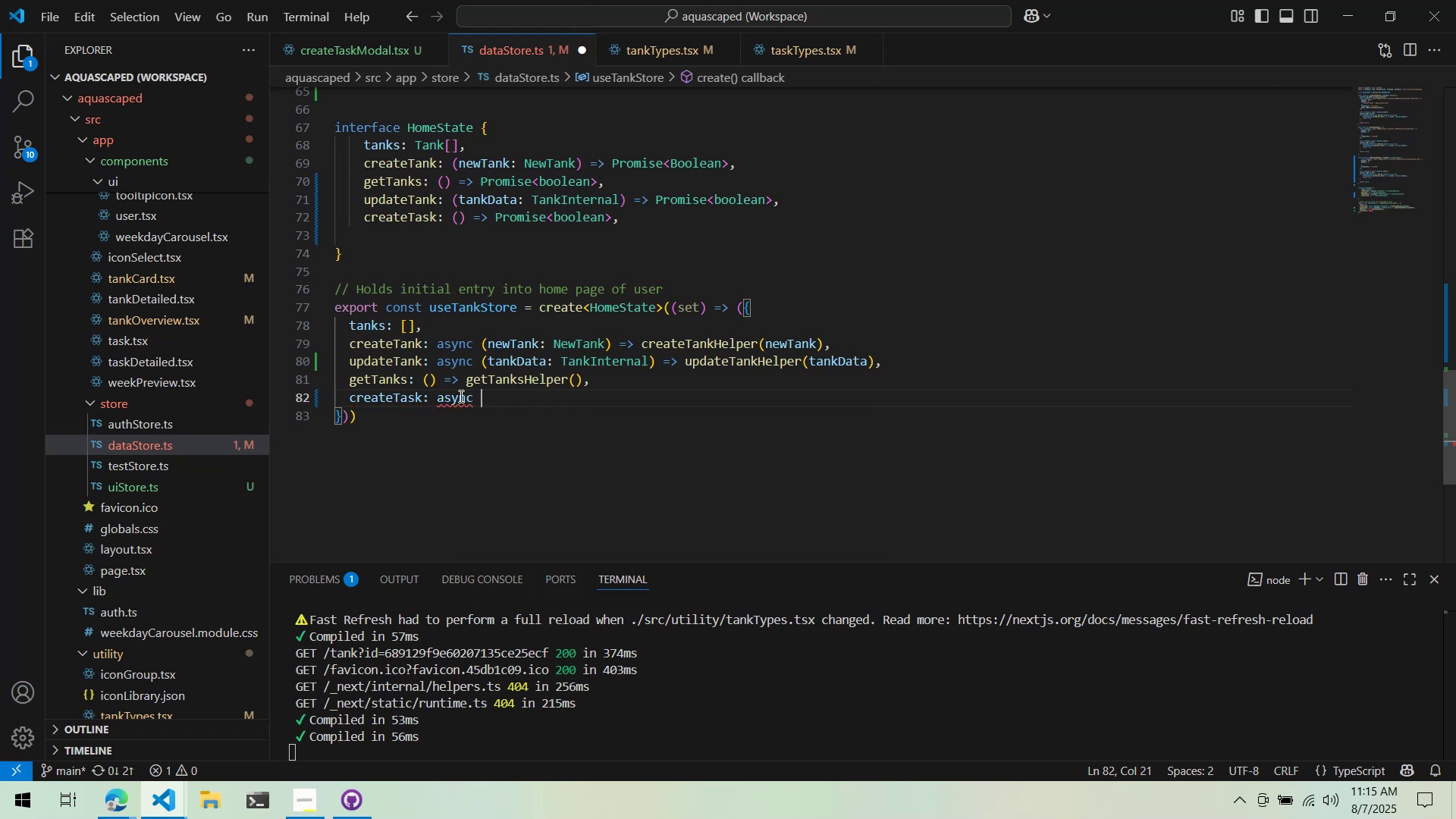 
 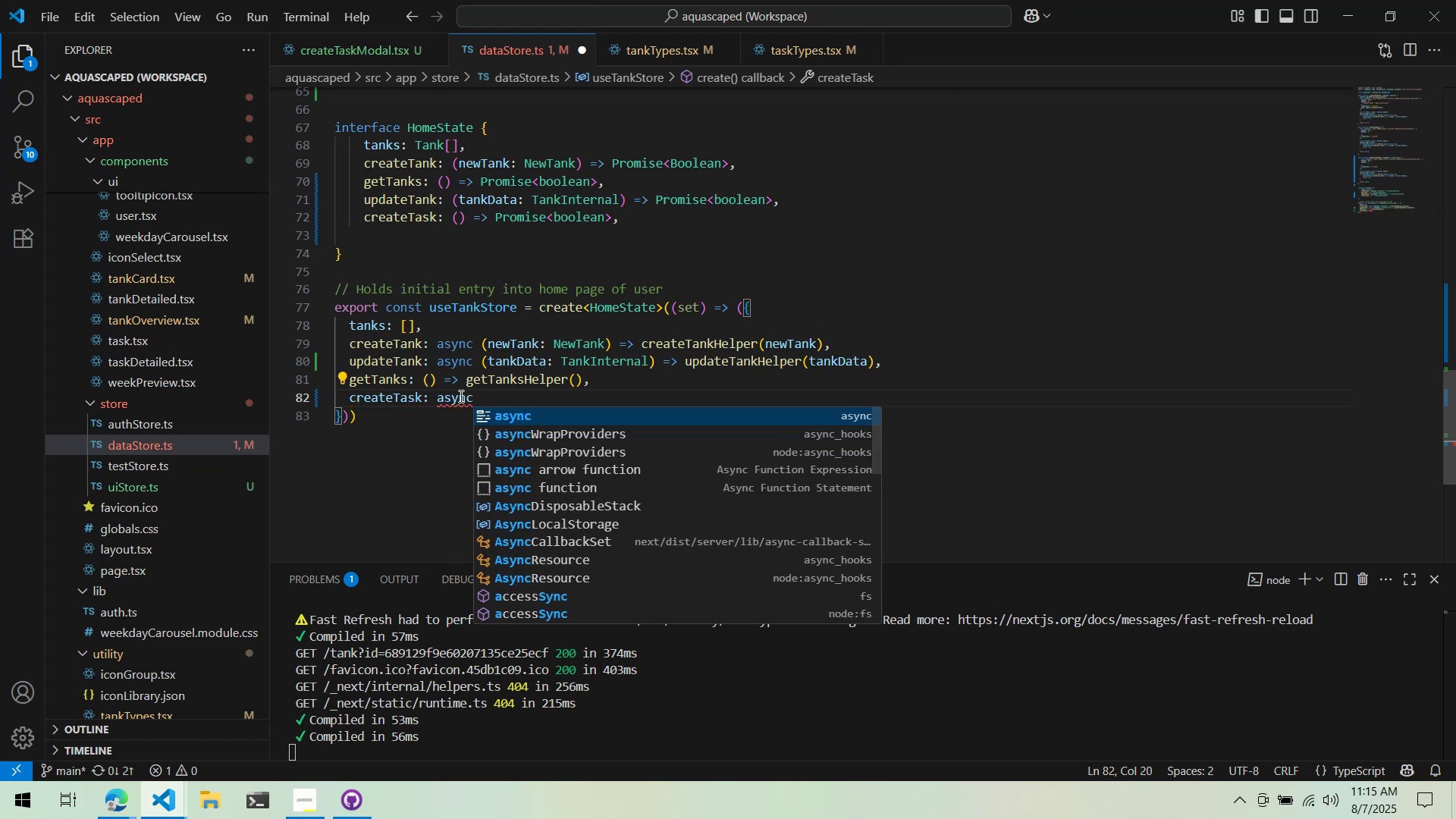 
hold_key(key=ShiftLeft, duration=0.72)
 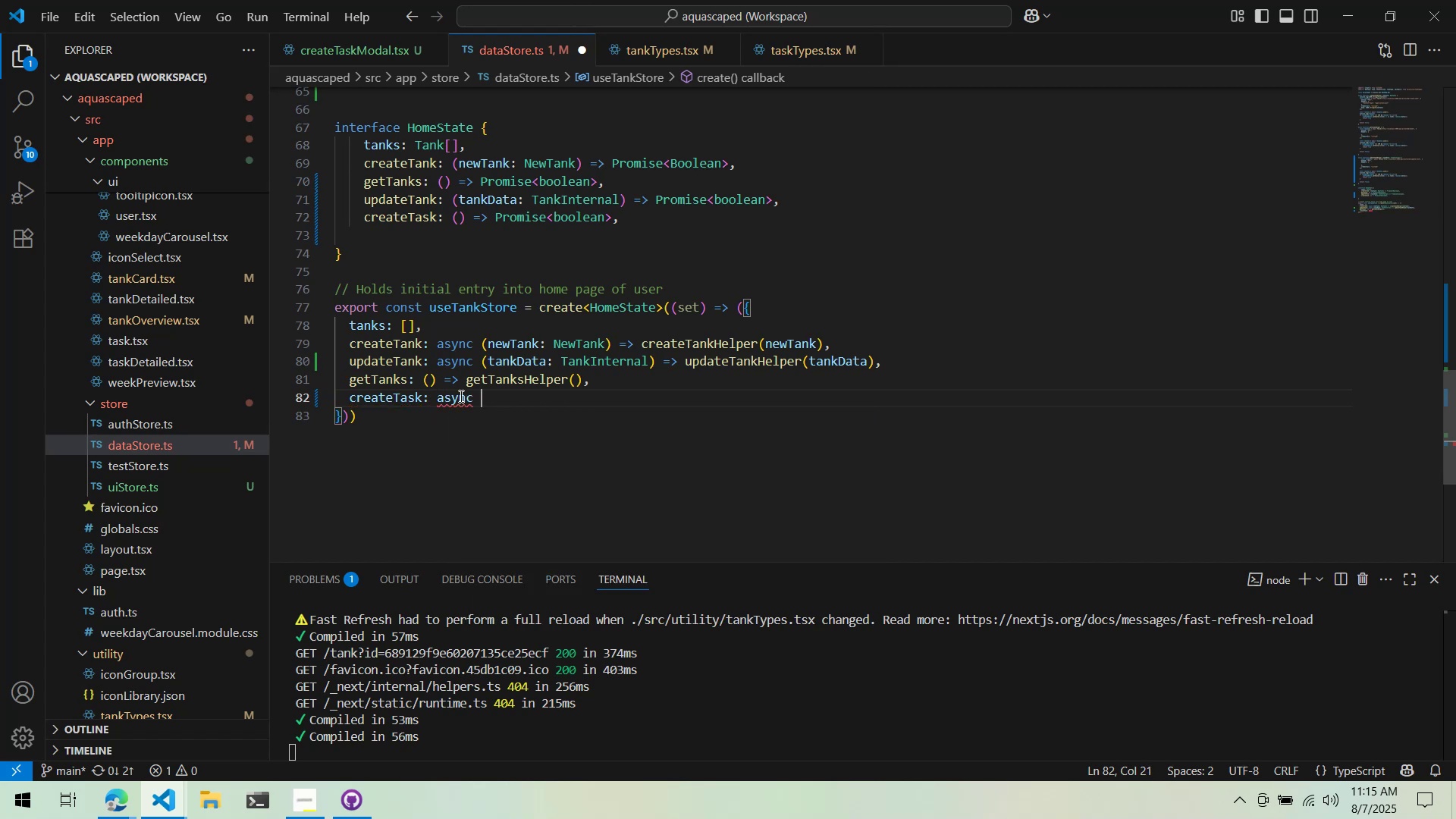 
key(Control+Backspace)
 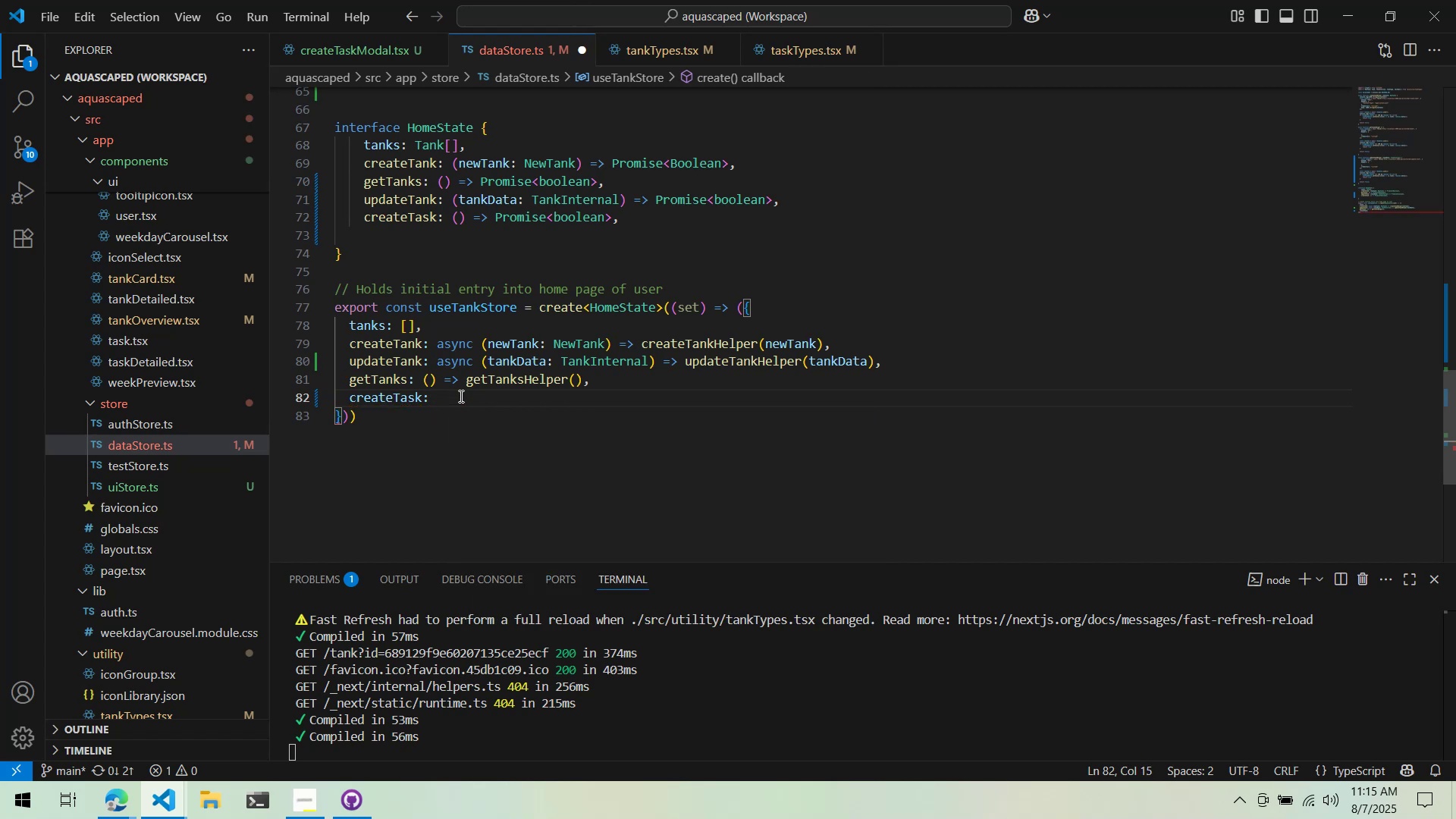 
type(async (newTask: Task)
 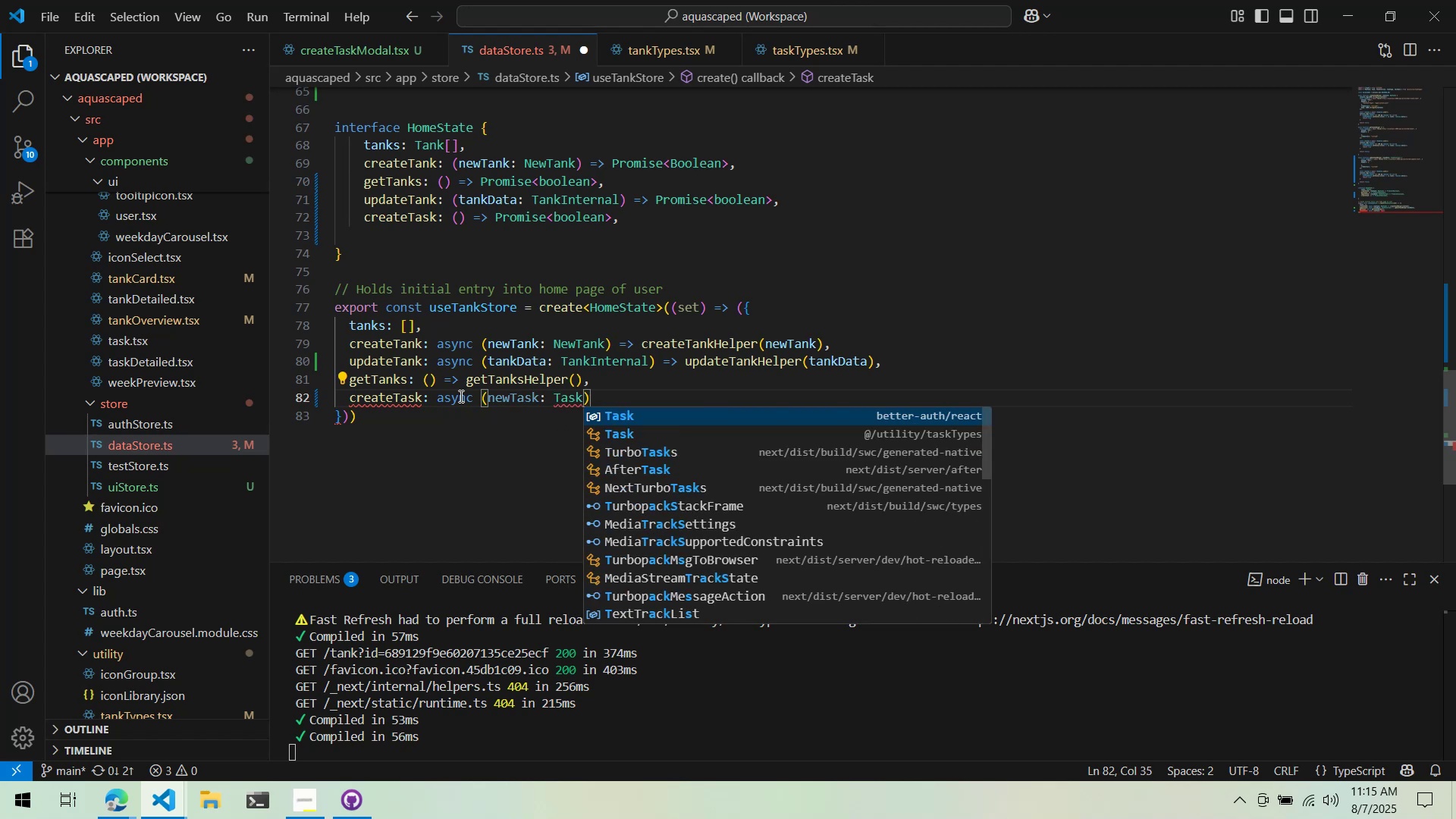 
key(ArrowRight)
 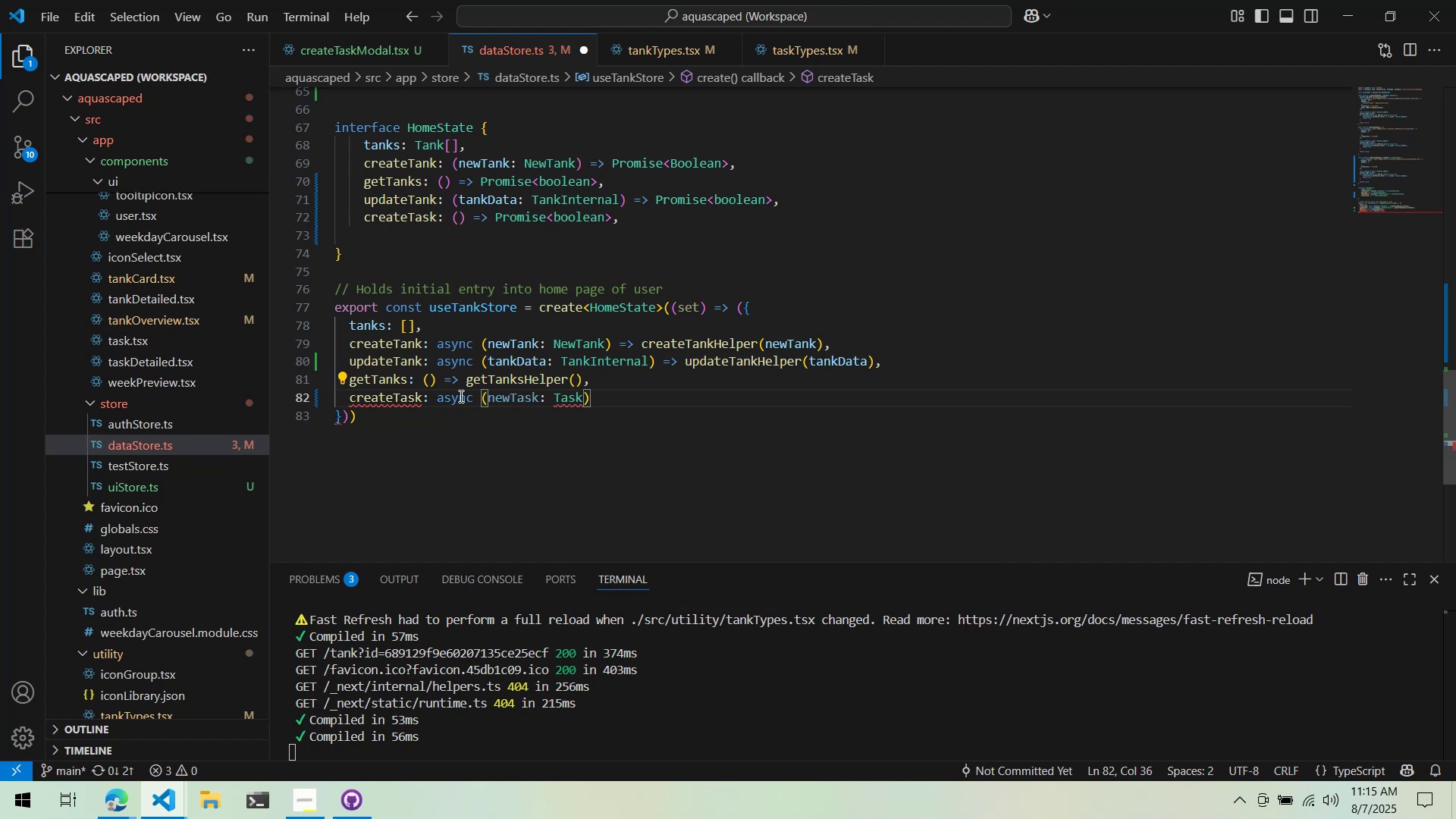 
key(ArrowLeft)
 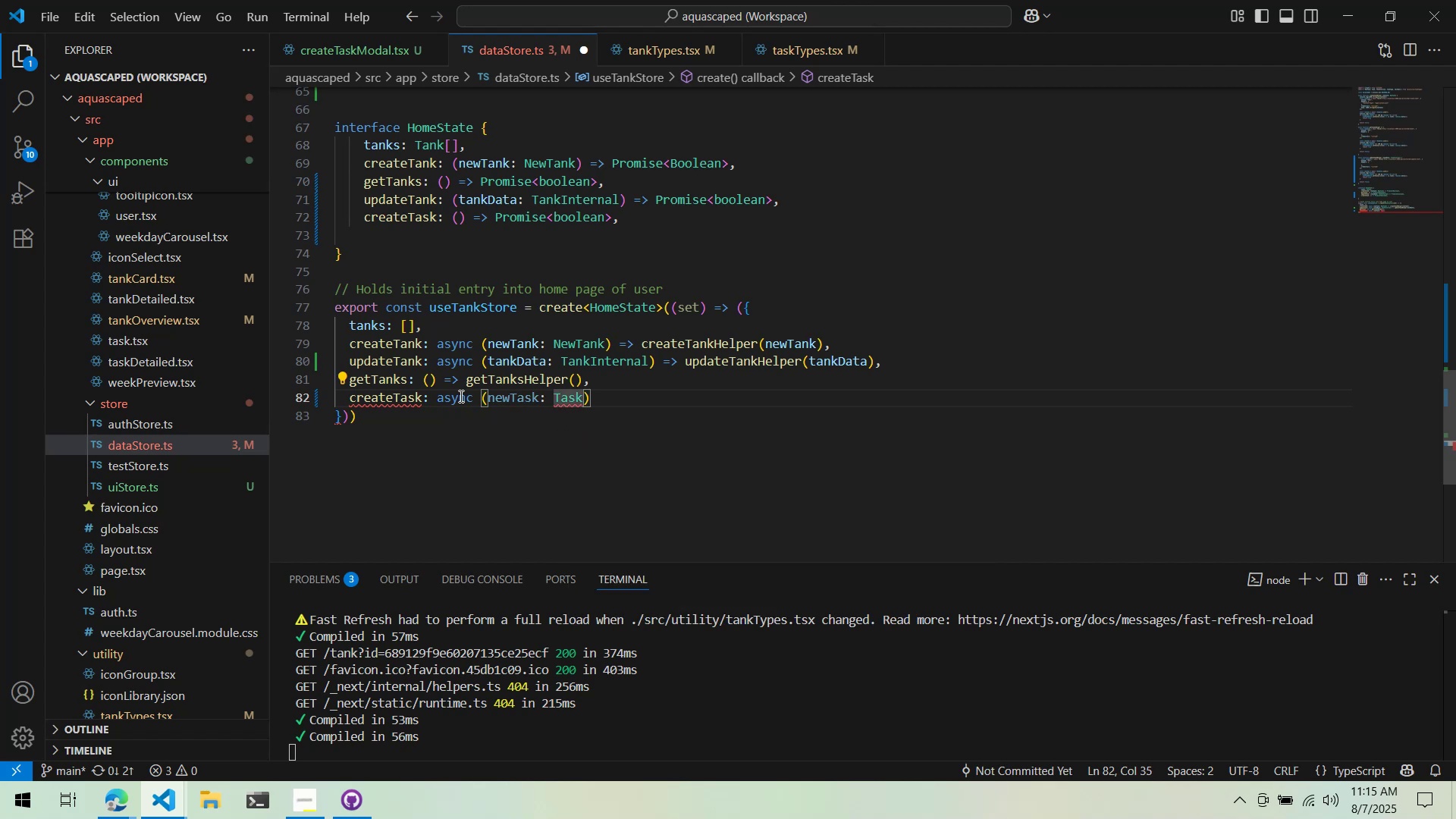 
key(Control+Period)
 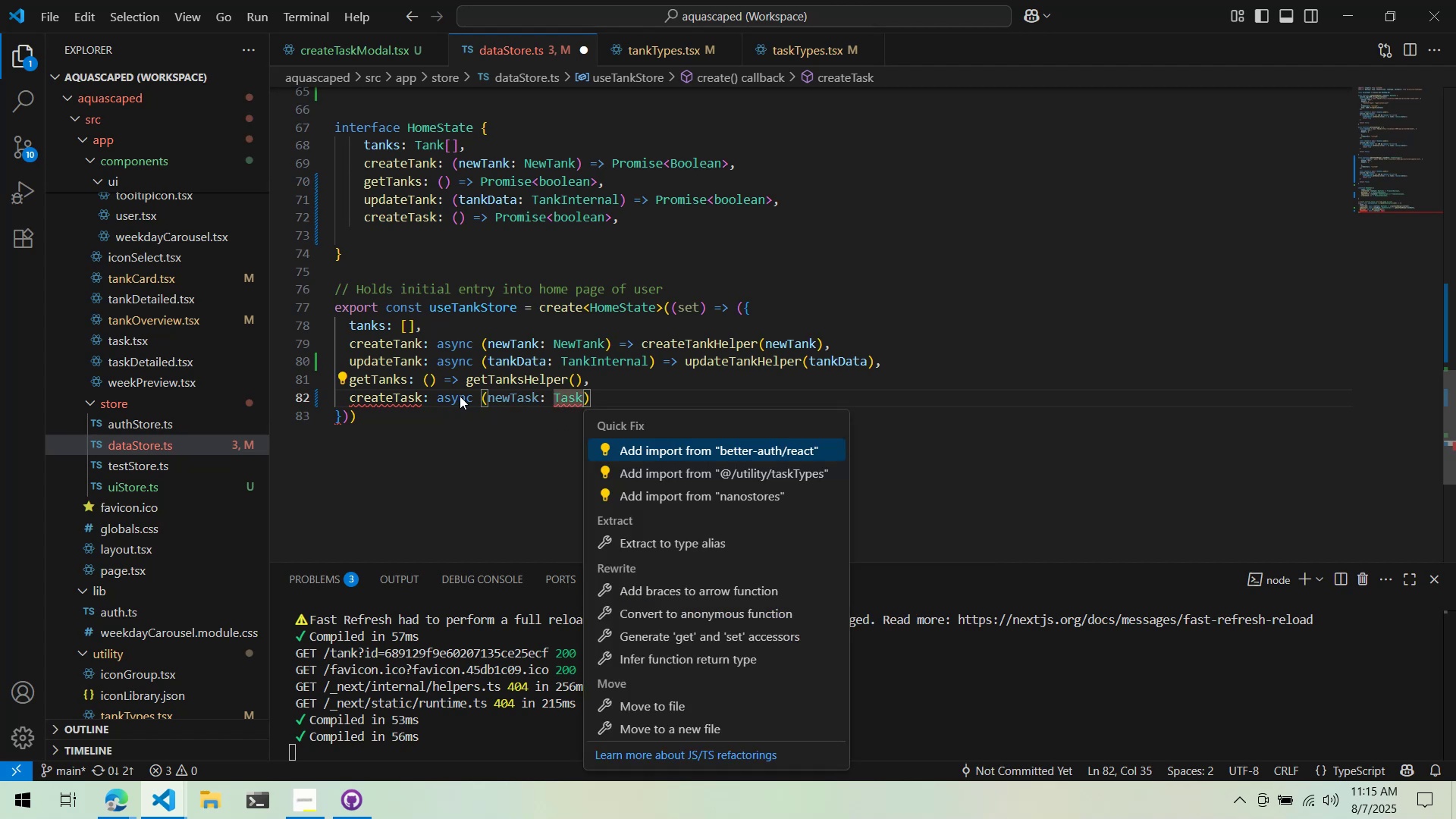 
key(ArrowDown)
 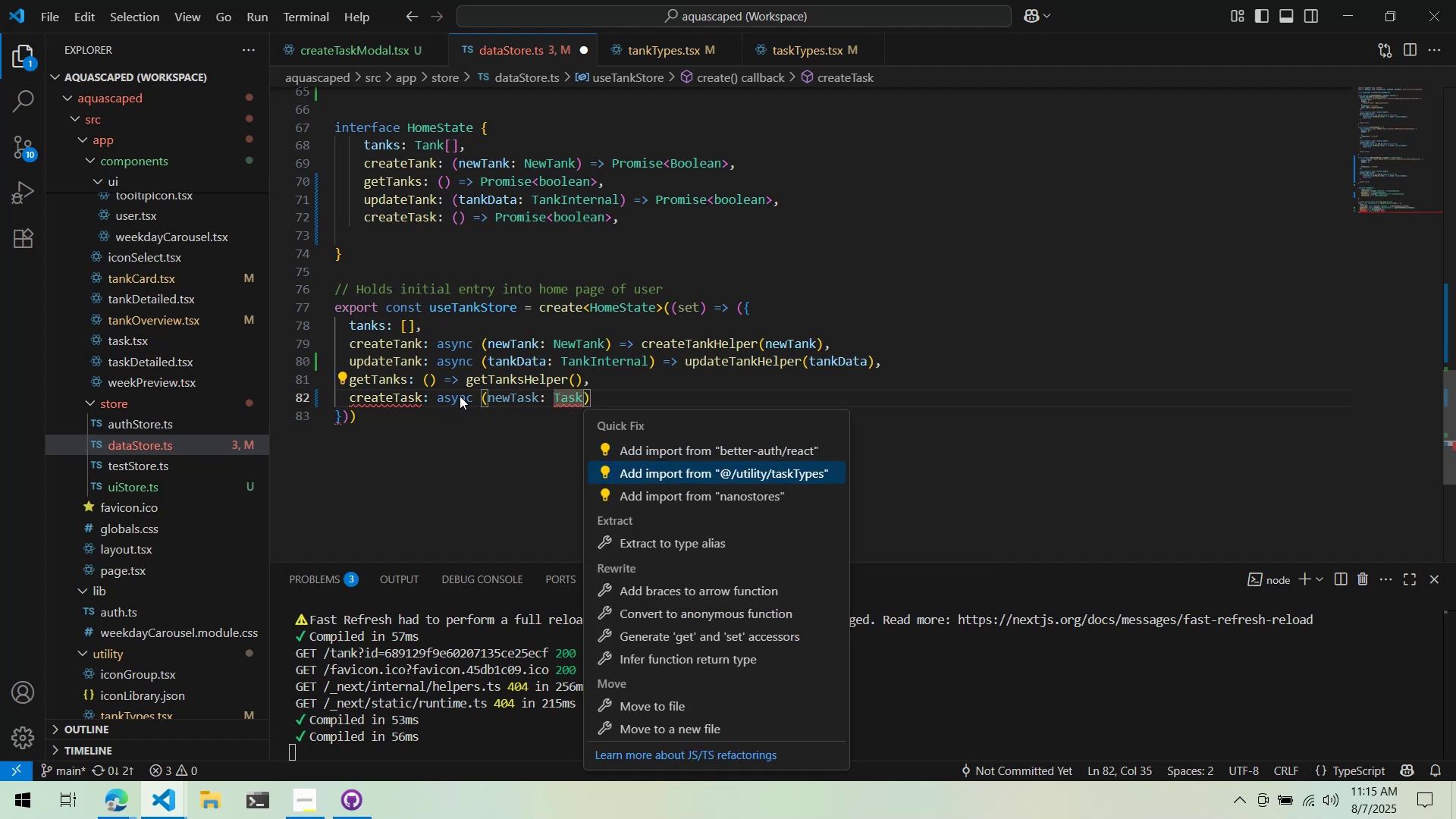 
key(Enter)
 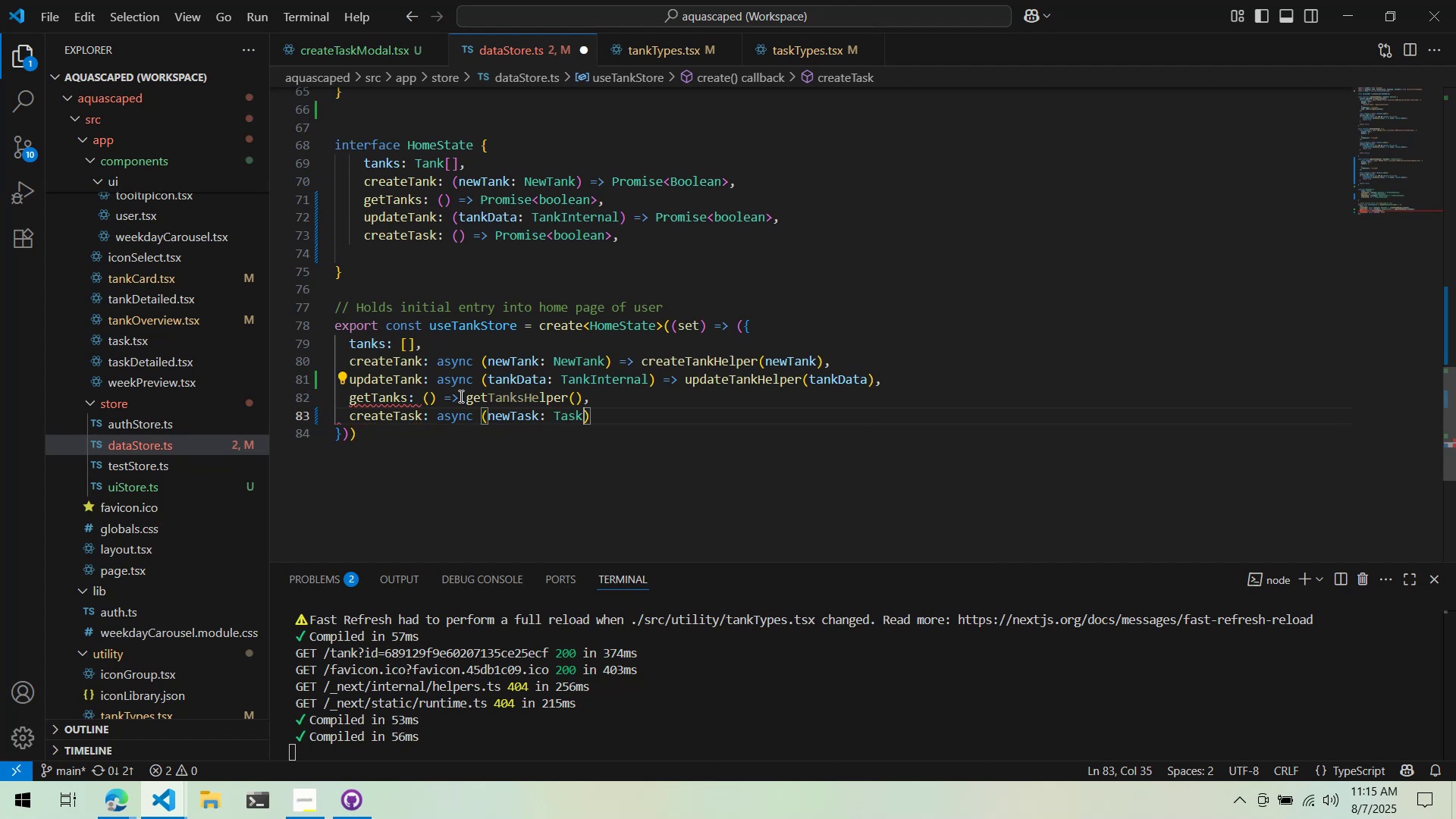 
key(ArrowRight)
 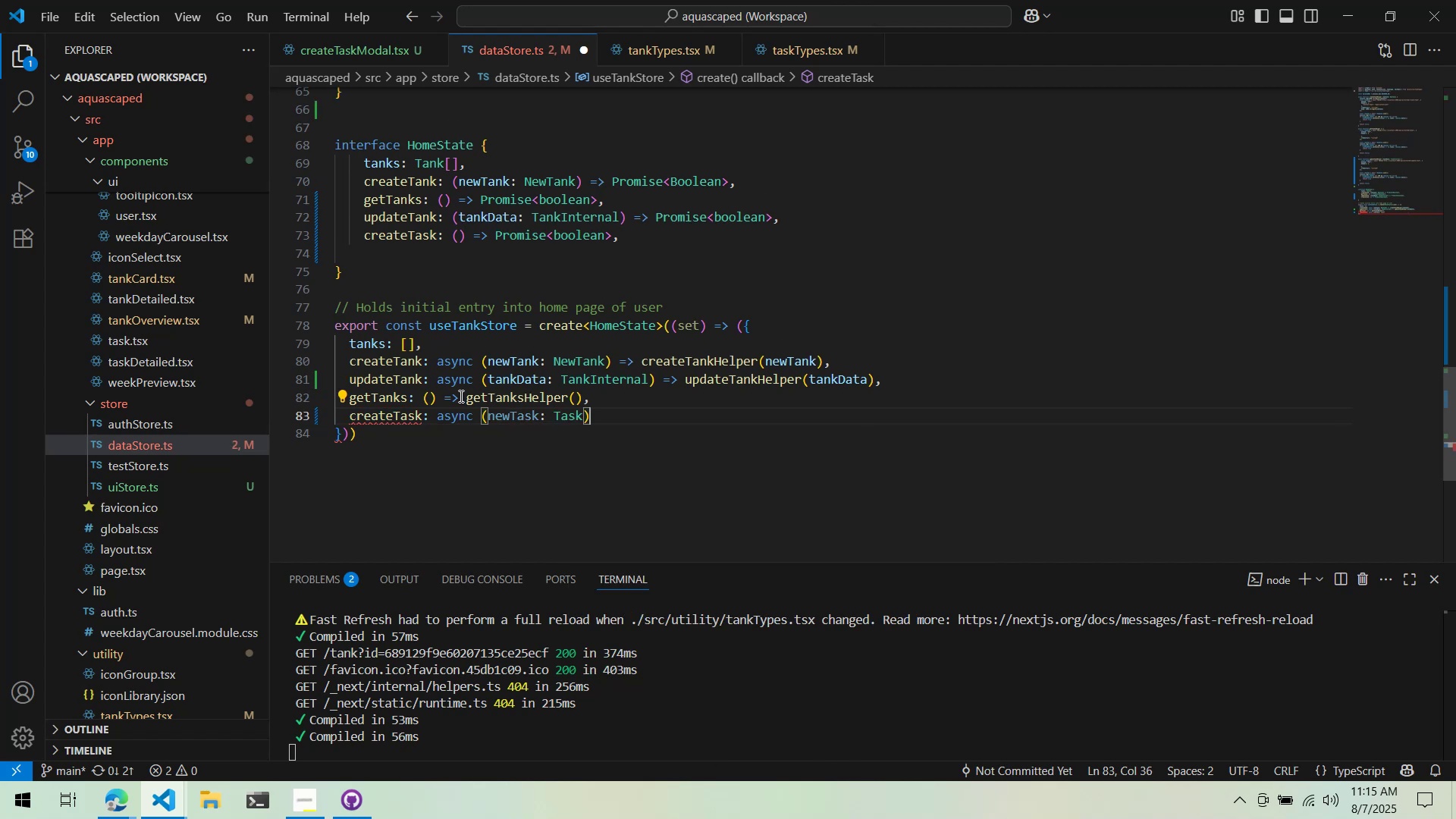 
type( => C)
key(Backspace)
type(createTaskHelper(newTask)
 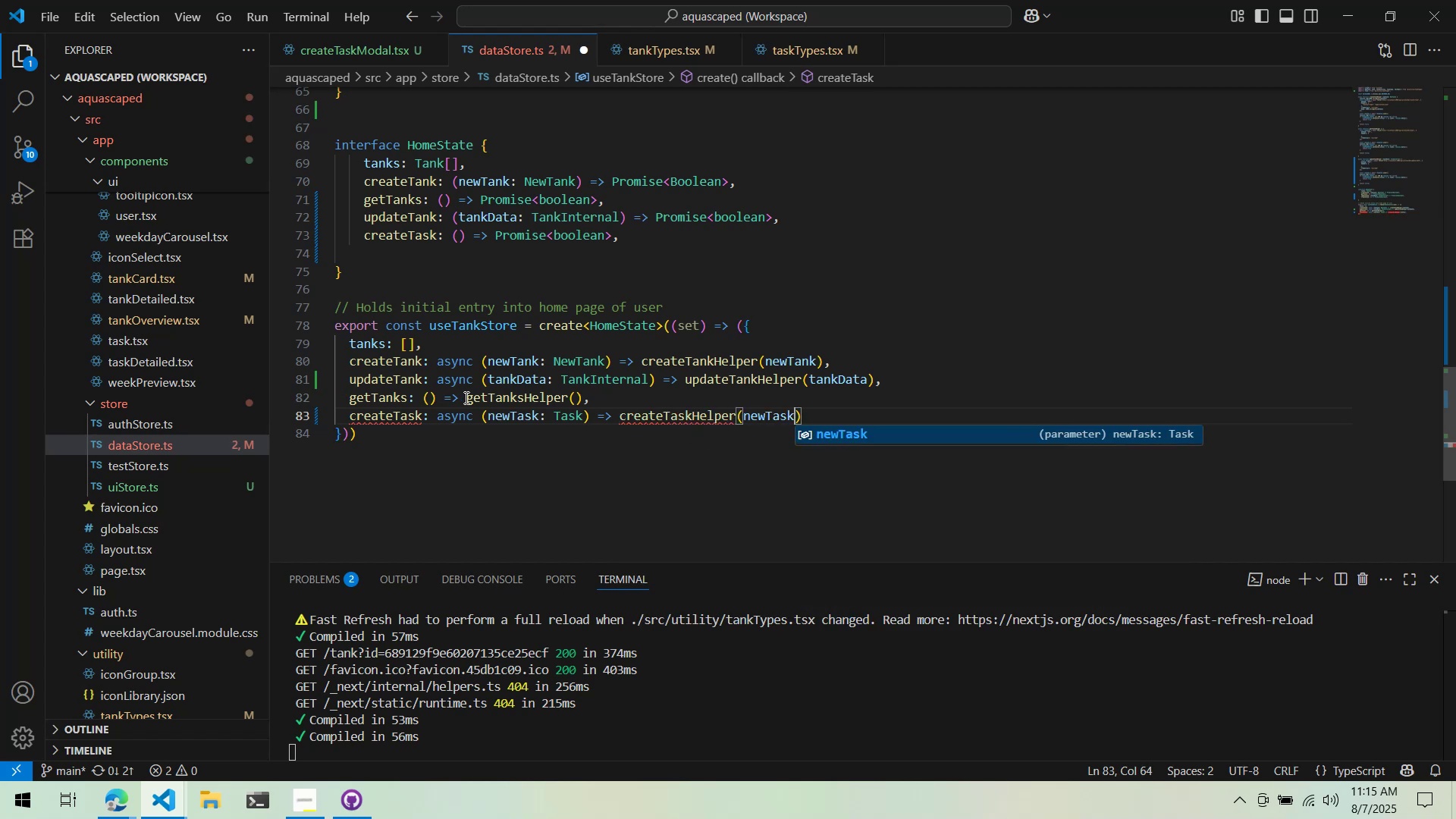 
left_click([293, 810])
 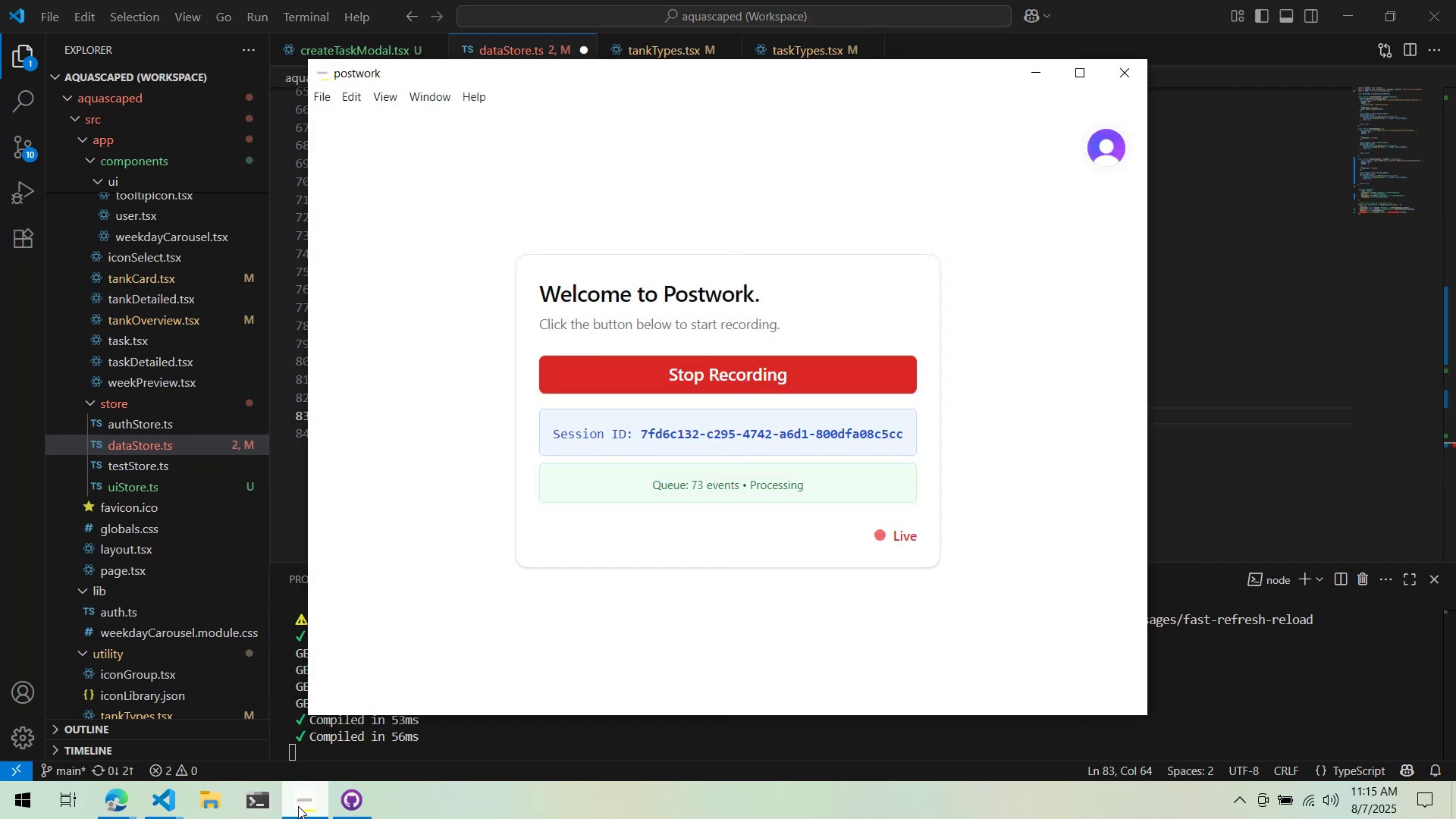 
left_click([298, 806])
 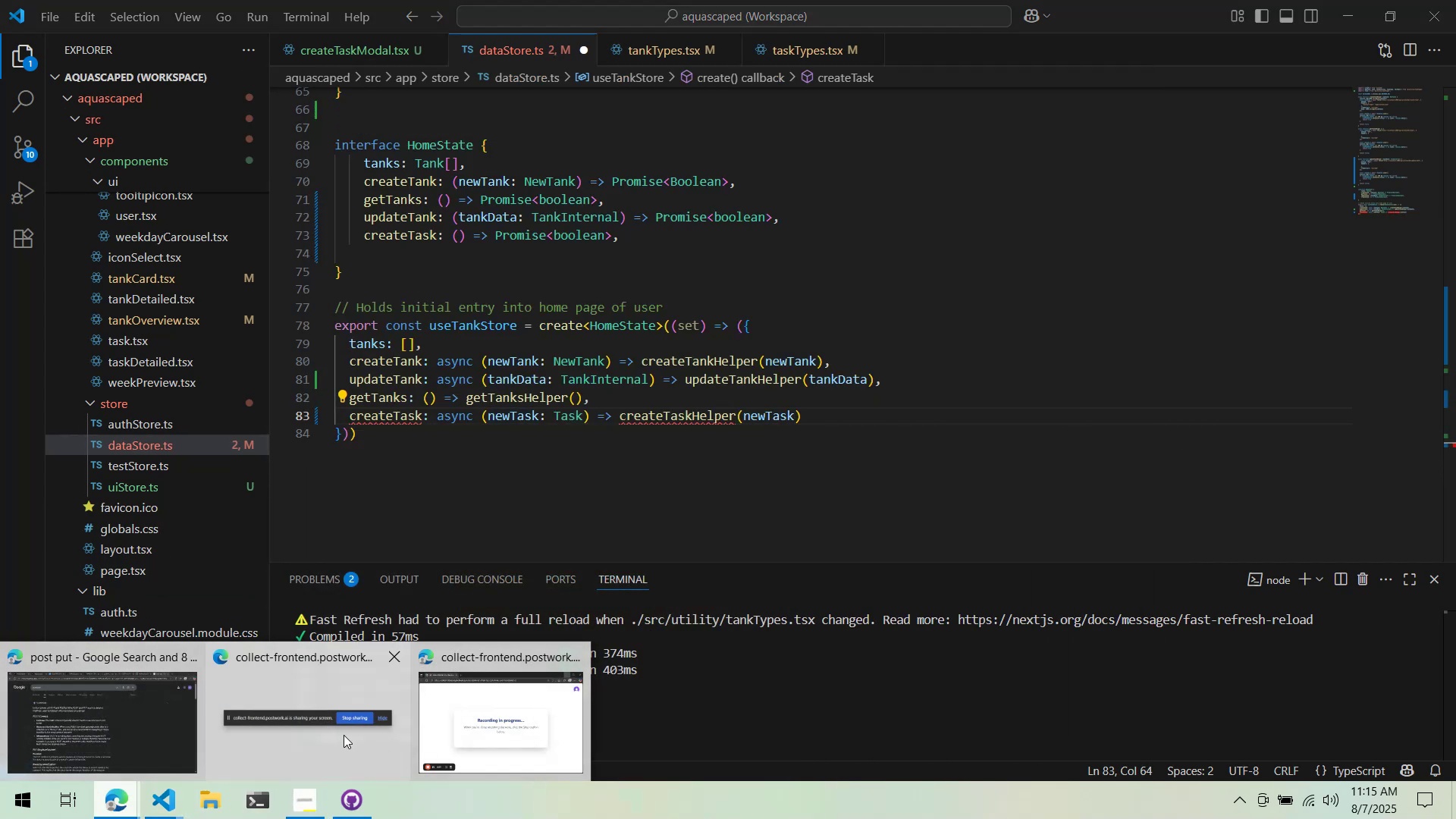 
left_click([523, 731])
 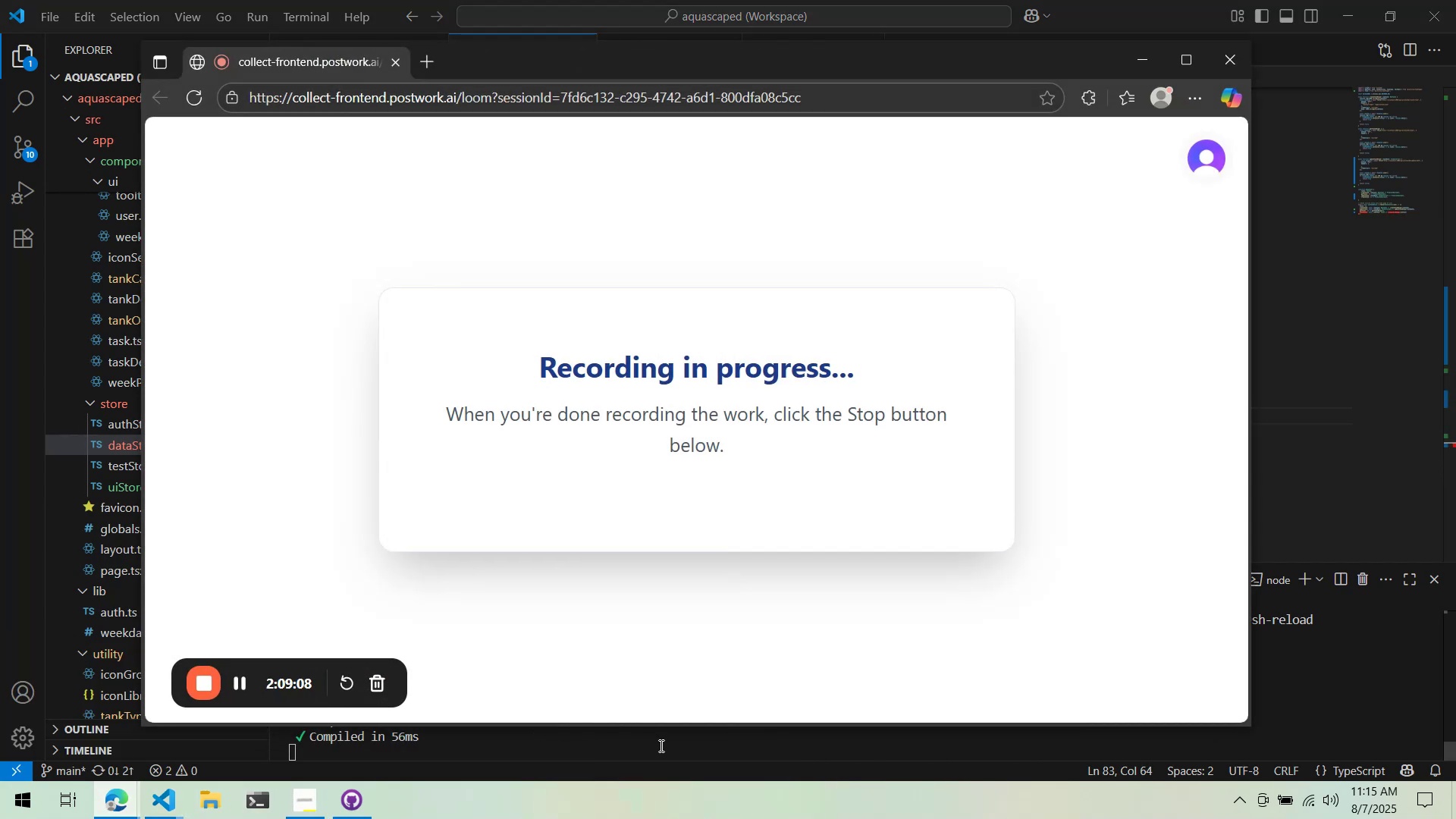 
left_click([661, 752])
 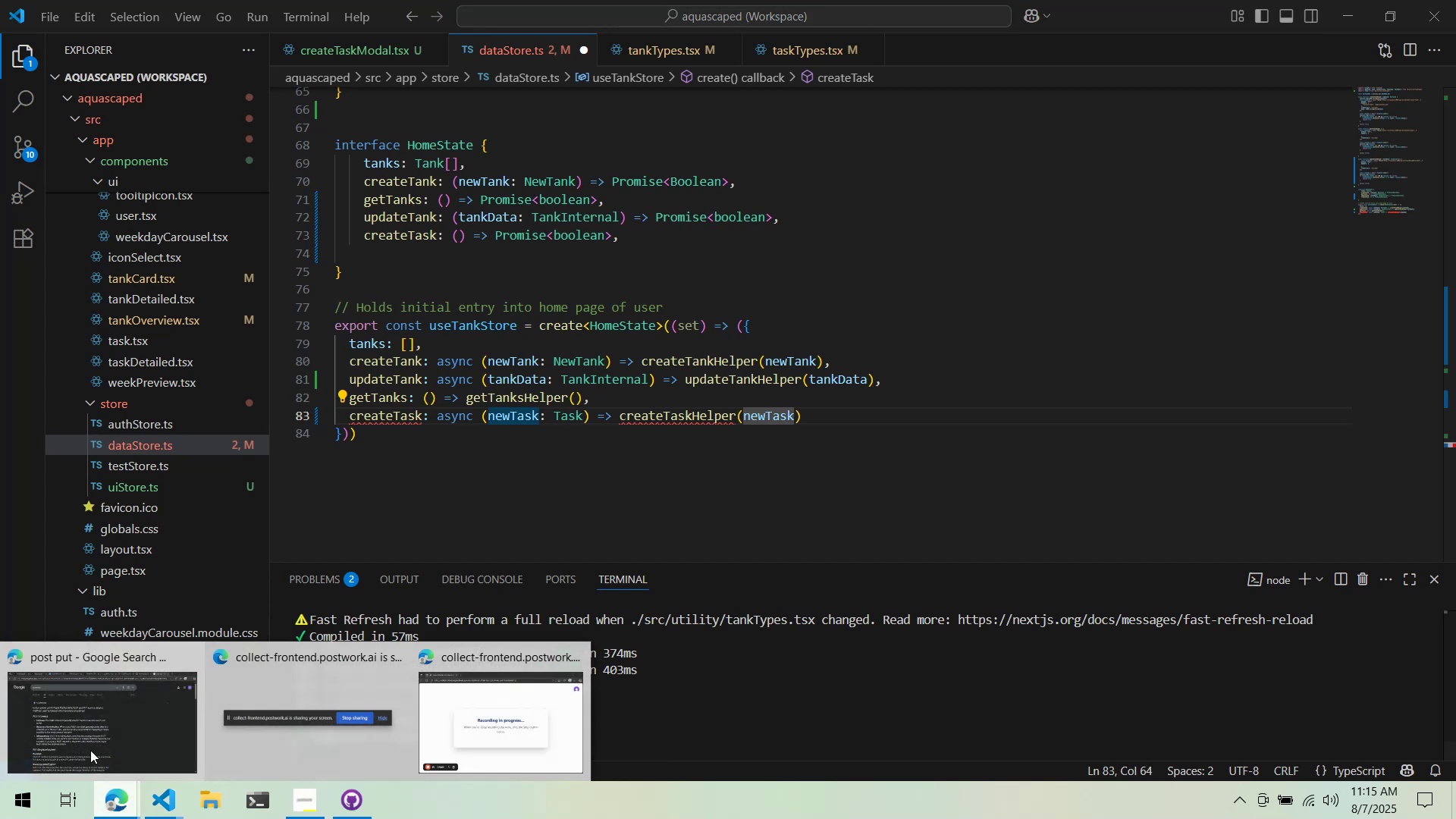 
double_click([80, 734])
 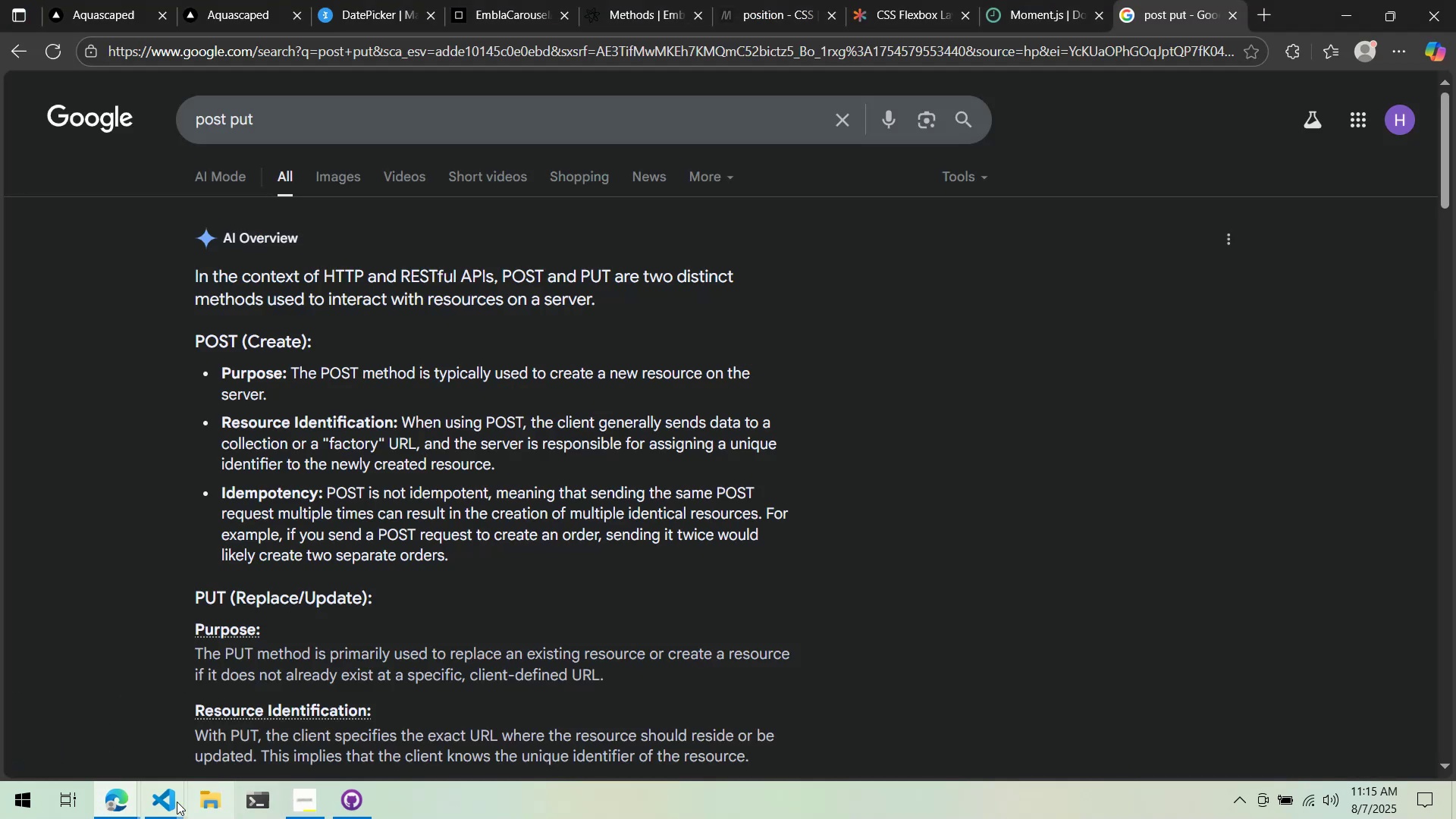 
left_click([177, 802])
 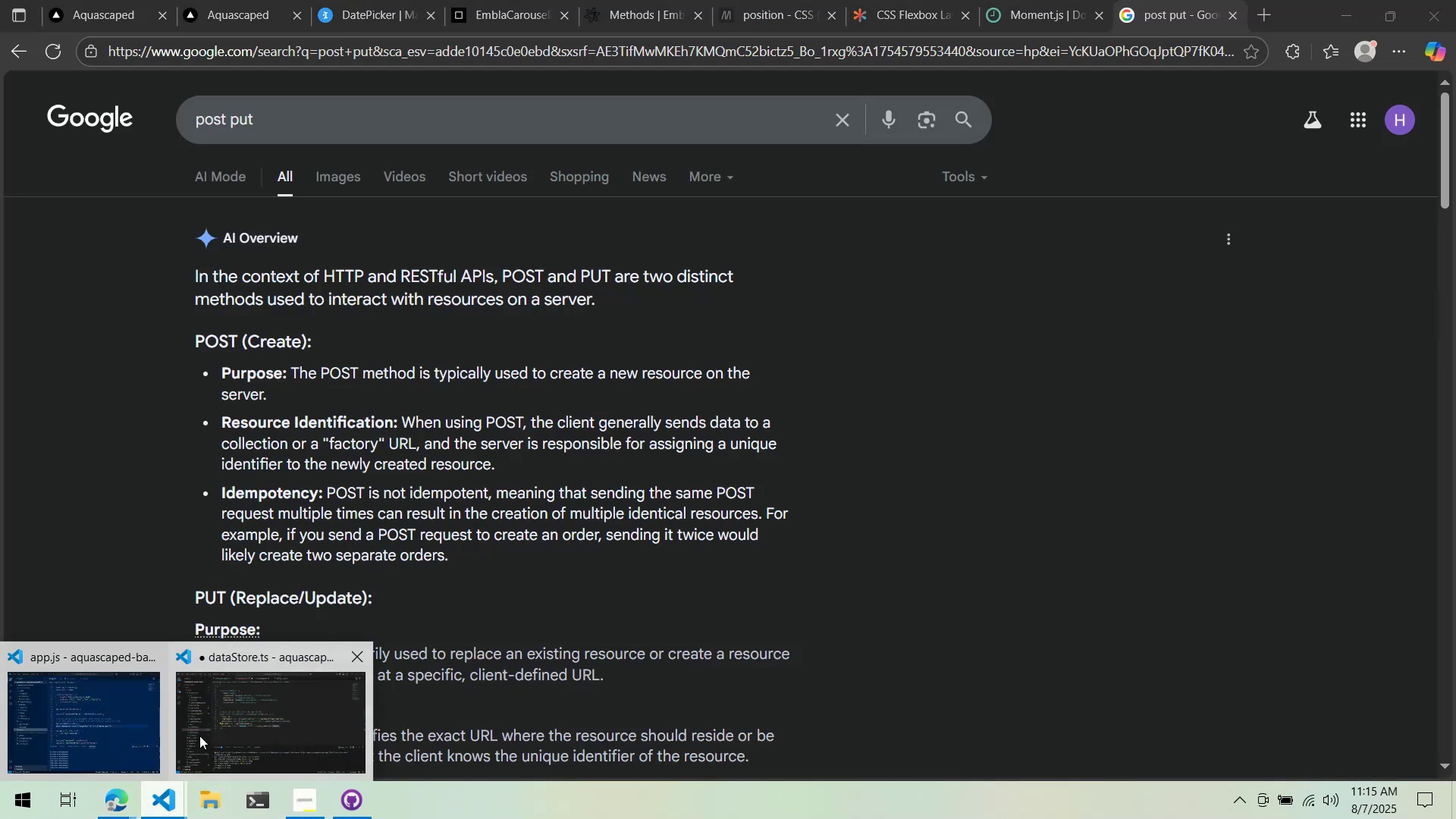 
left_click([221, 731])
 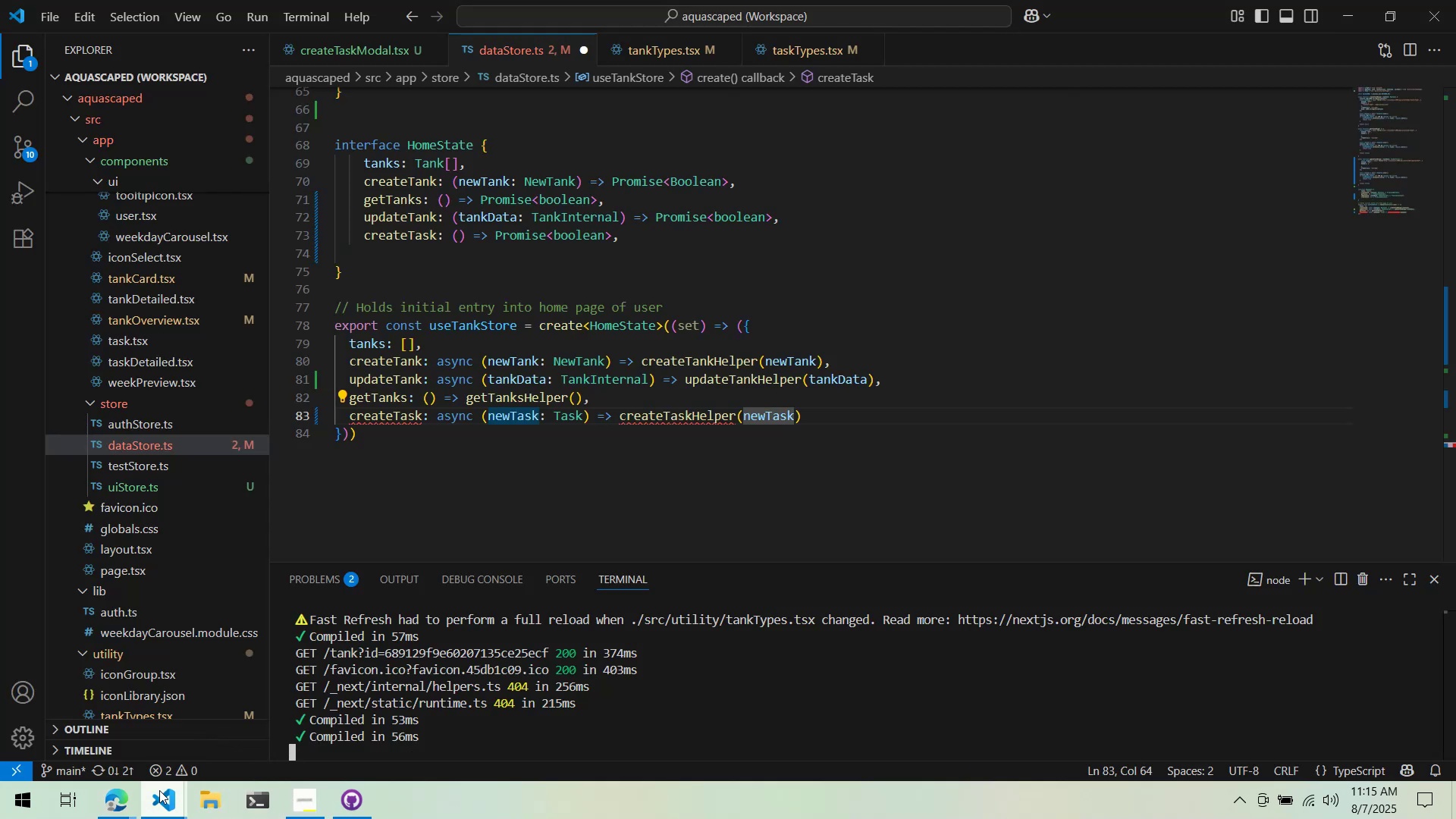 
left_click([158, 792])
 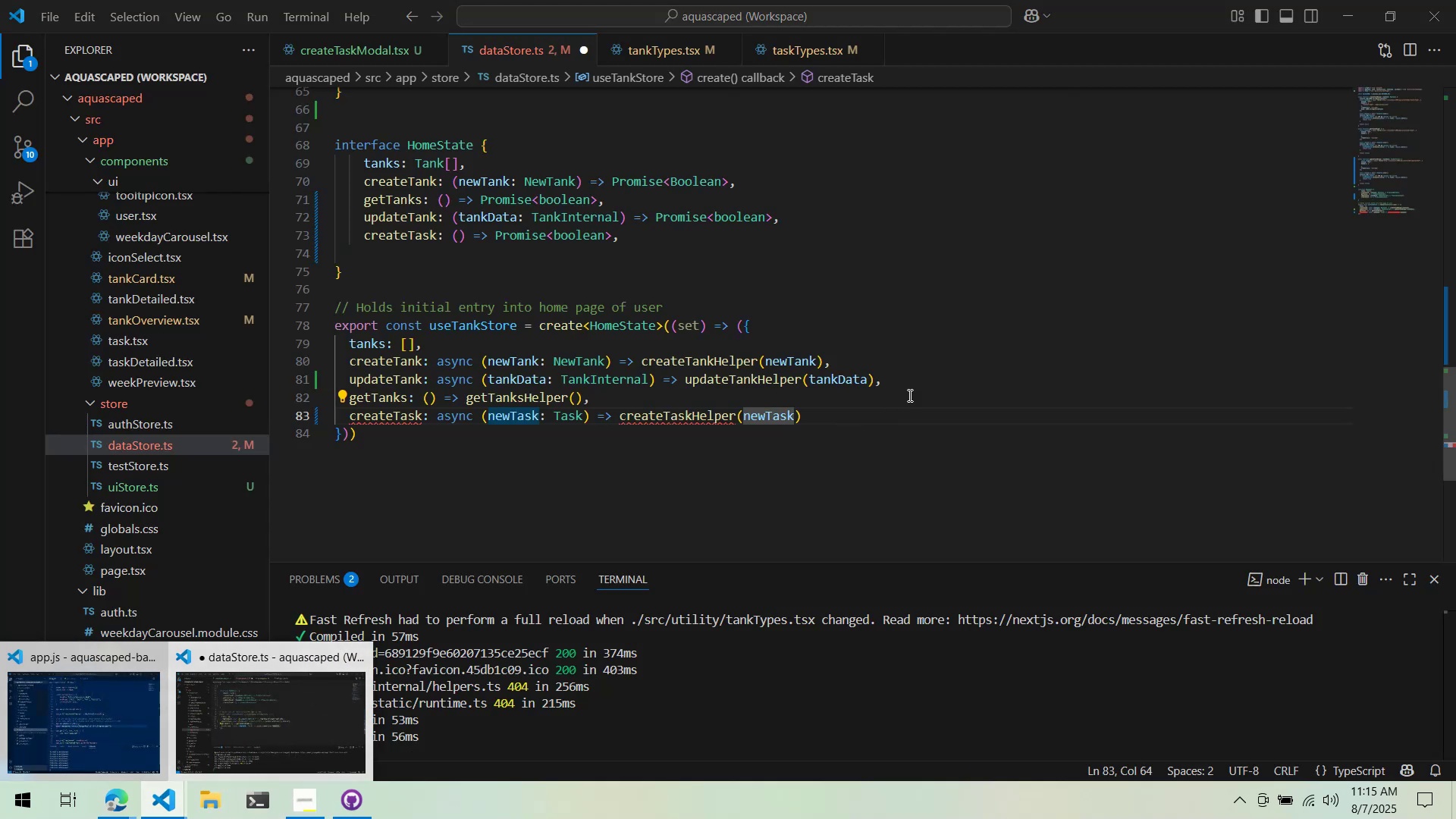 
left_click([915, 388])
 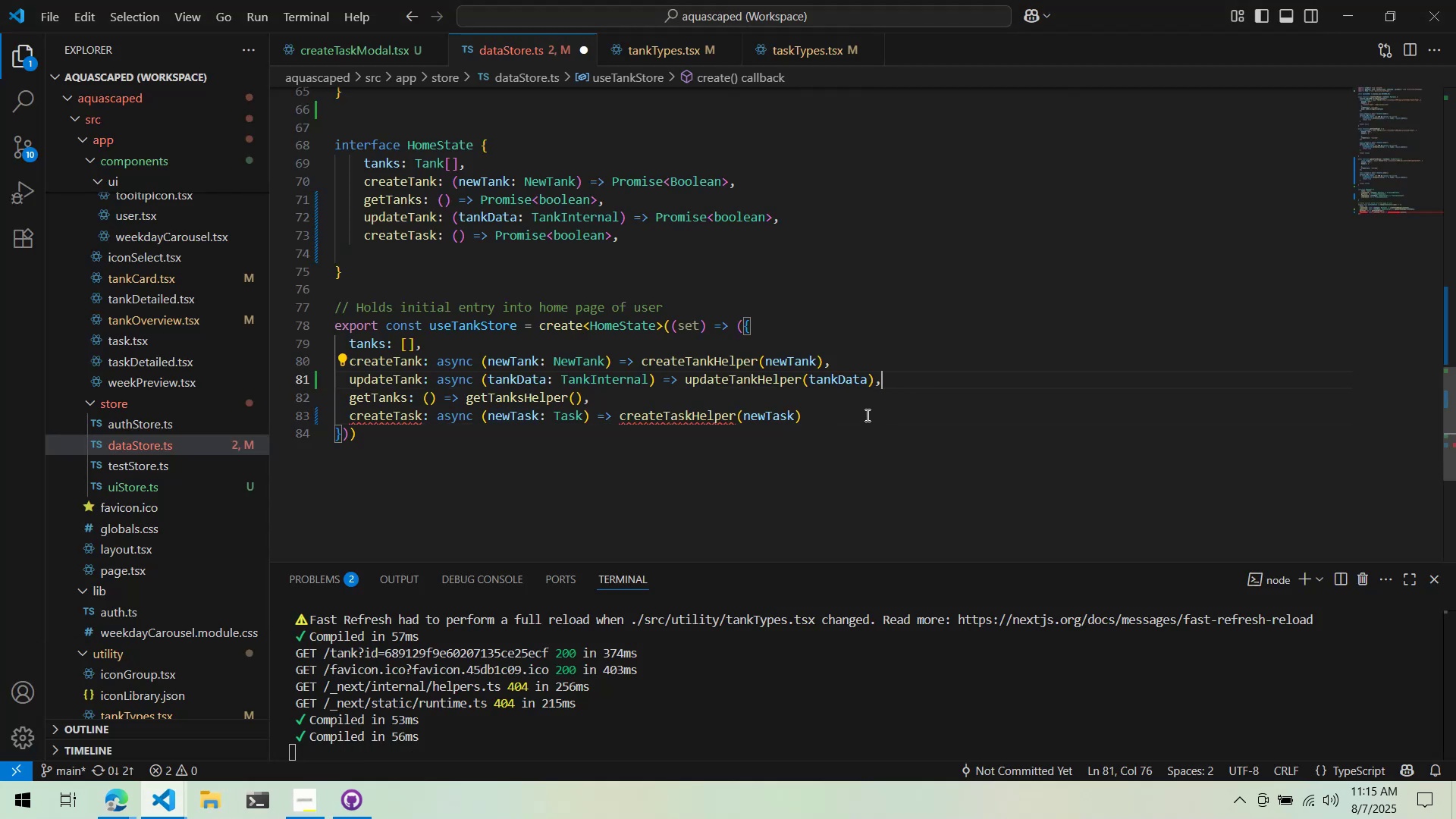 
left_click([866, 415])
 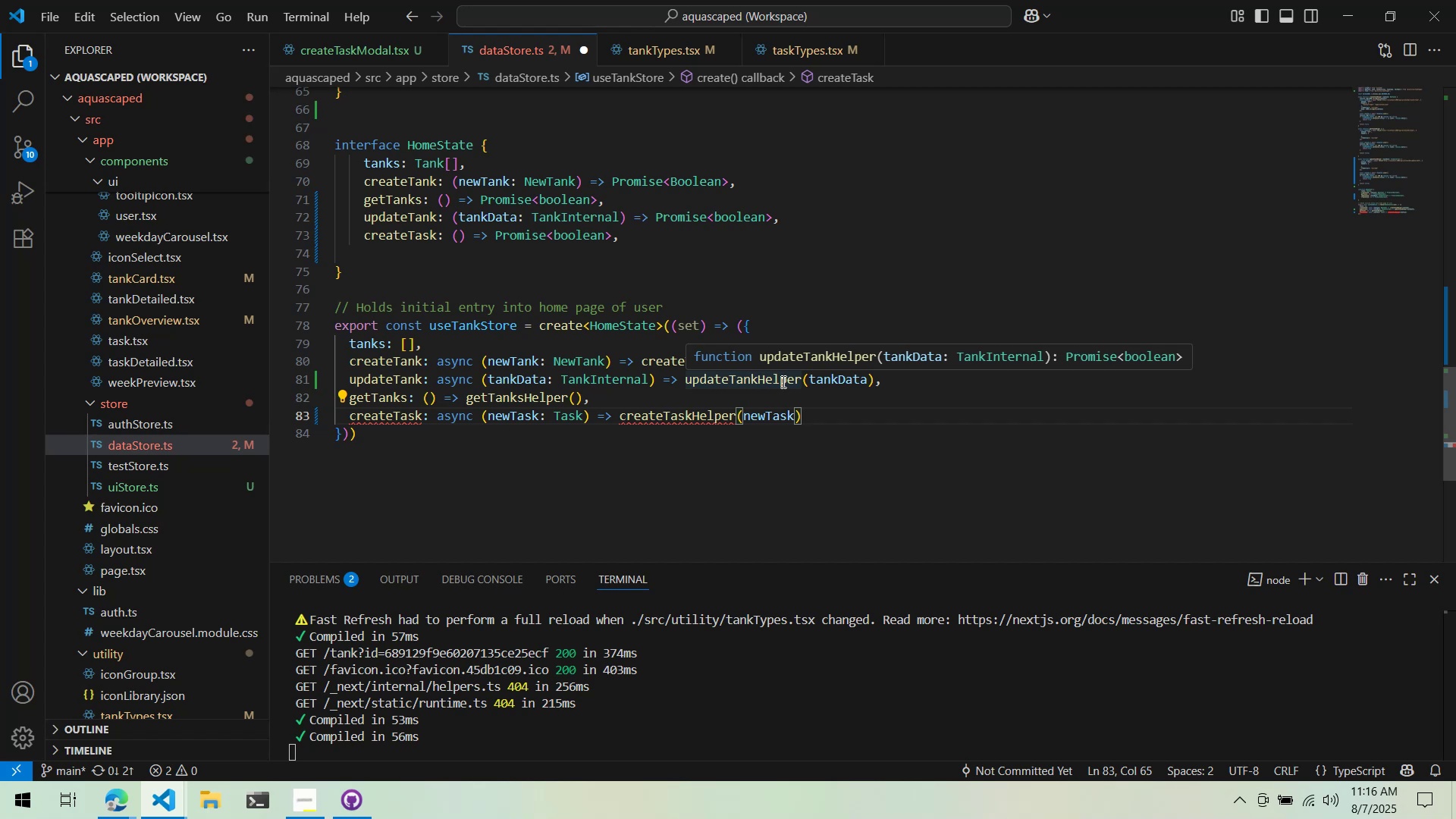 
wait(34.45)
 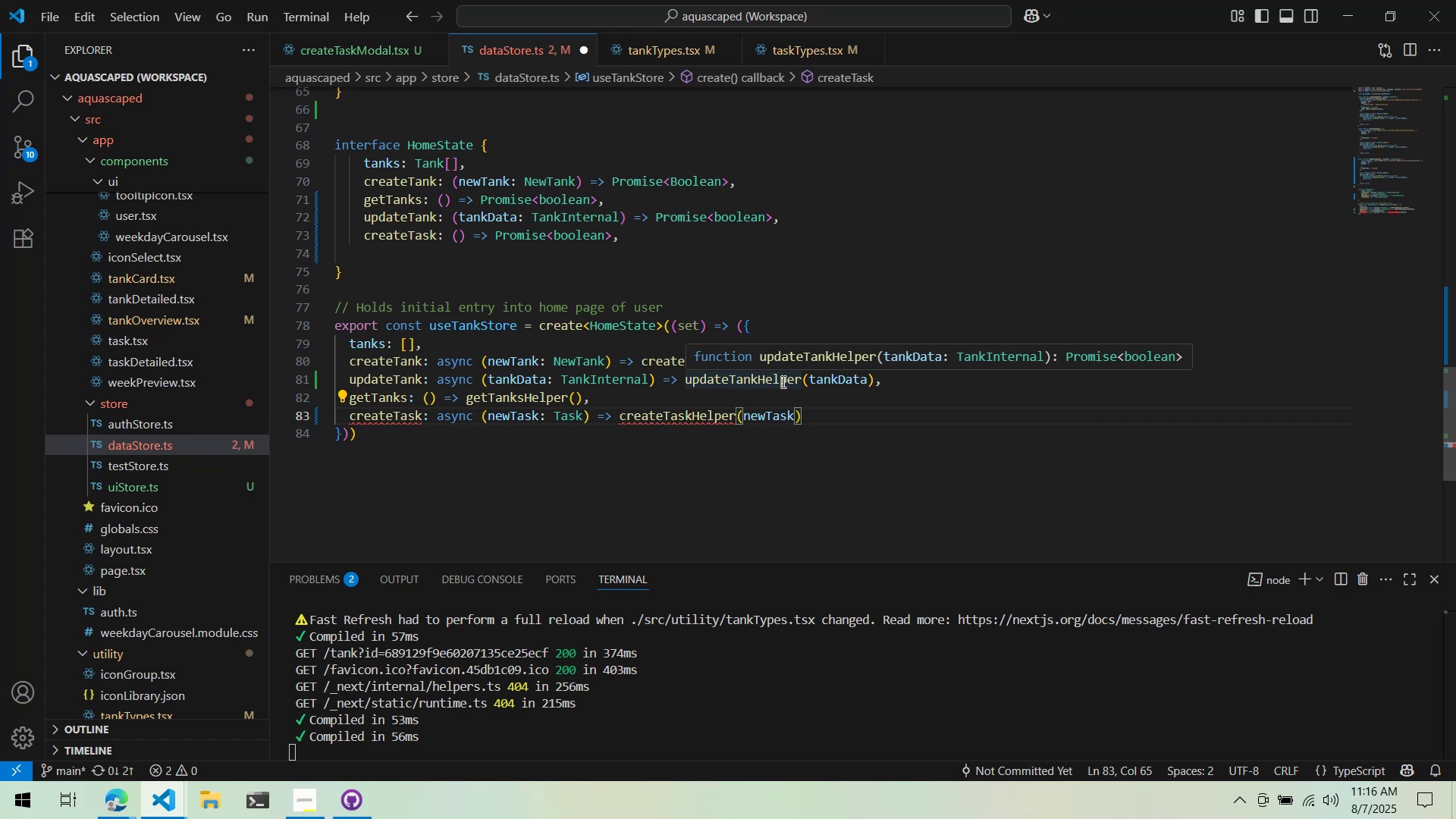 
mouse_move([354, 372])
 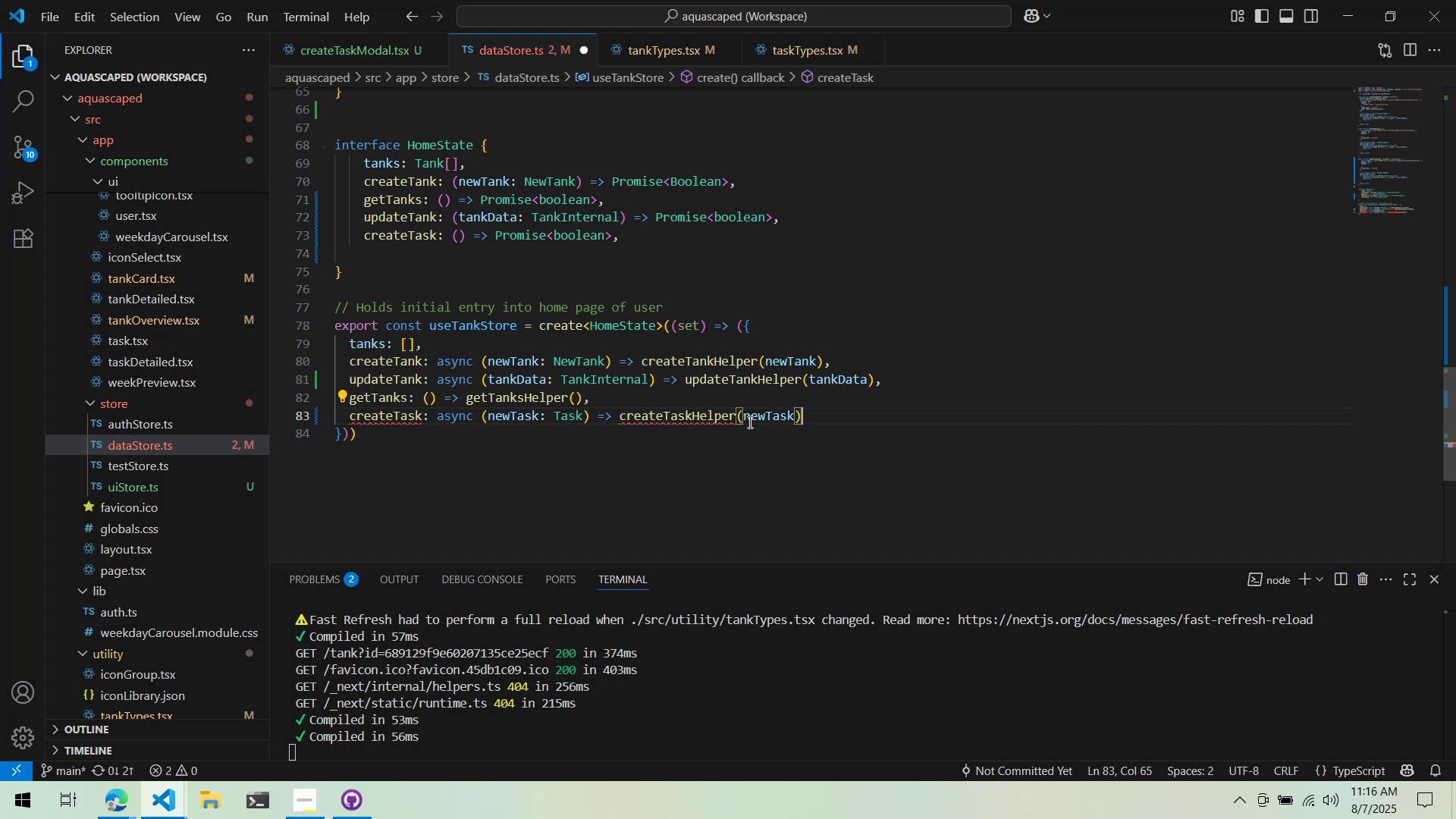 
mouse_move([714, 419])
 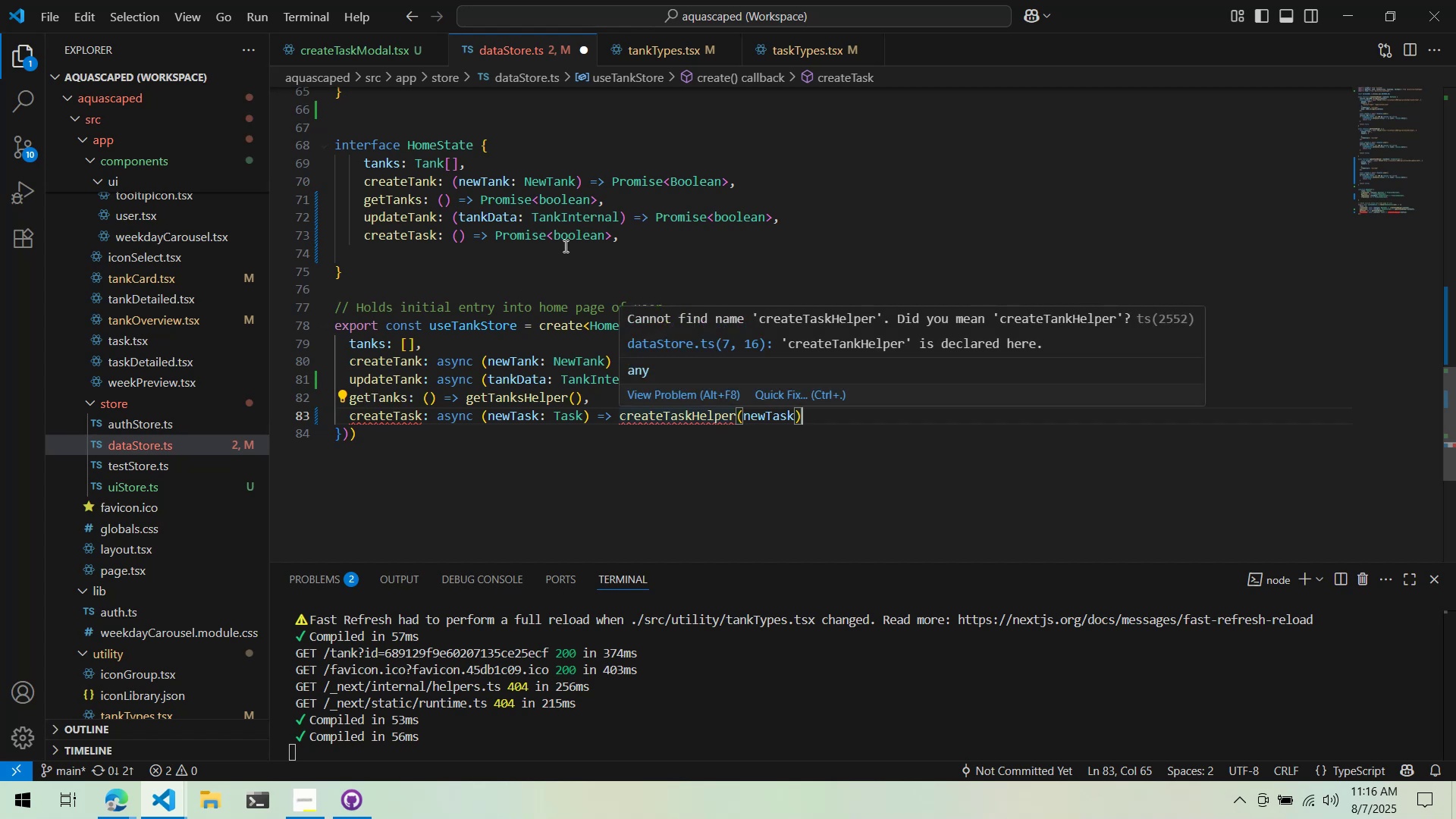 
left_click([567, 244])
 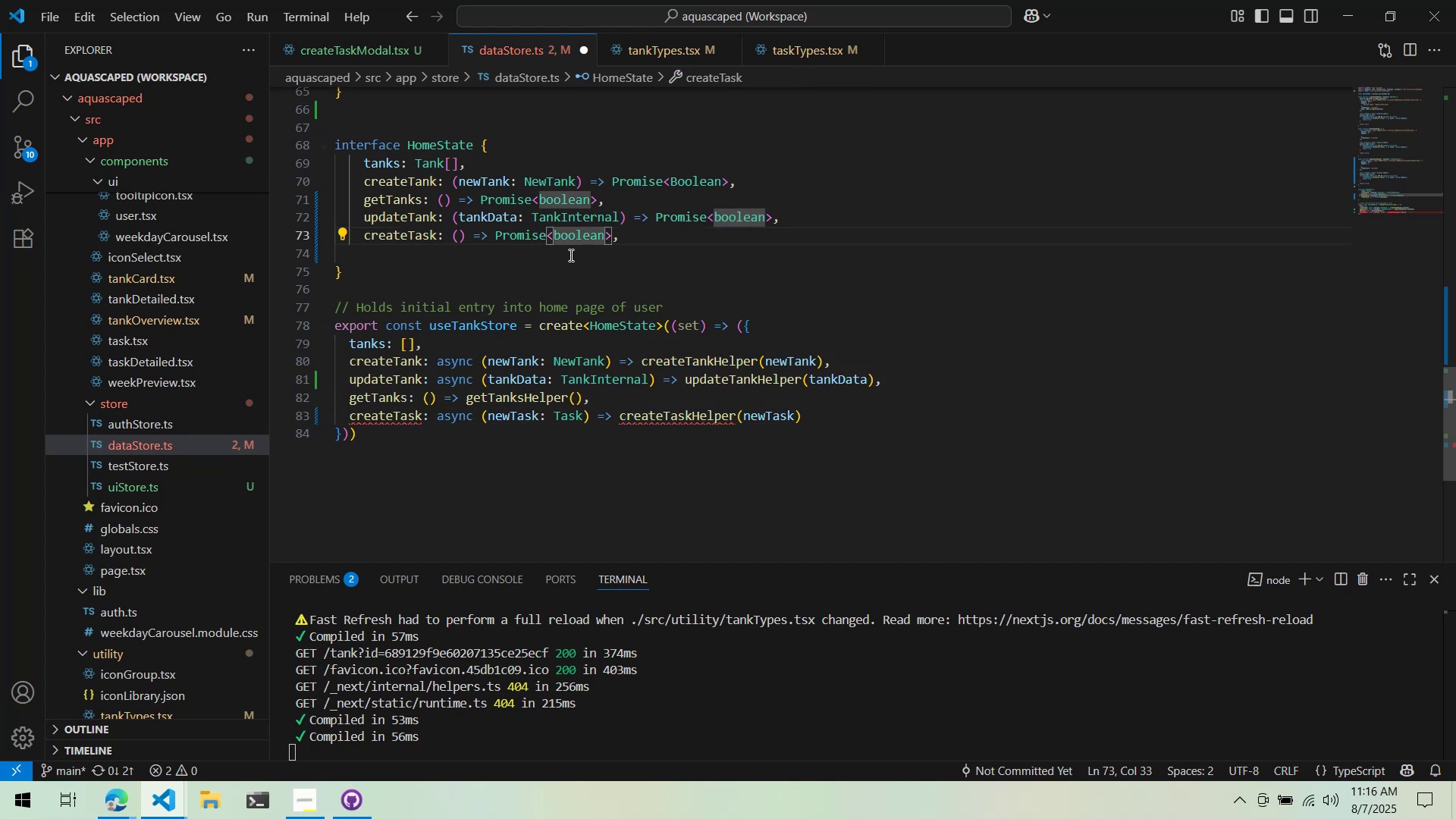 
left_click([570, 255])
 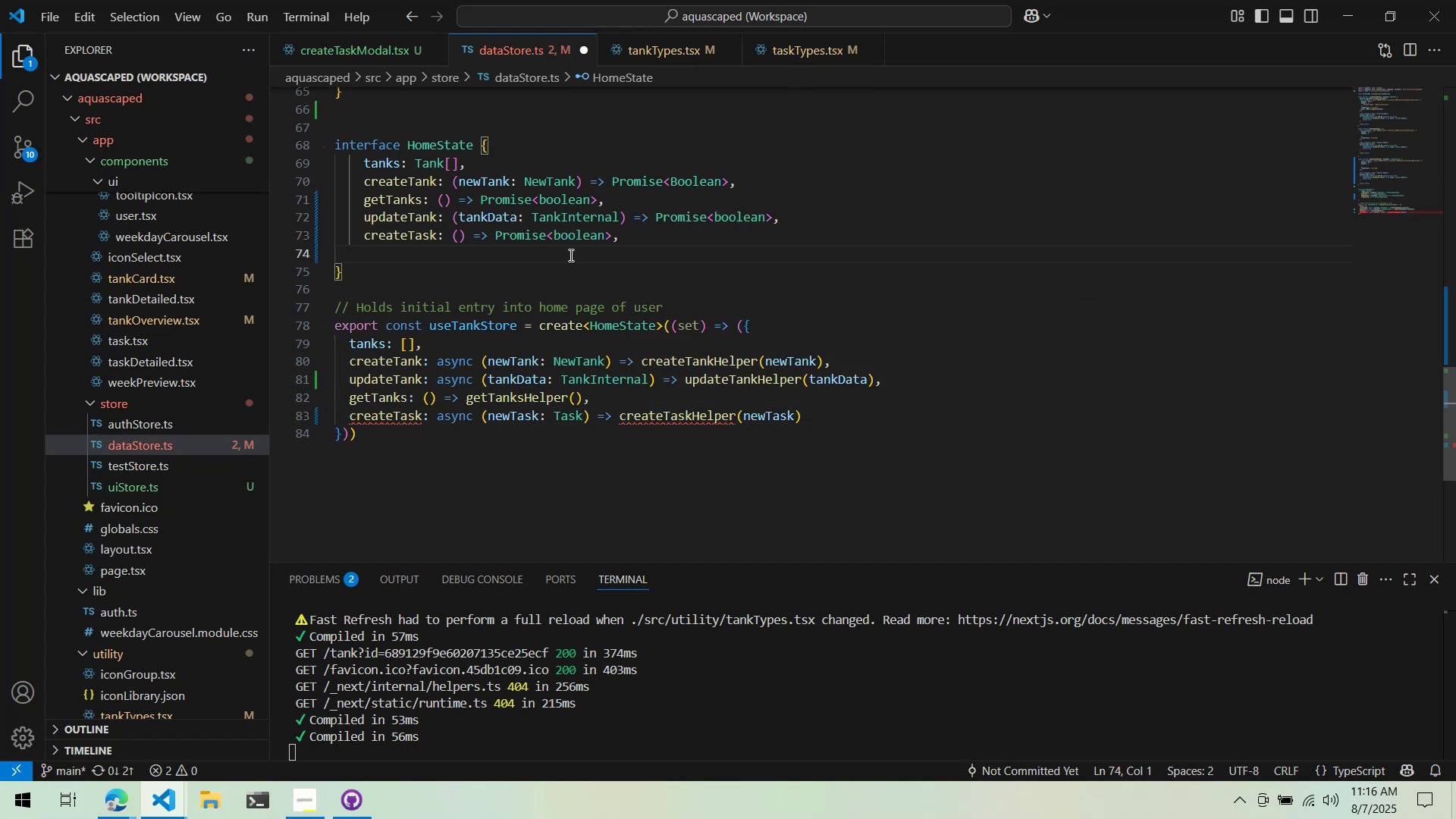 
key(Q)
 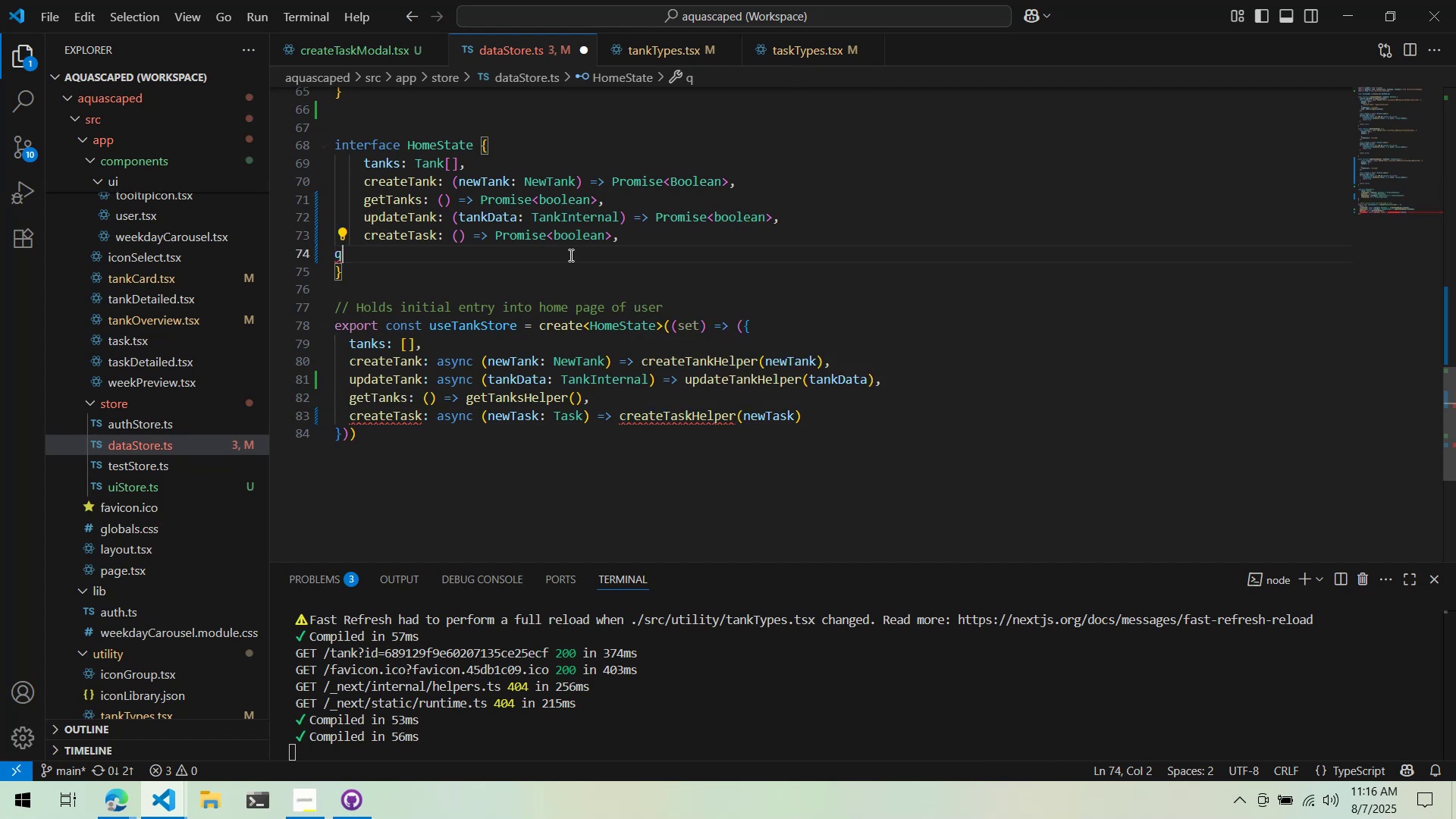 
key(Backspace)
 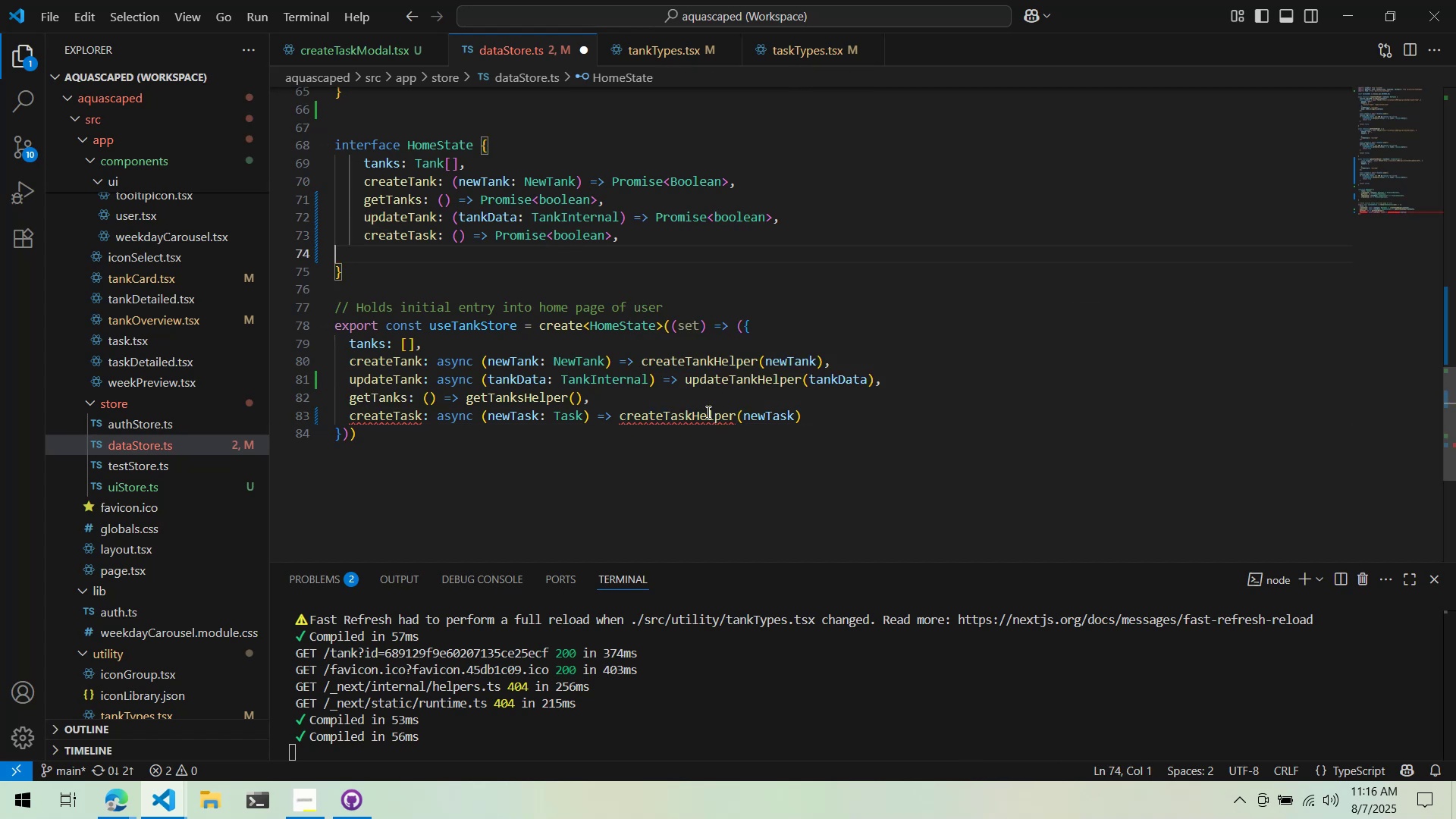 
double_click([696, 417])
 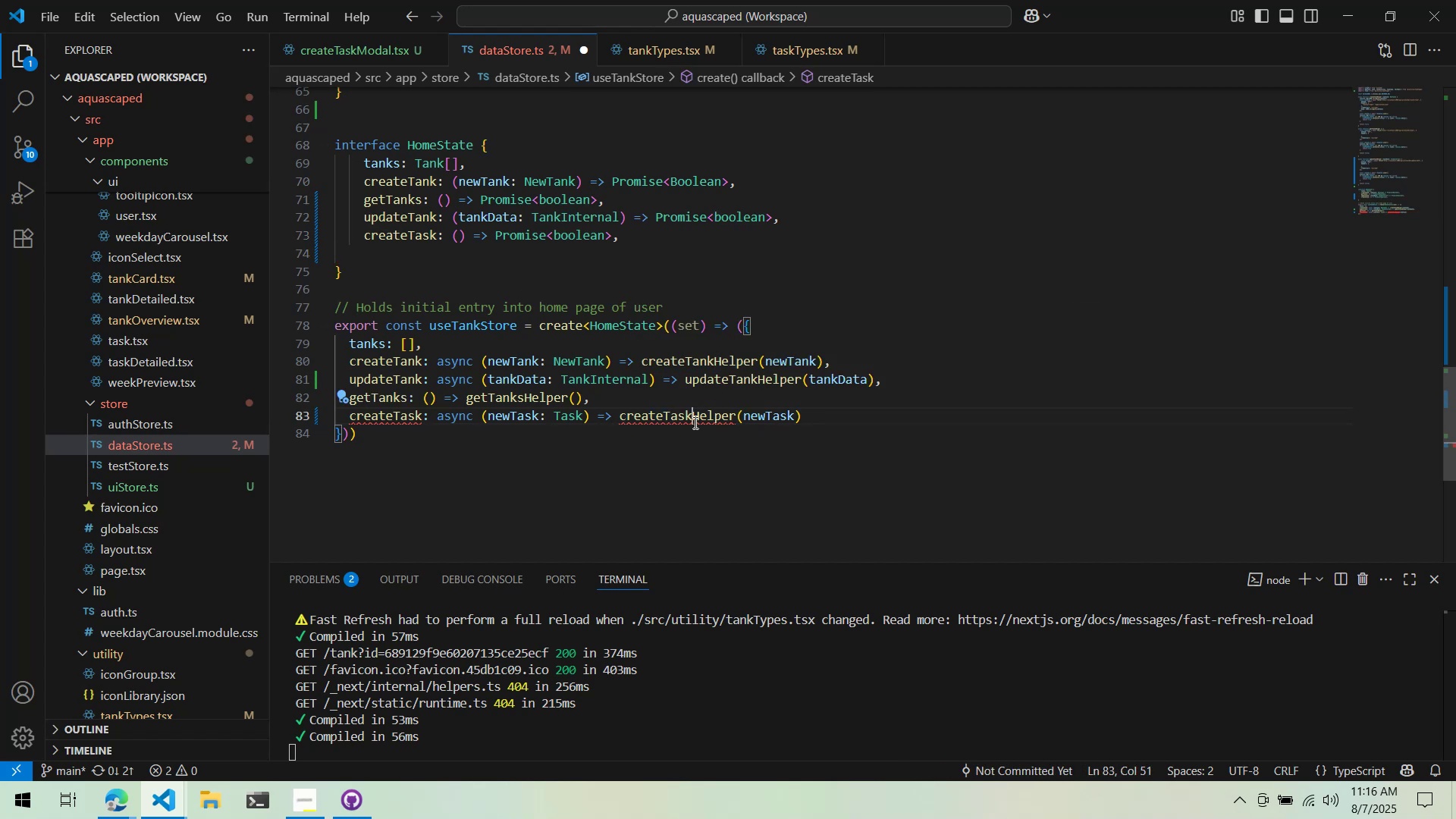 
double_click([694, 422])
 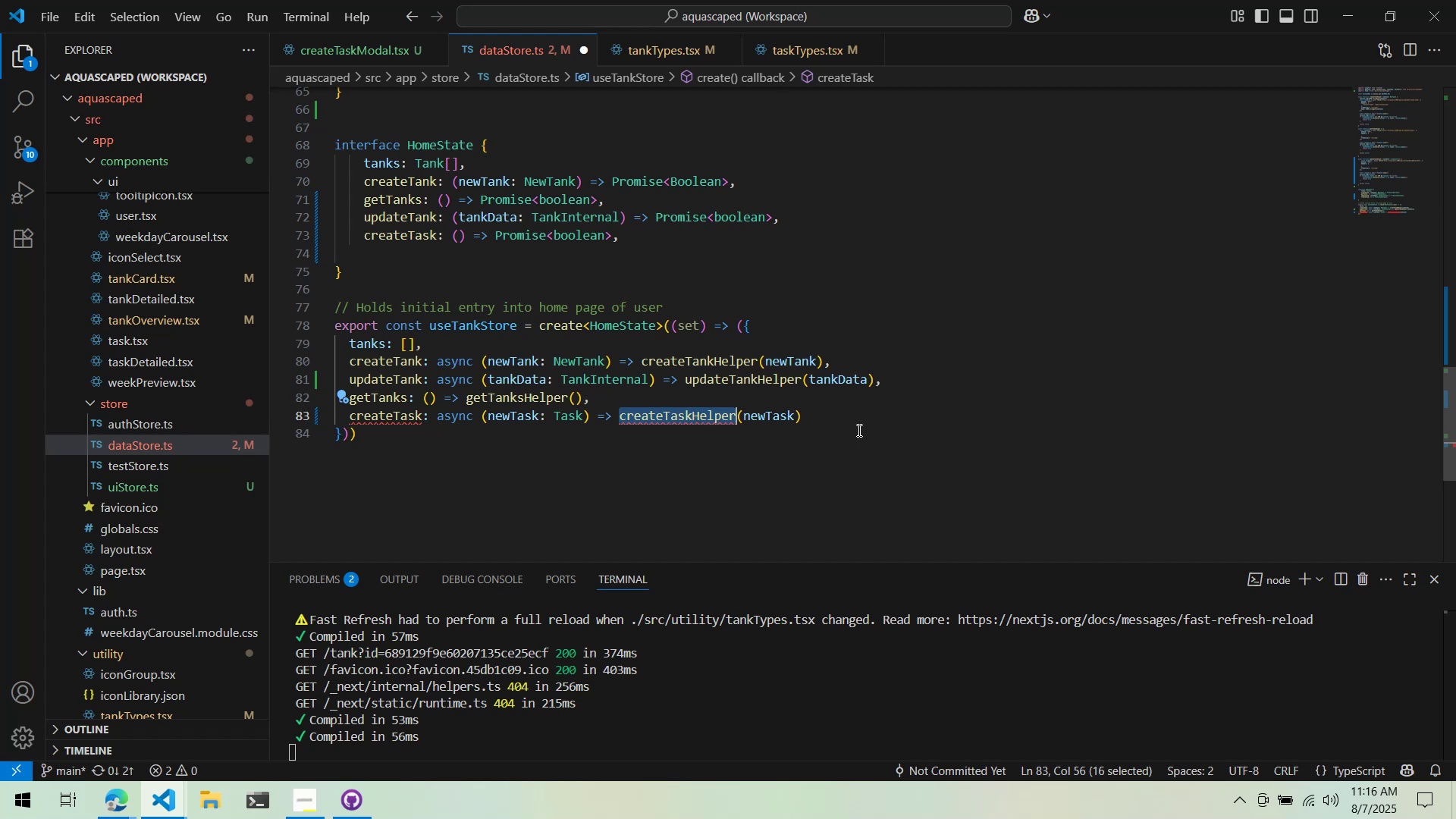 
key(Control+ControlLeft)
 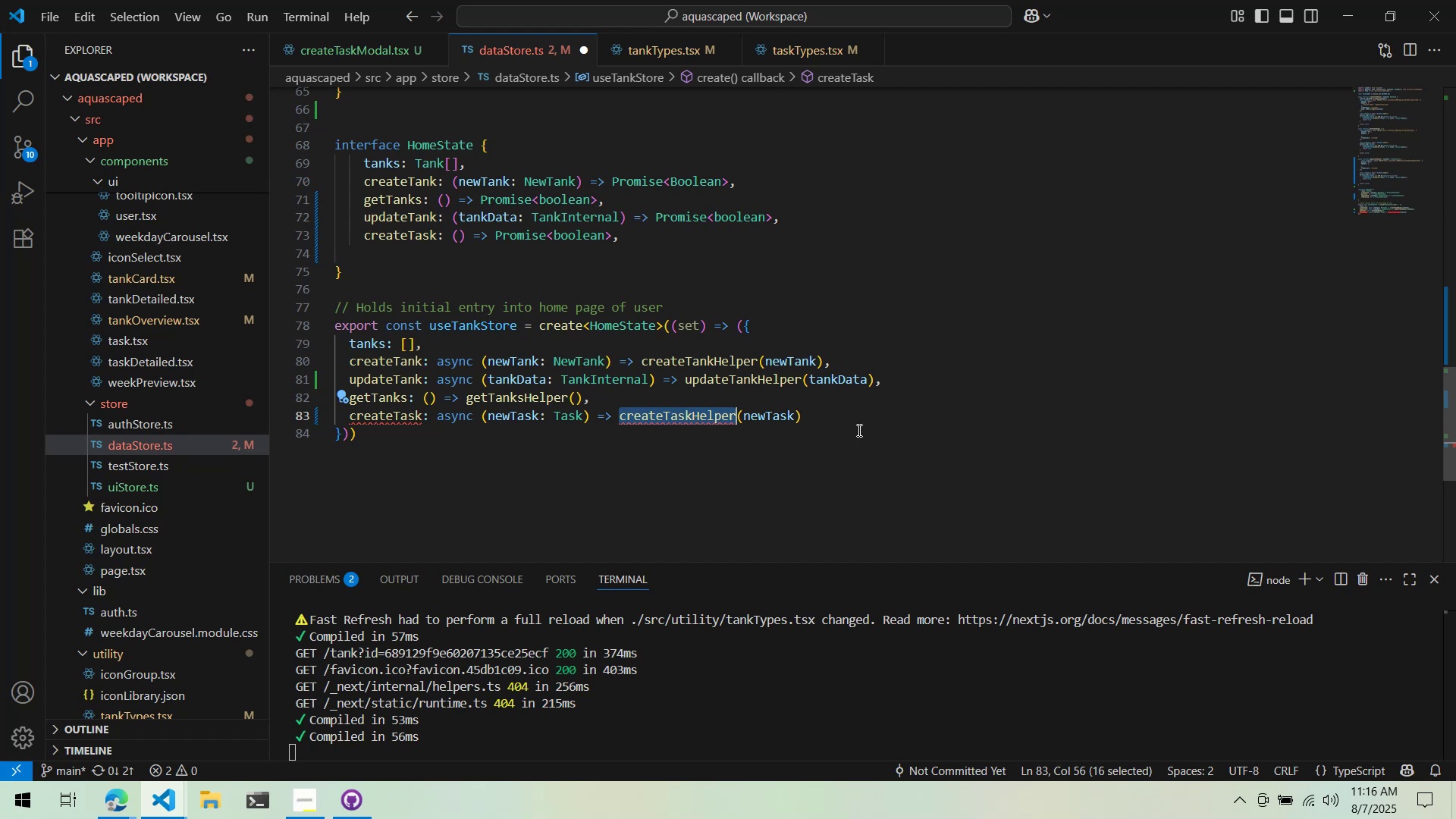 
key(Control+C)
 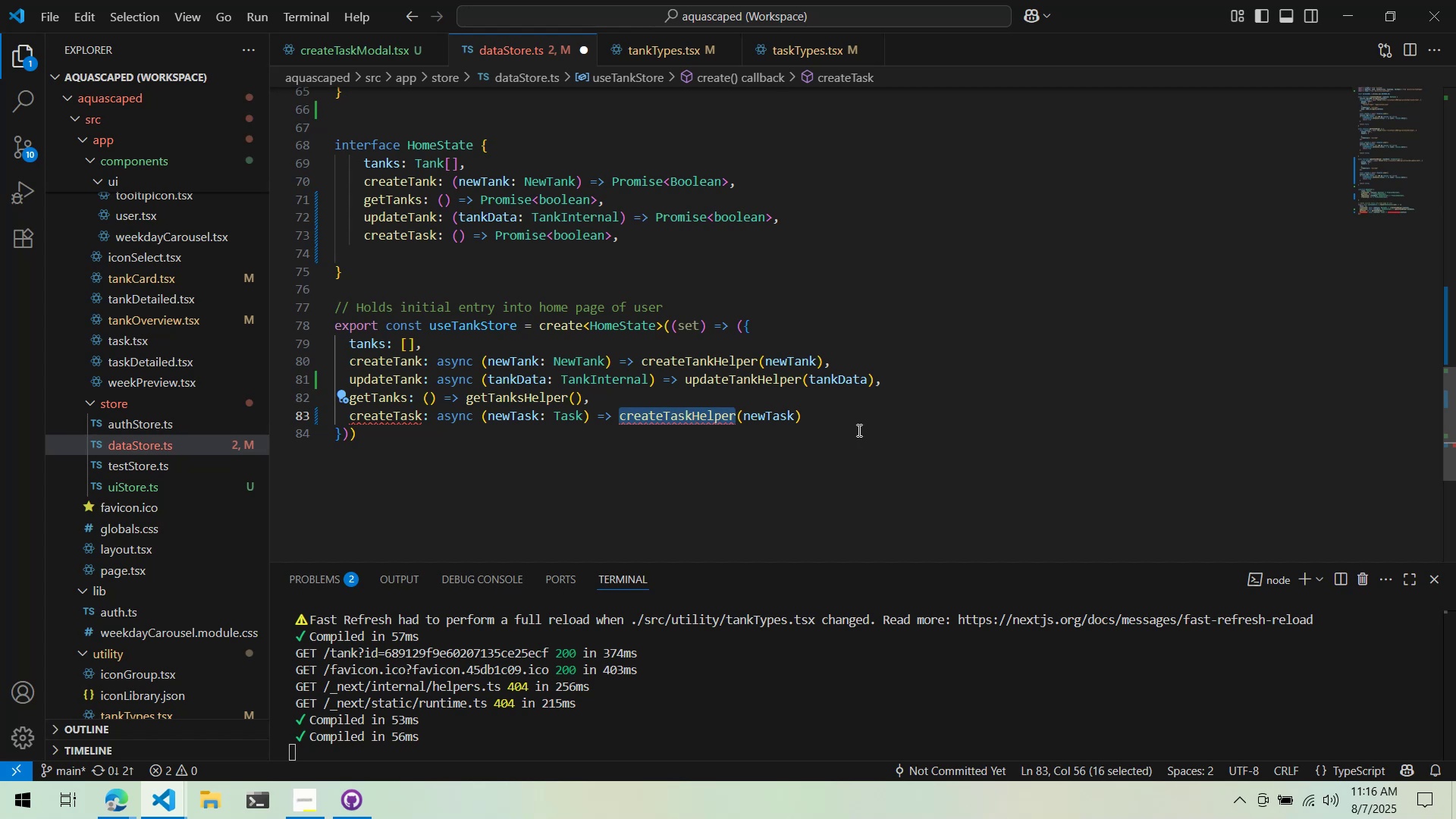 
scroll: coordinate [857, 430], scroll_direction: up, amount: 7.0
 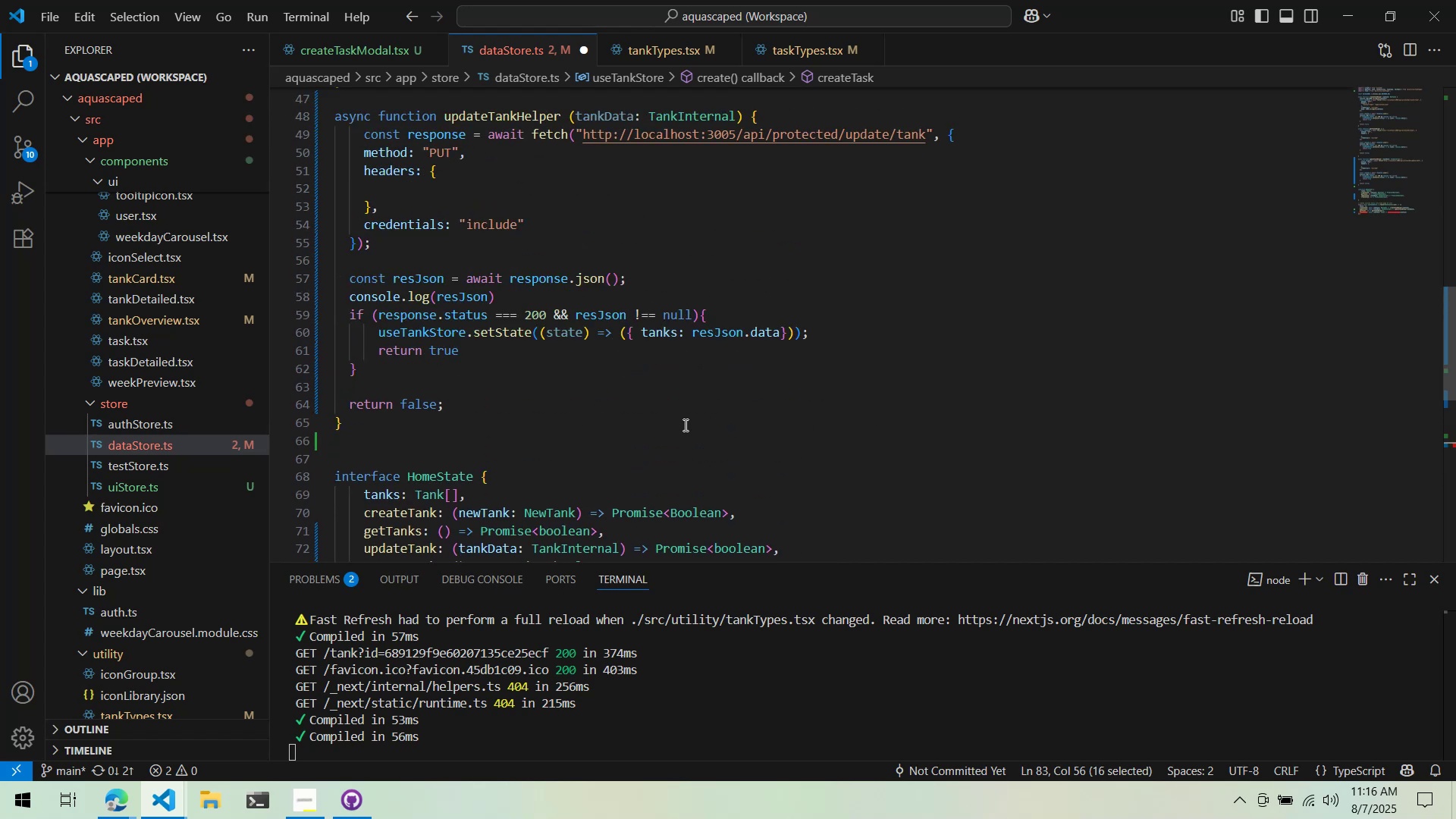 
left_click([683, 425])
 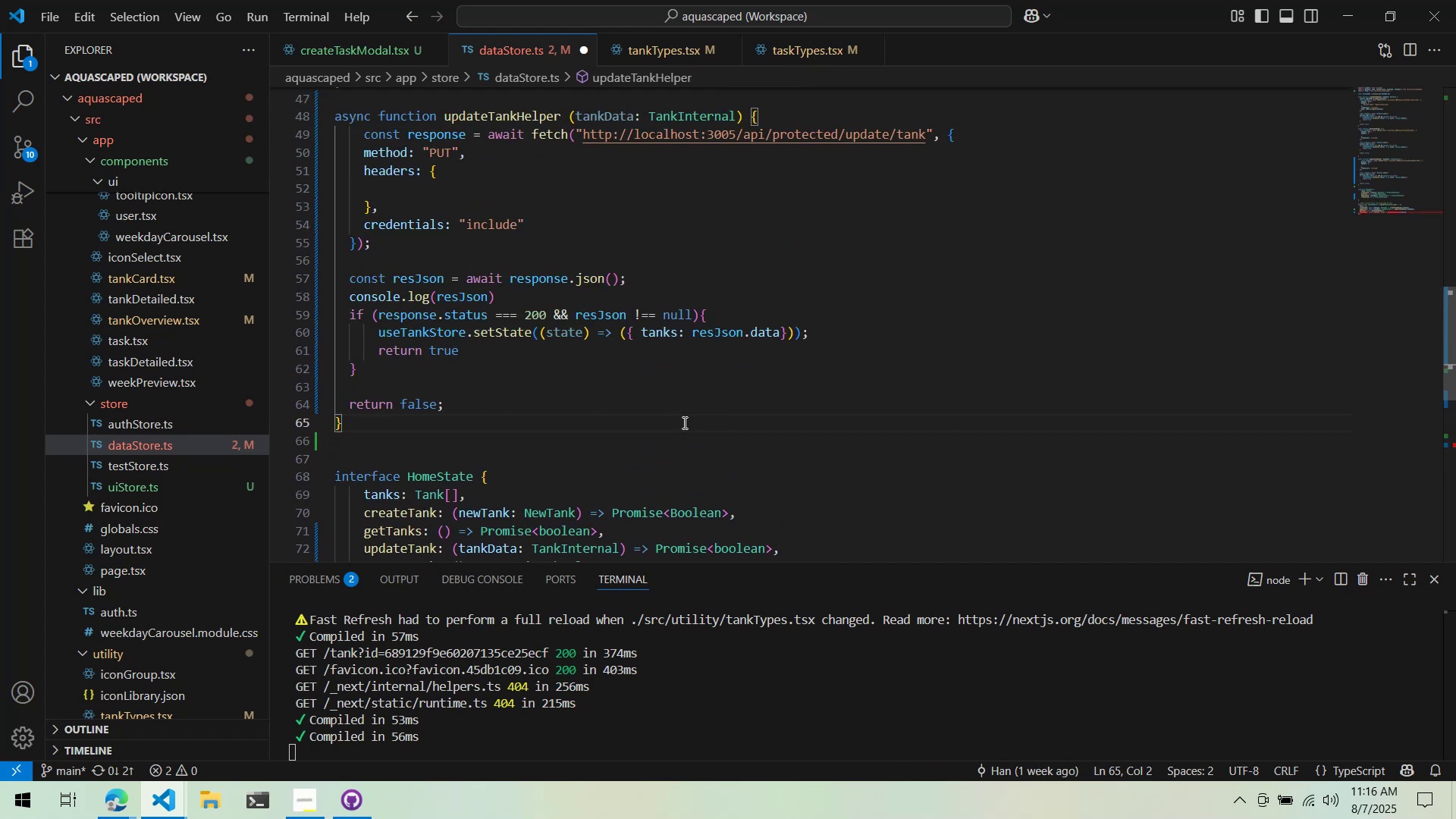 
key(Enter)
 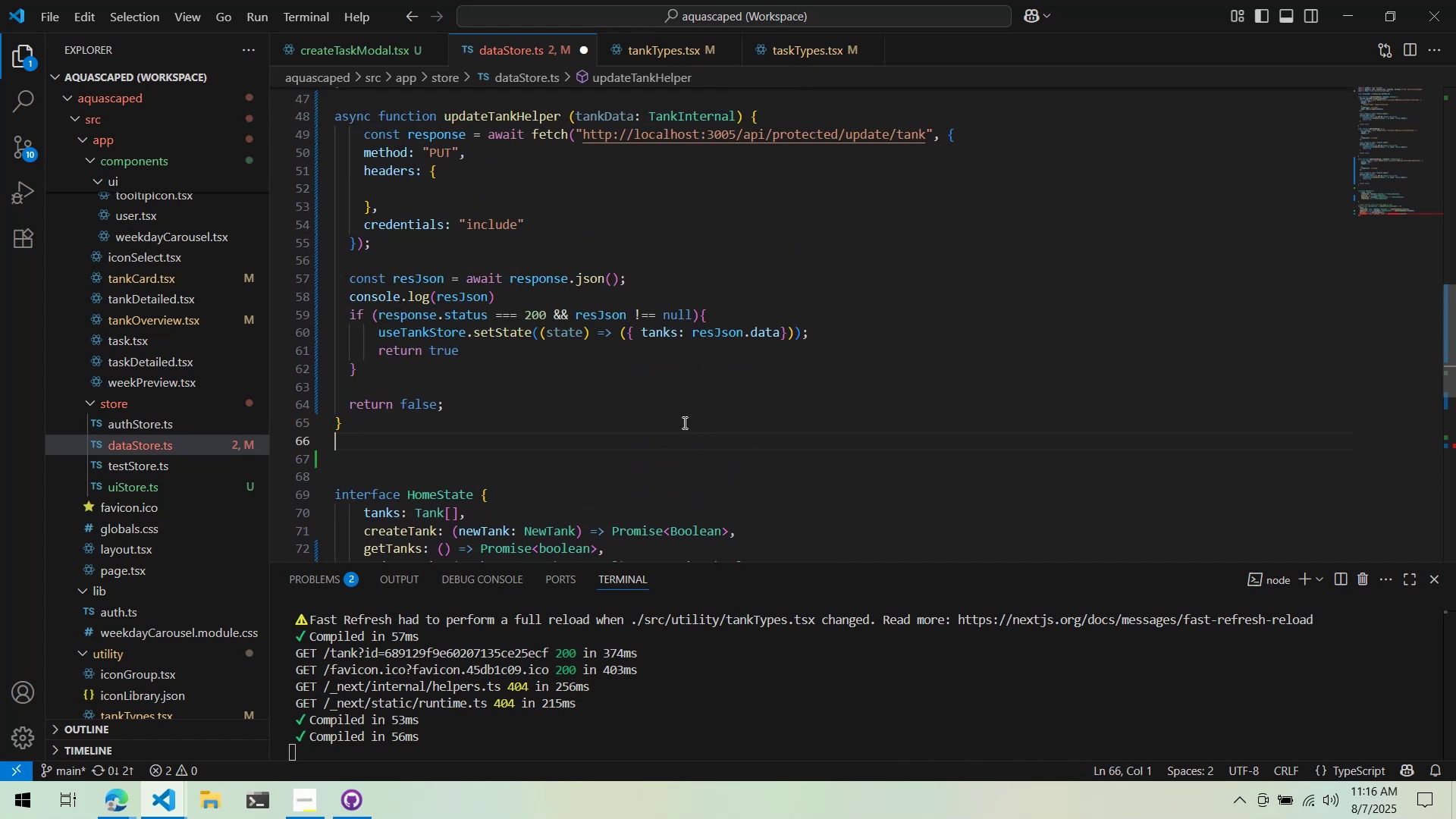 
key(Enter)
 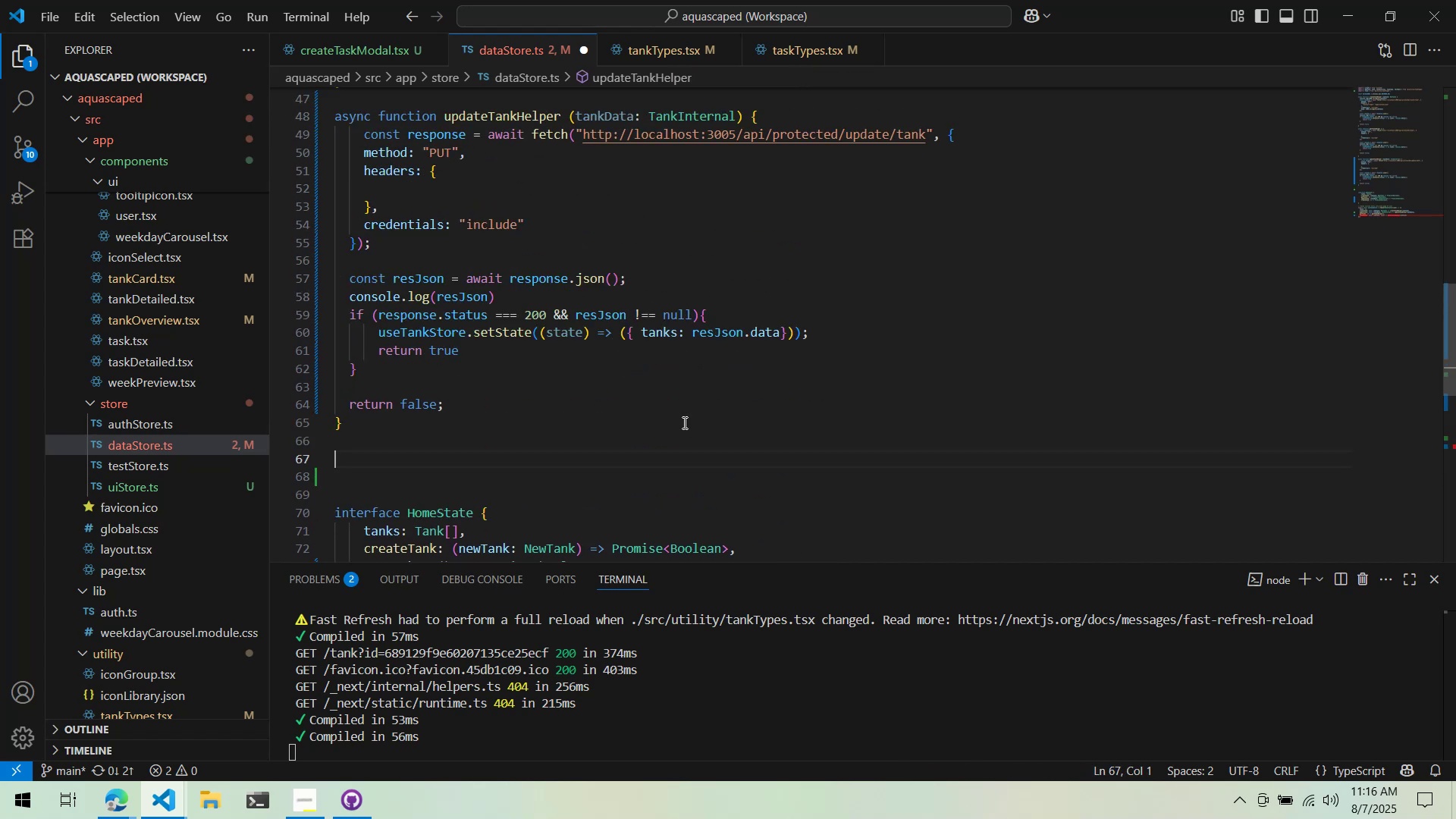 
type(async function )
 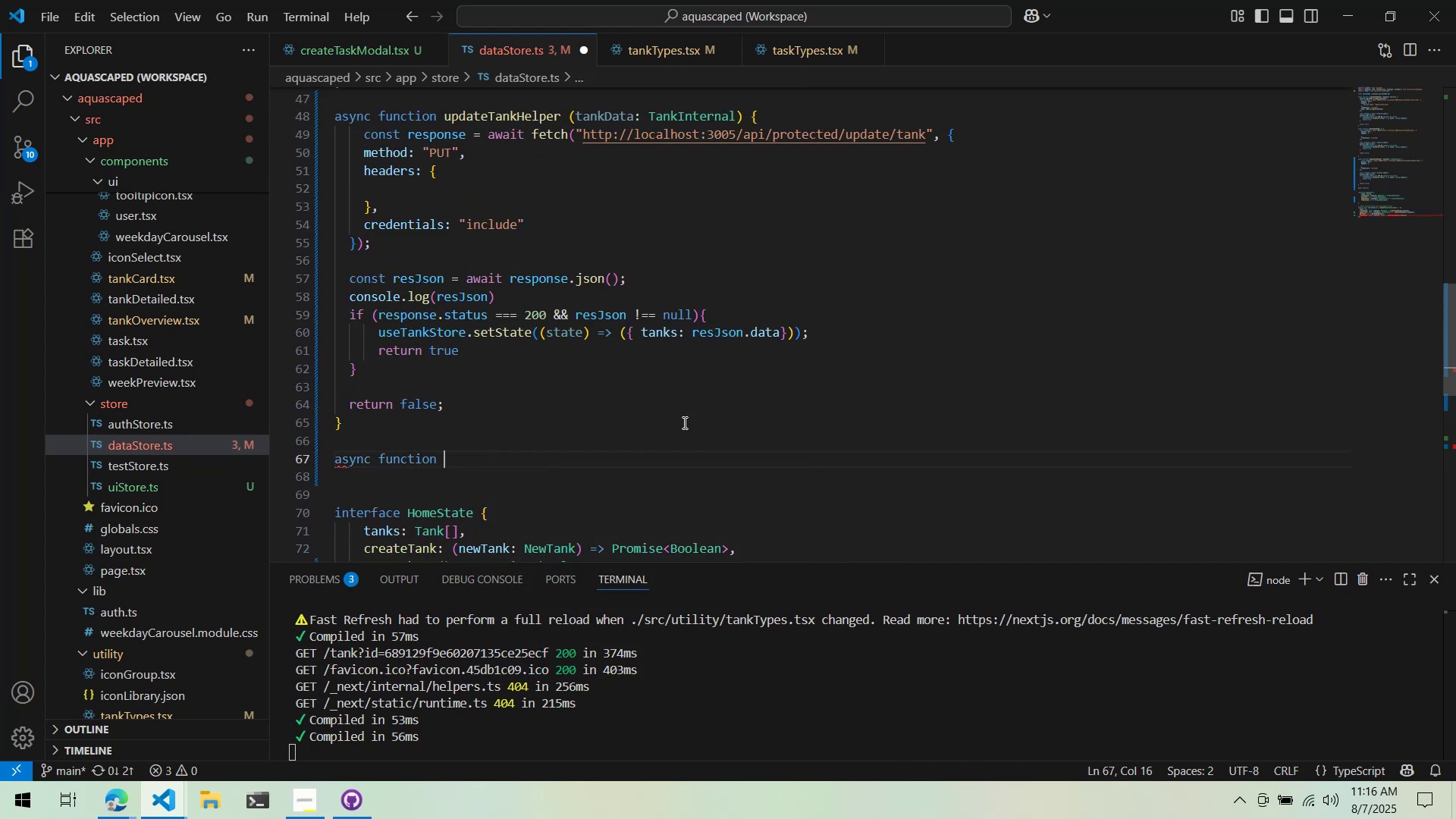 
key(Control+ControlLeft)
 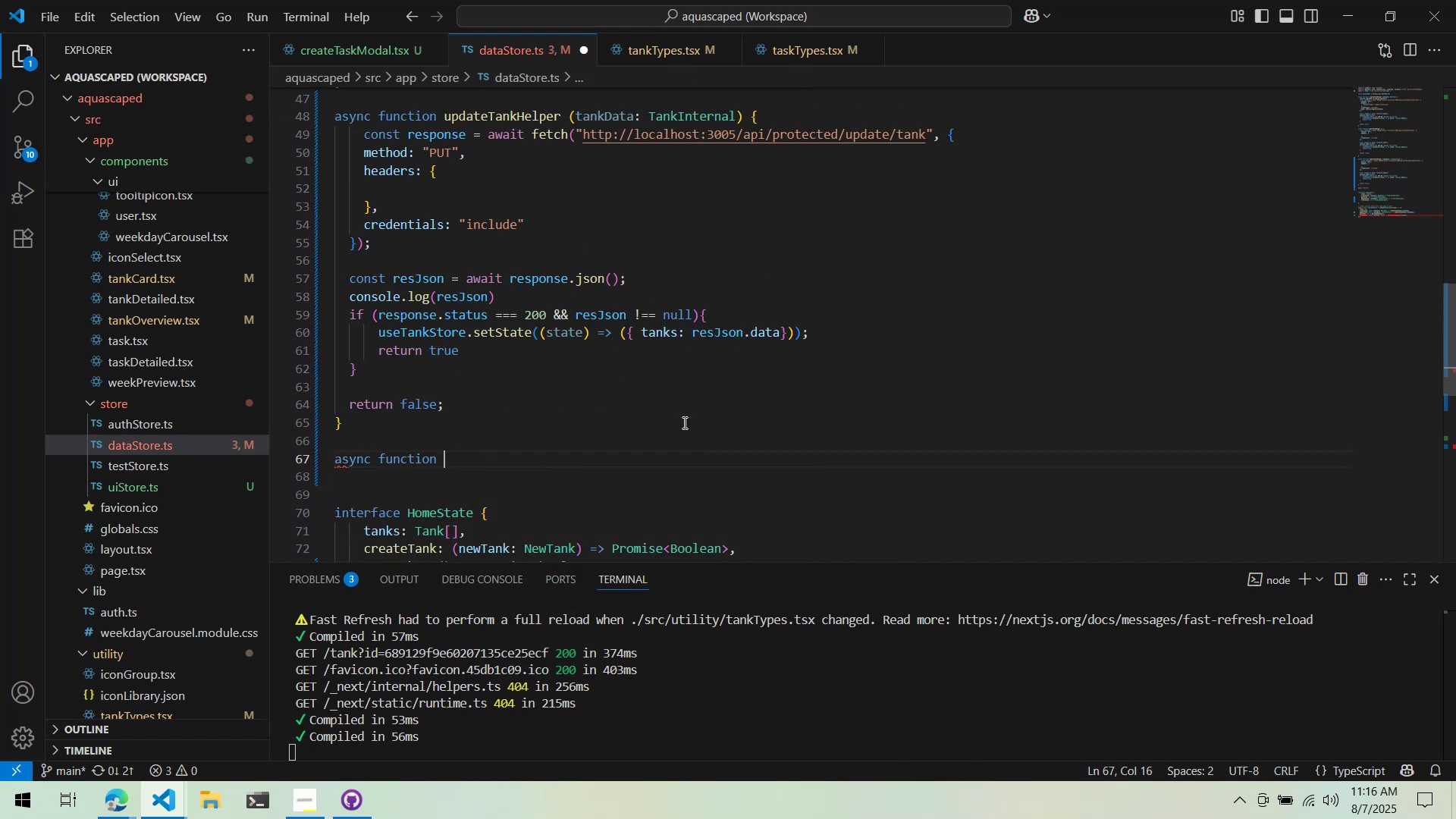 
key(Control+V)
 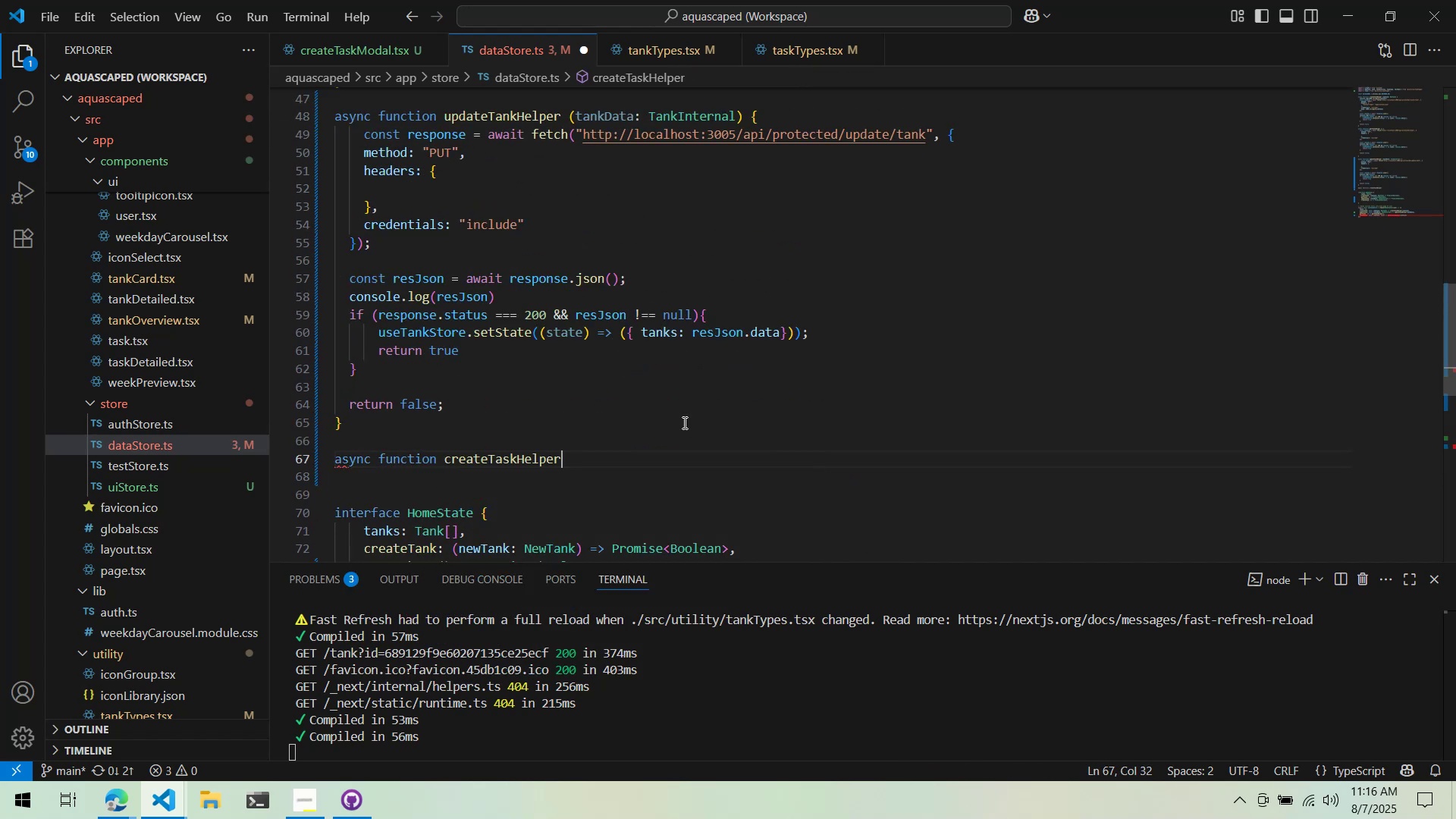 
type( (taskData)
 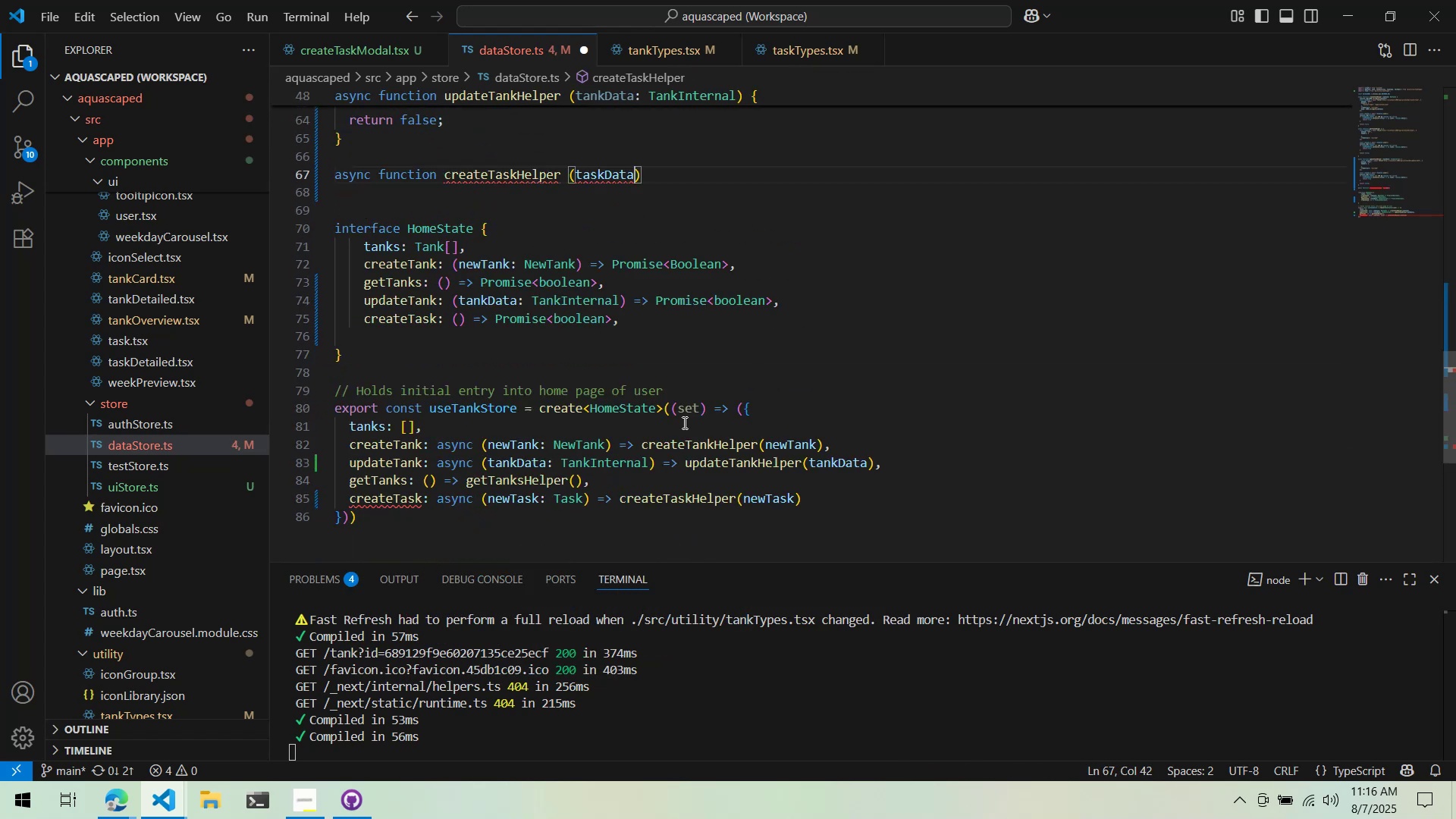 
scroll: coordinate [683, 422], scroll_direction: down, amount: 6.0
 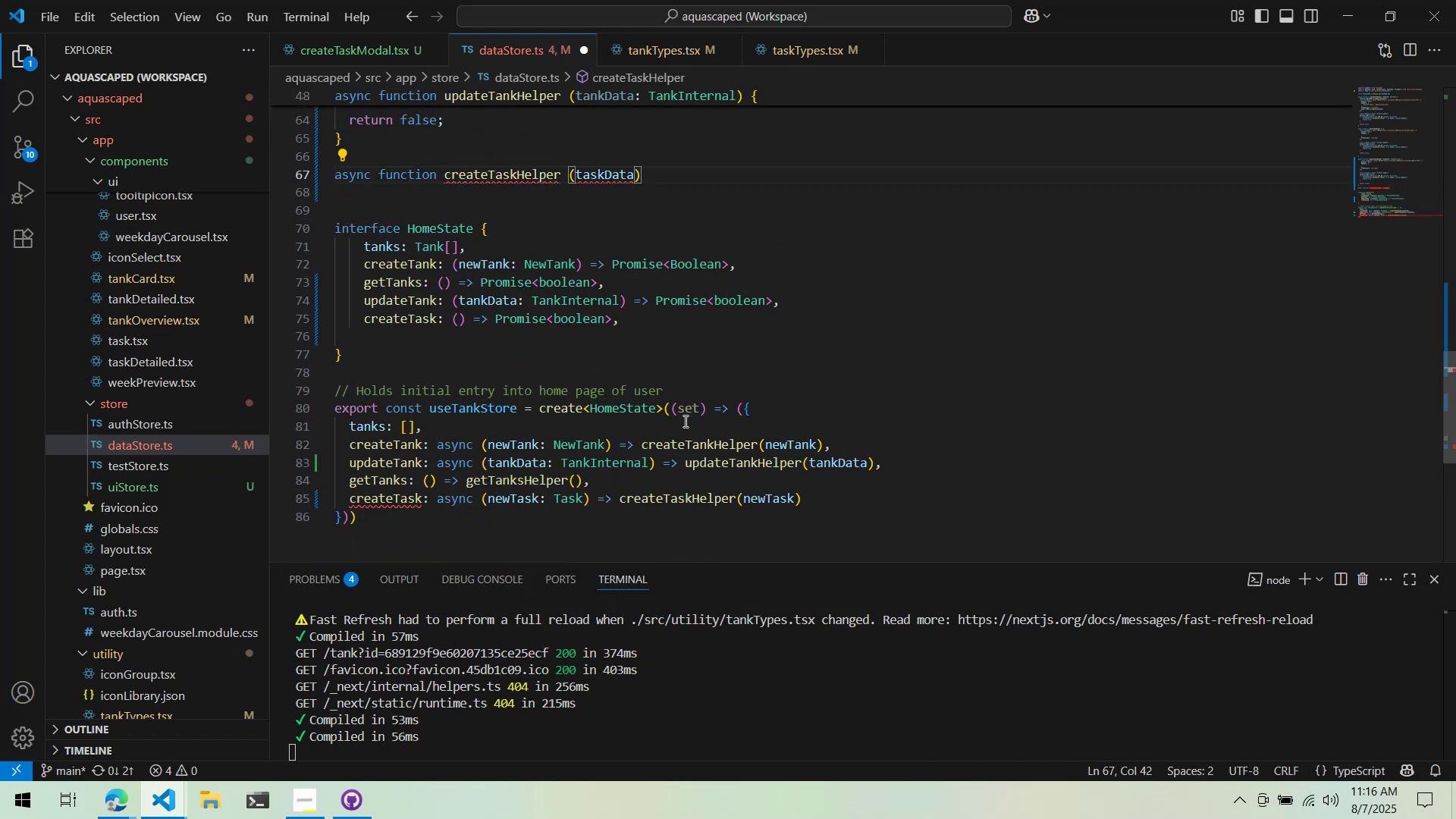 
key(Control+ControlLeft)
 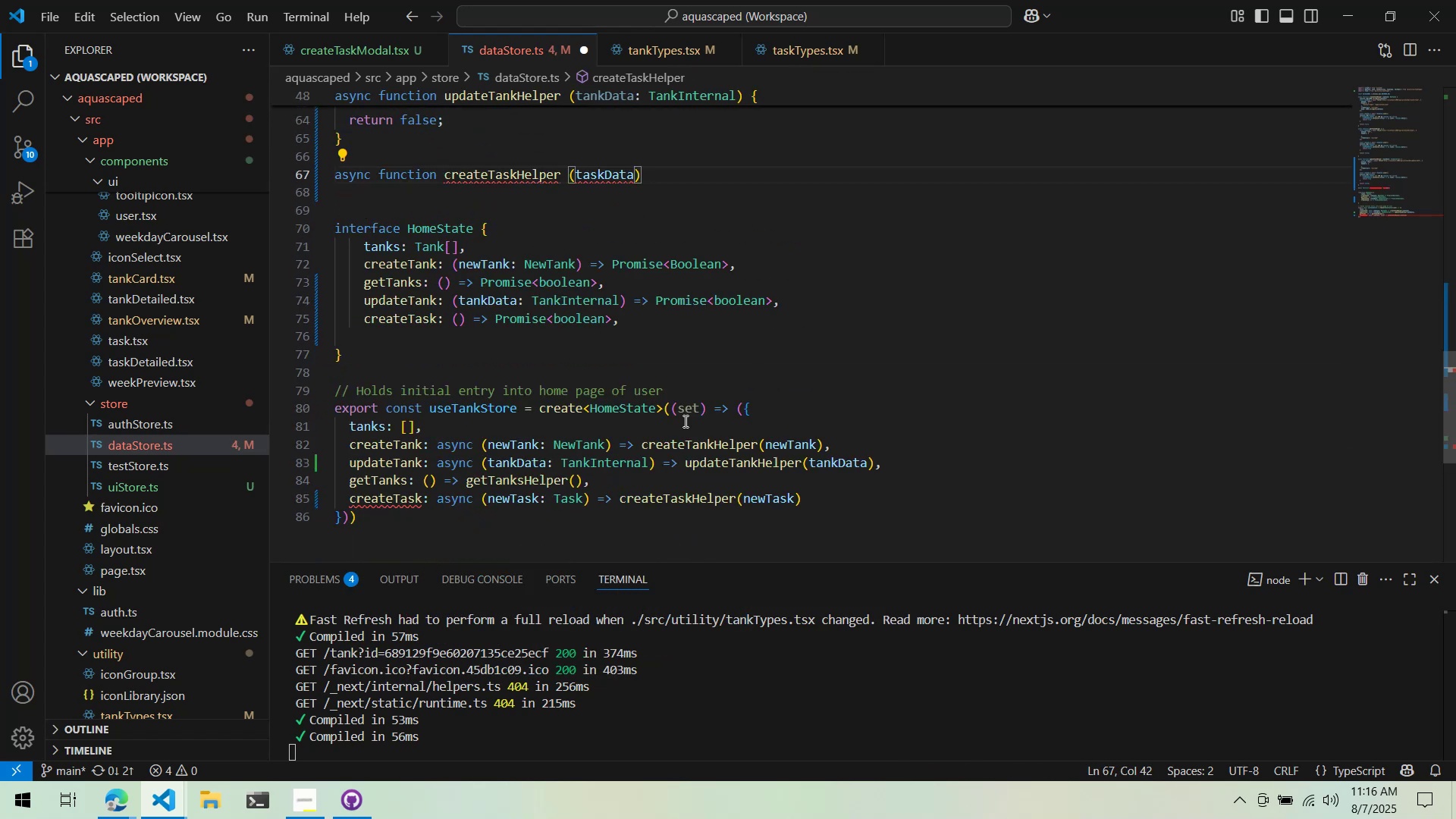 
key(Control+Backspace)
 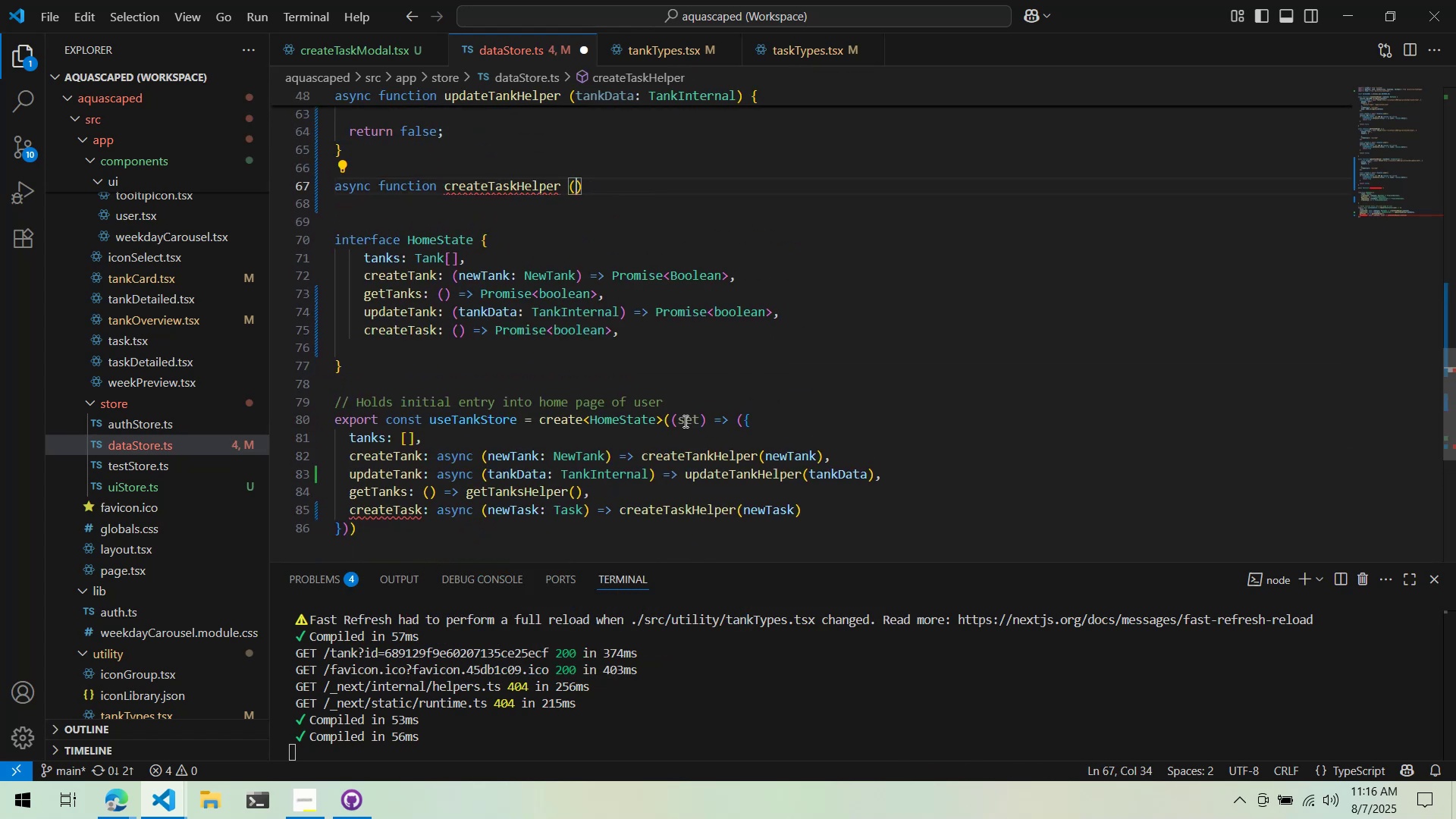 
type(newTask: Task)
 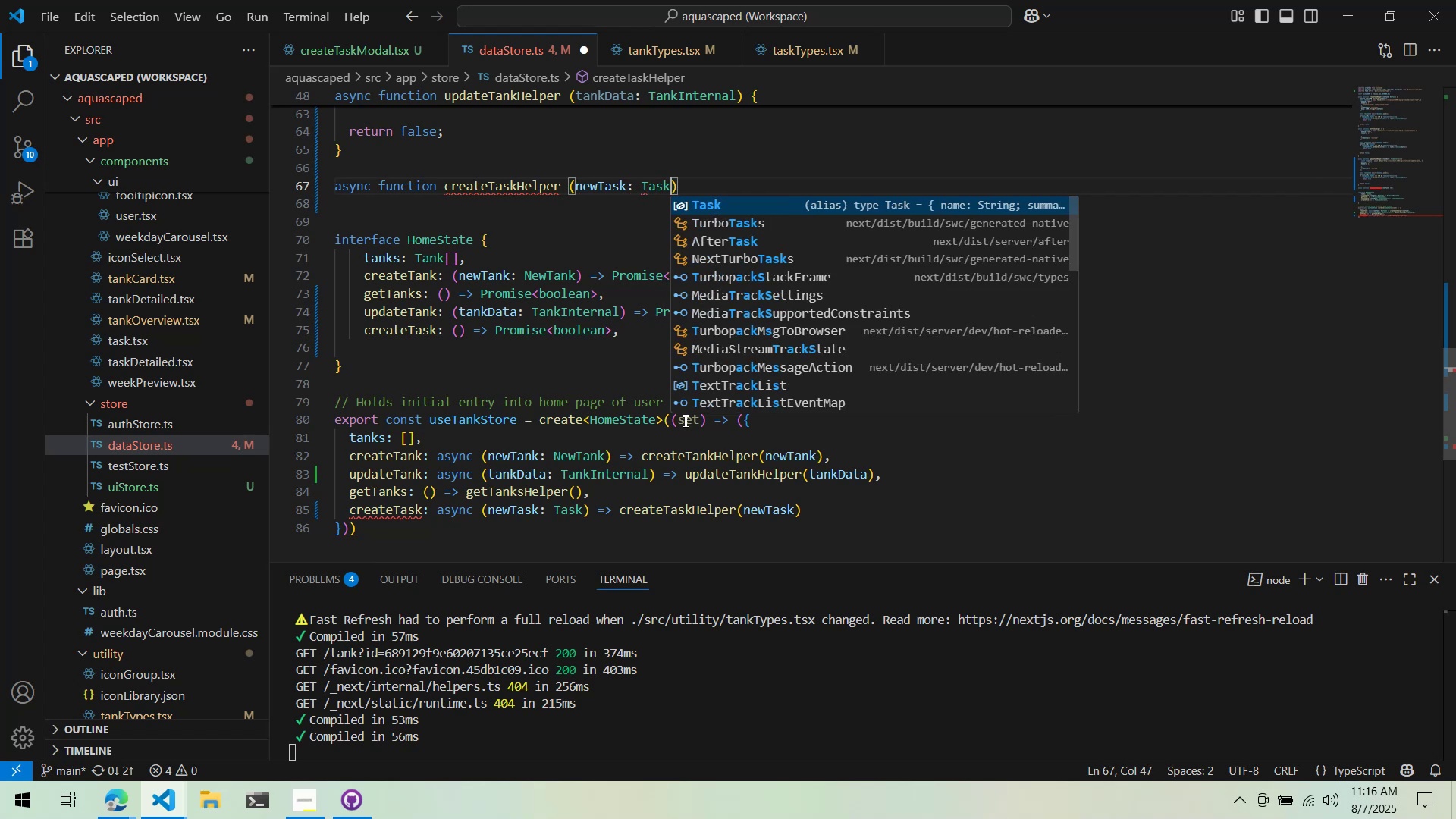 
key(ArrowRight)
 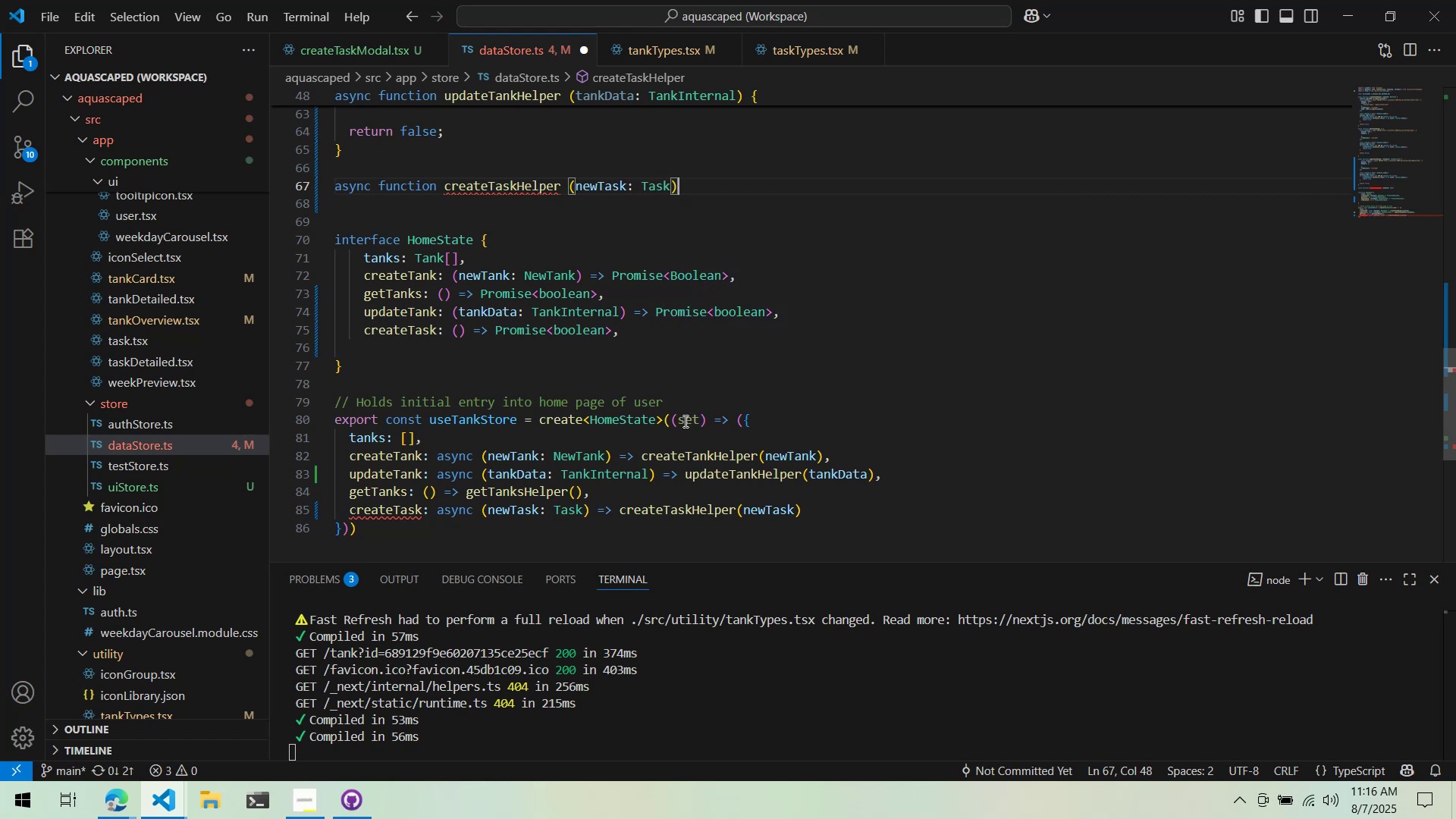 
key(Space)
 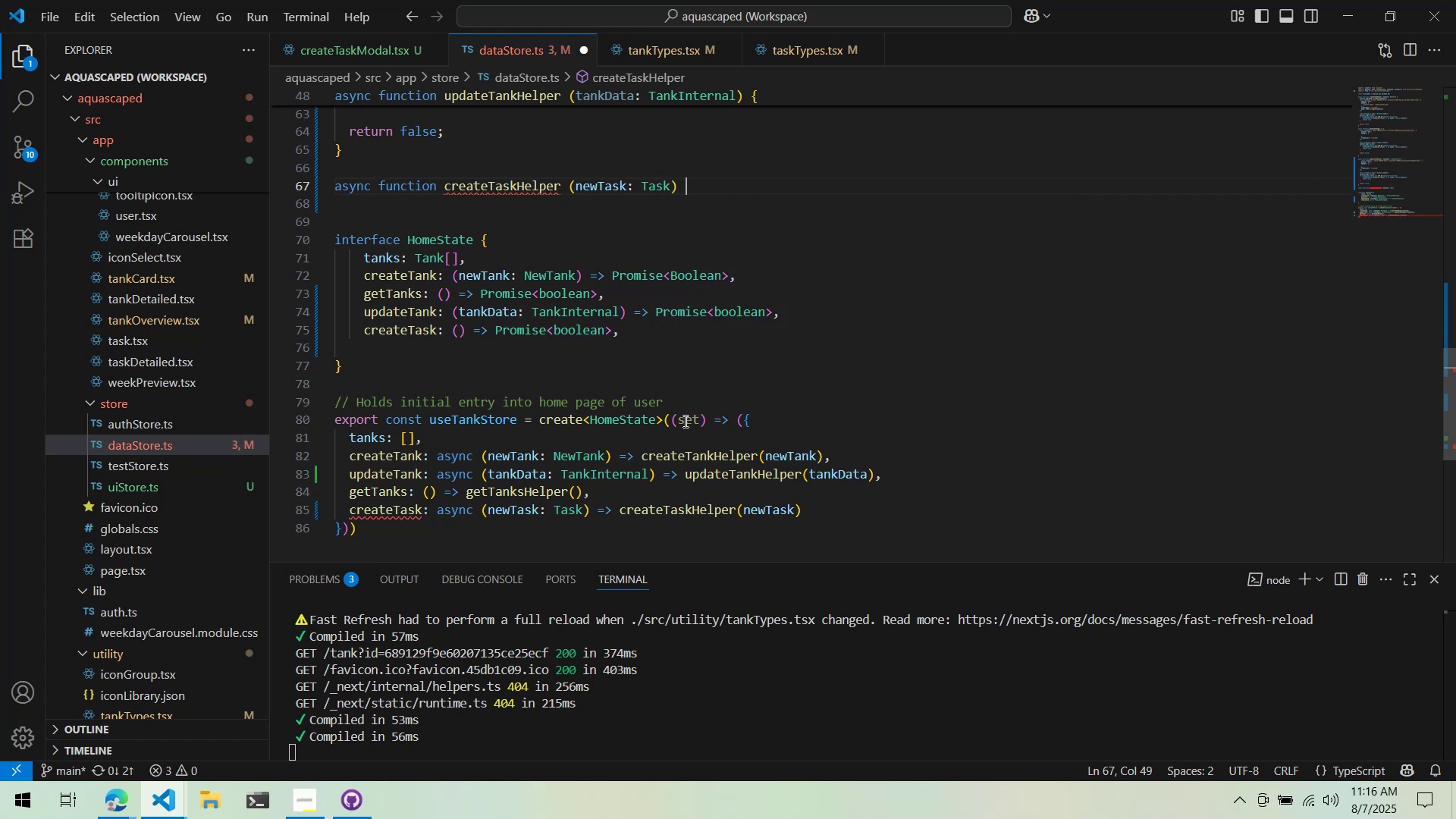 
key(Shift+BracketLeft)
 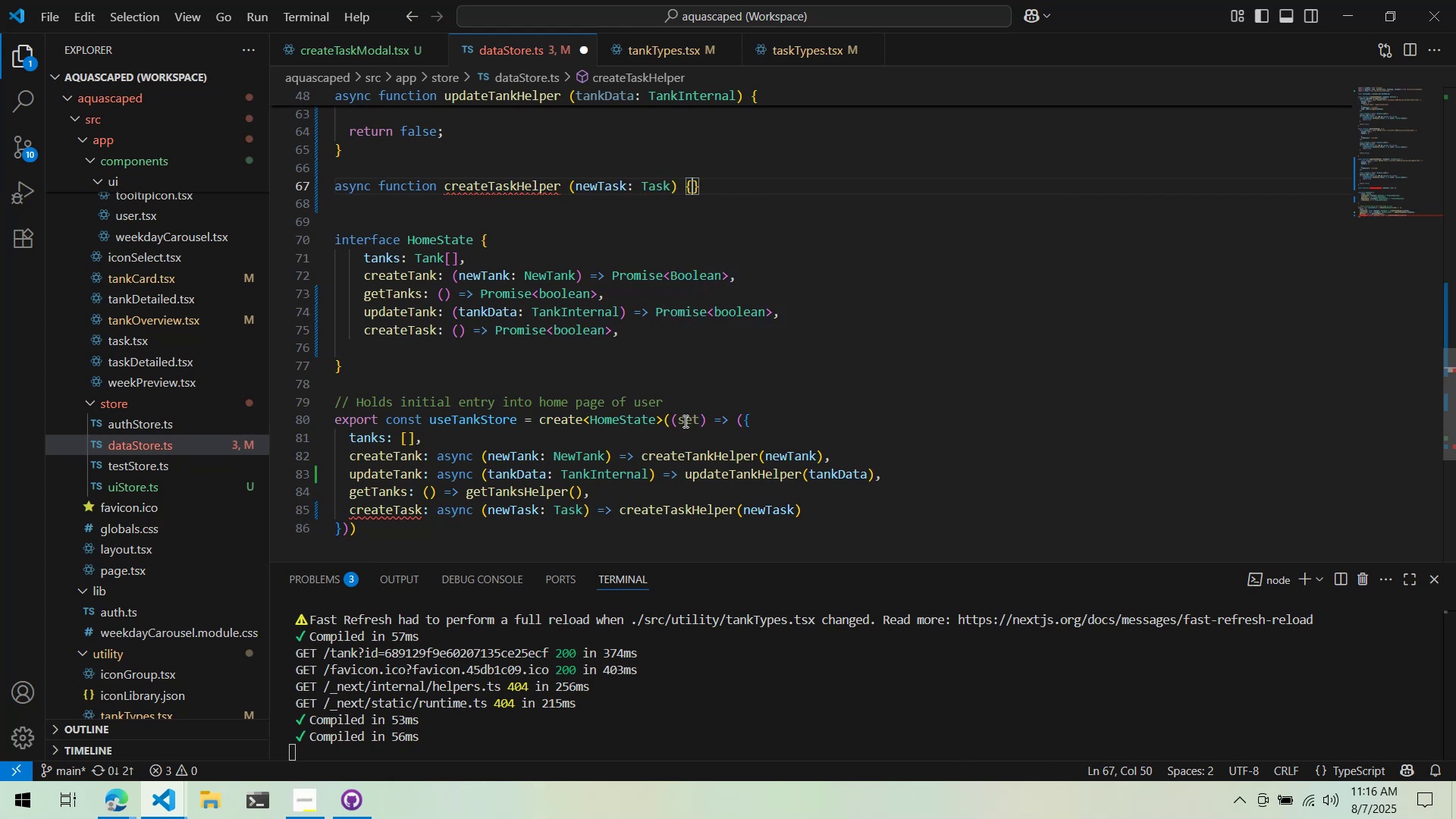 
key(Enter)
 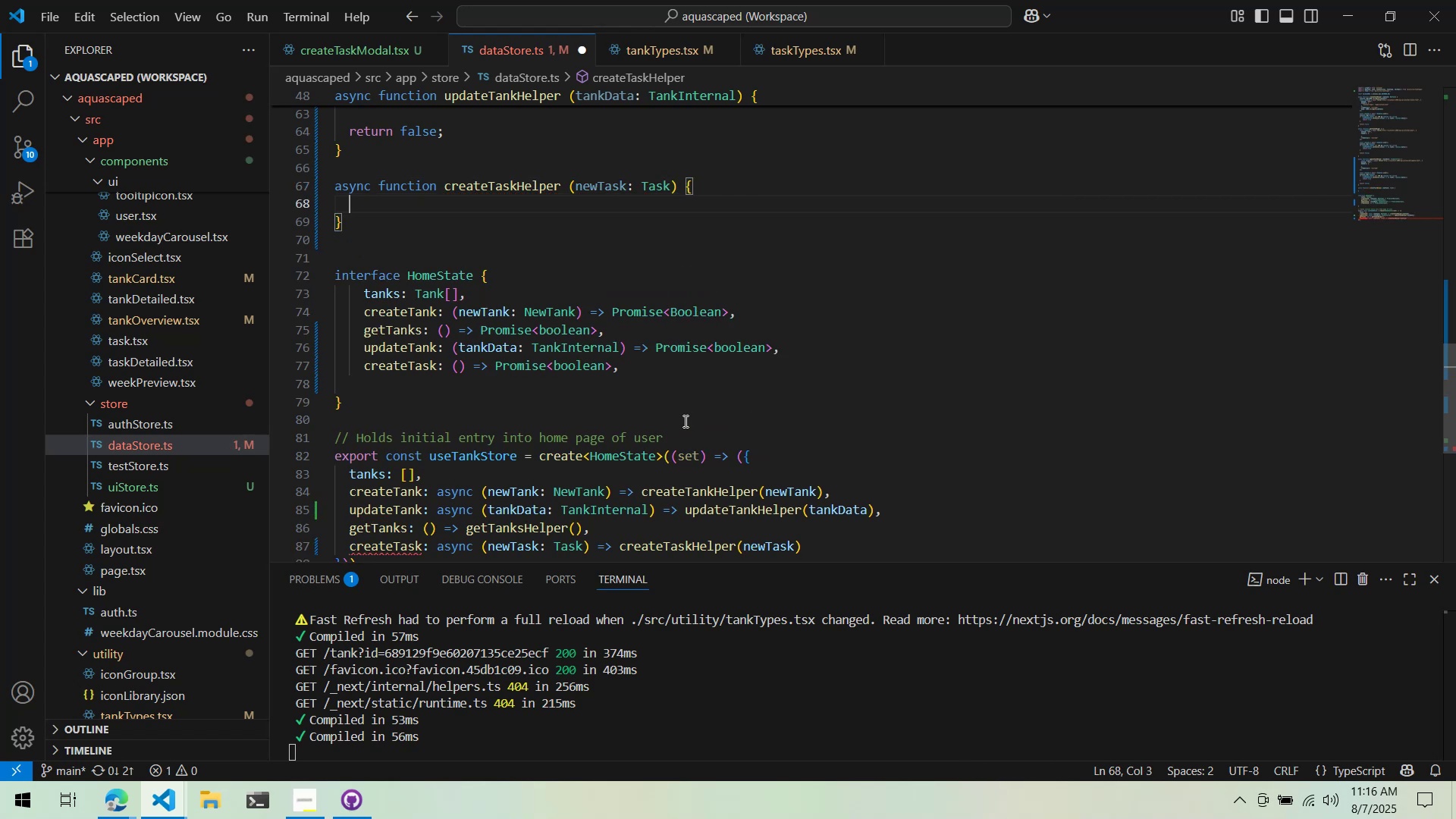 
scroll: coordinate [541, 364], scroll_direction: up, amount: 22.0
 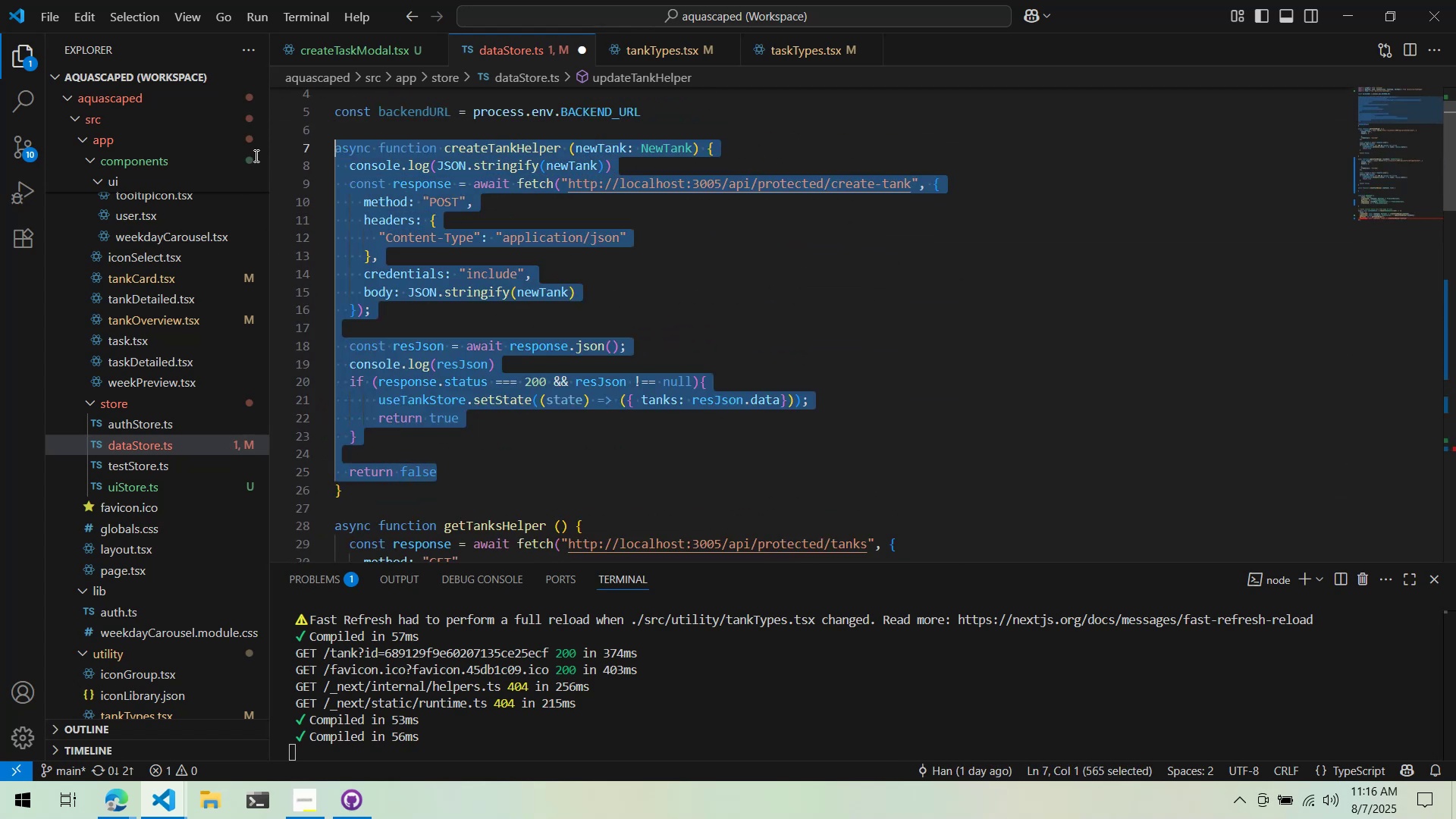 
key(Control+ControlLeft)
 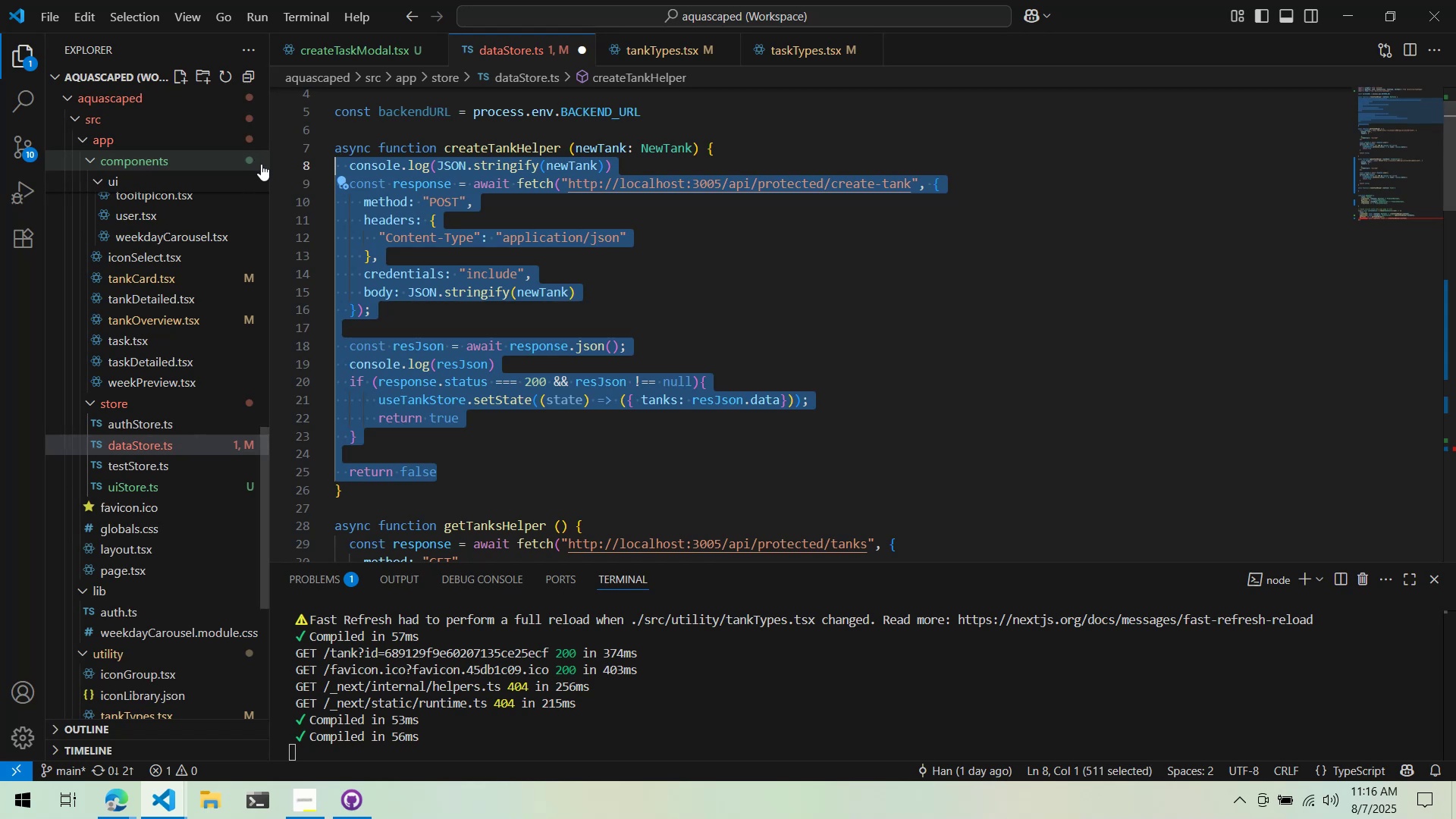 
key(Control+C)
 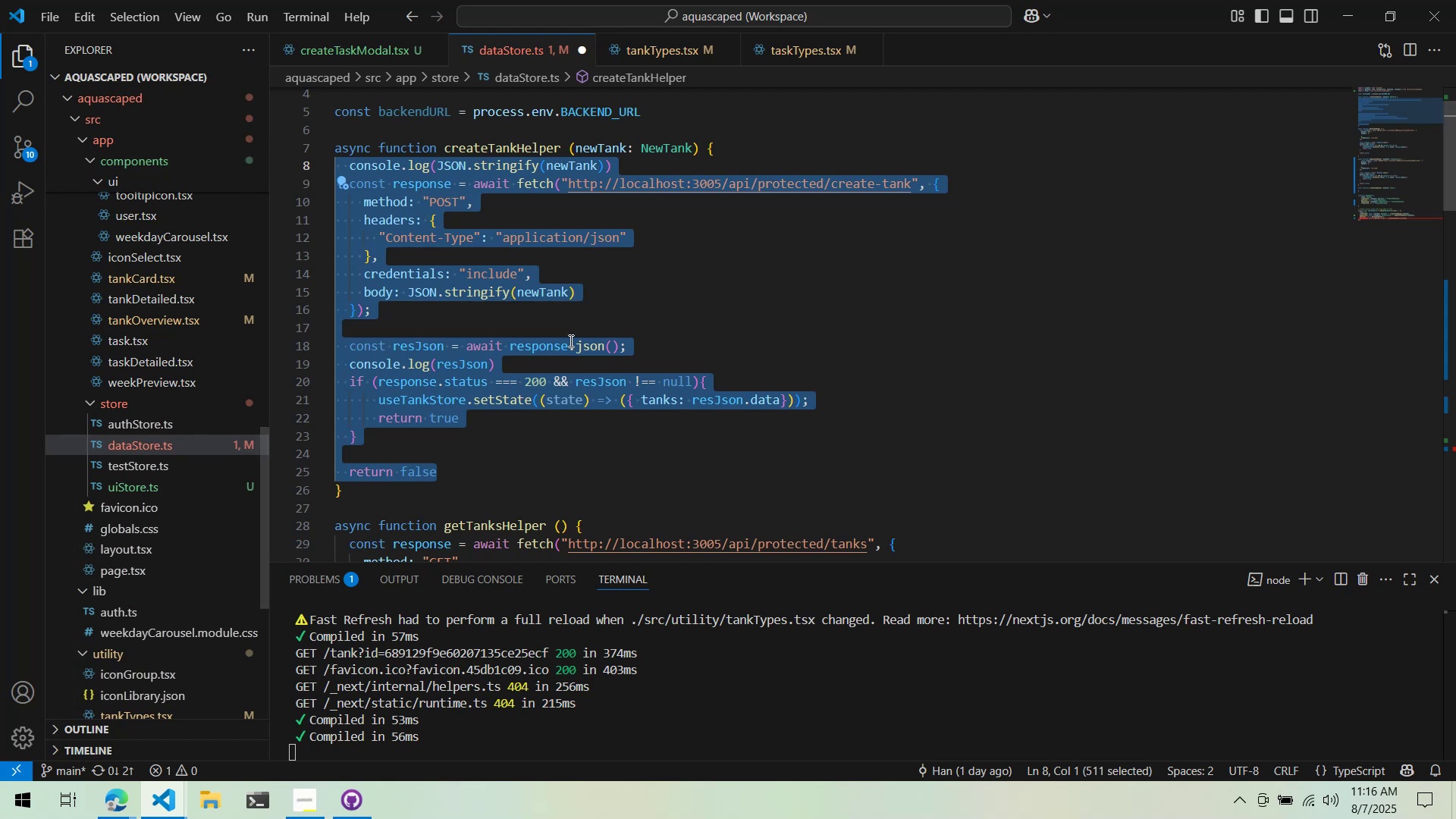 
scroll: coordinate [568, 353], scroll_direction: down, amount: 20.0
 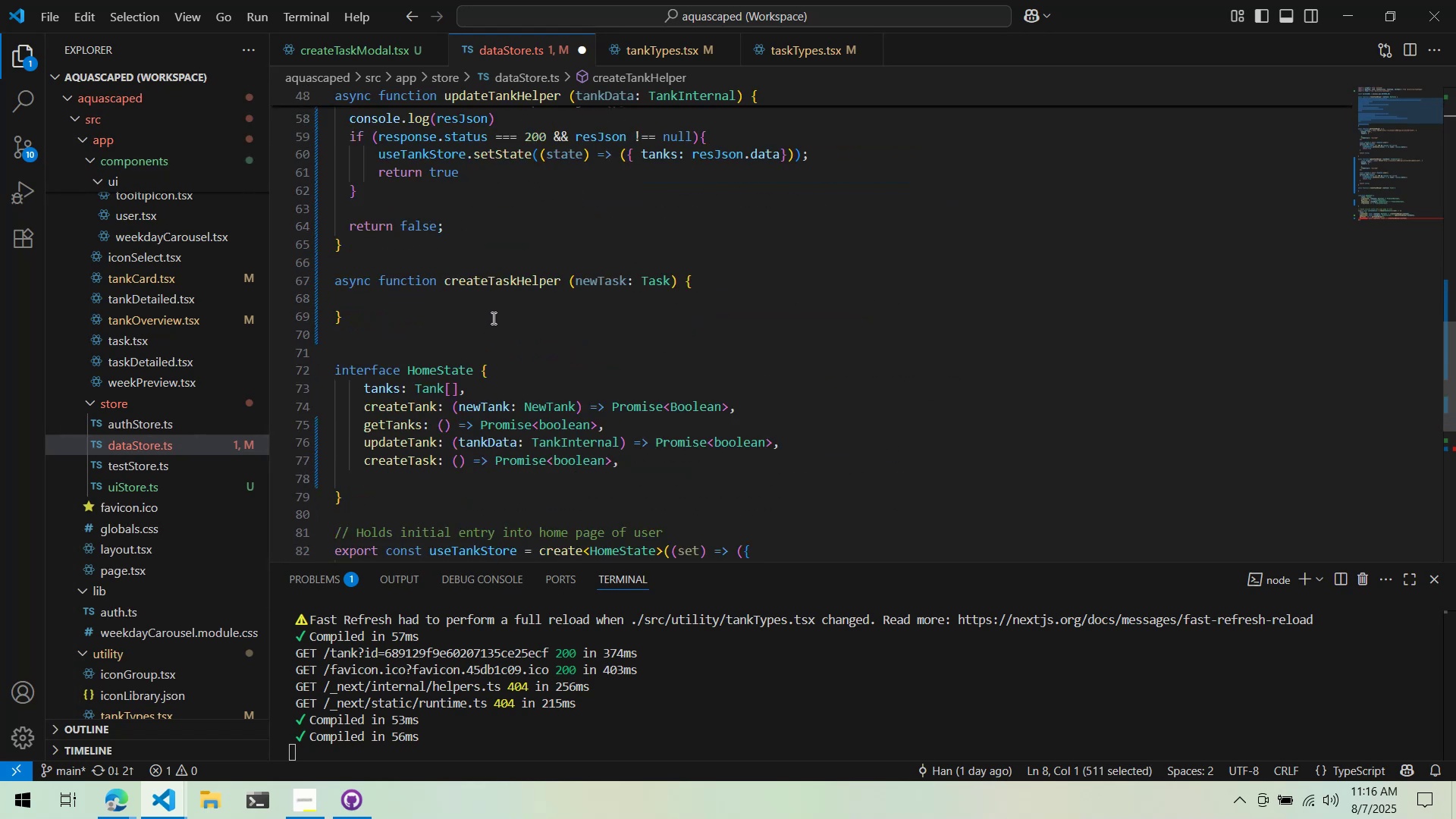 
left_click([505, 304])
 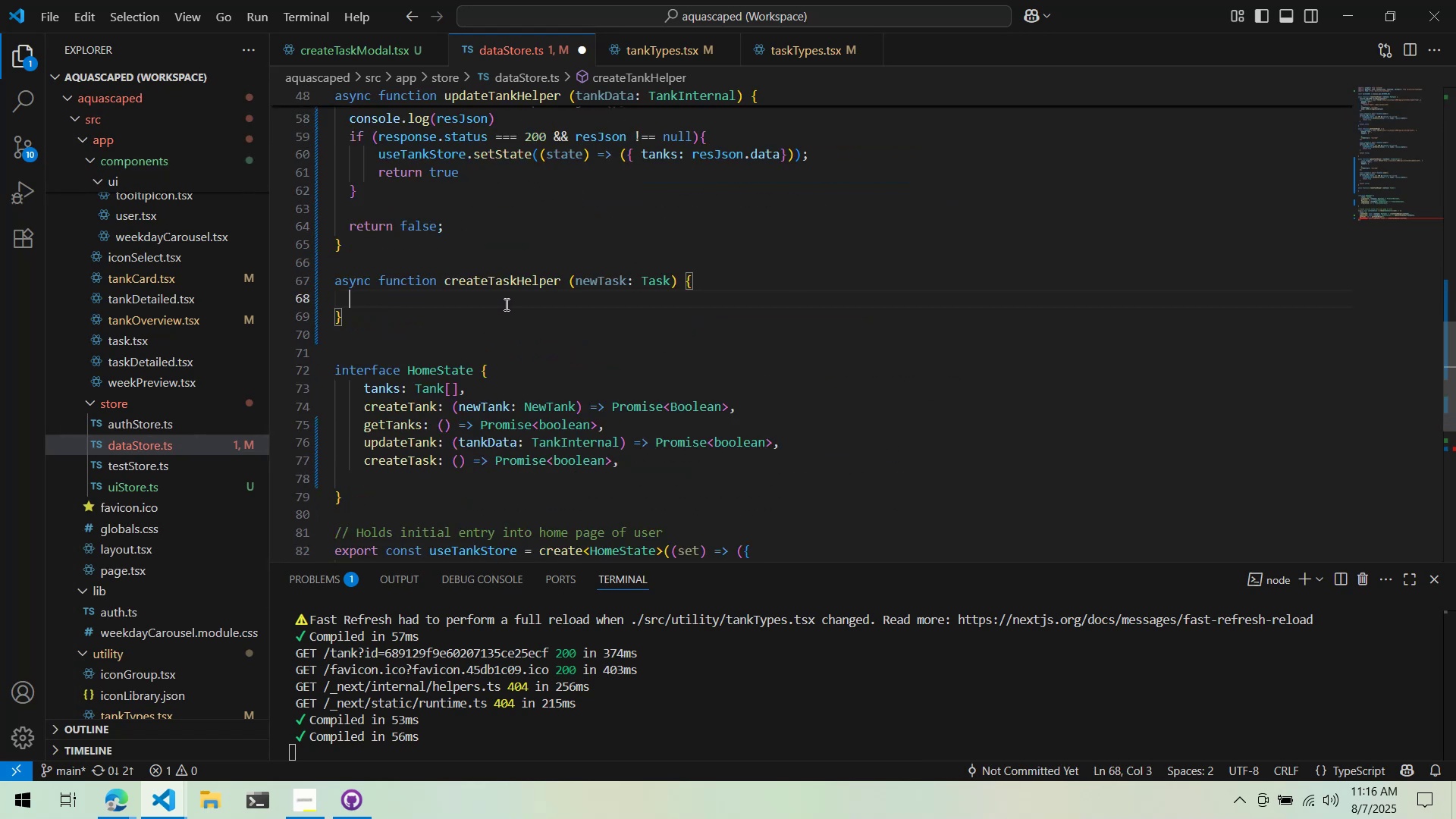 
key(Control+ControlLeft)
 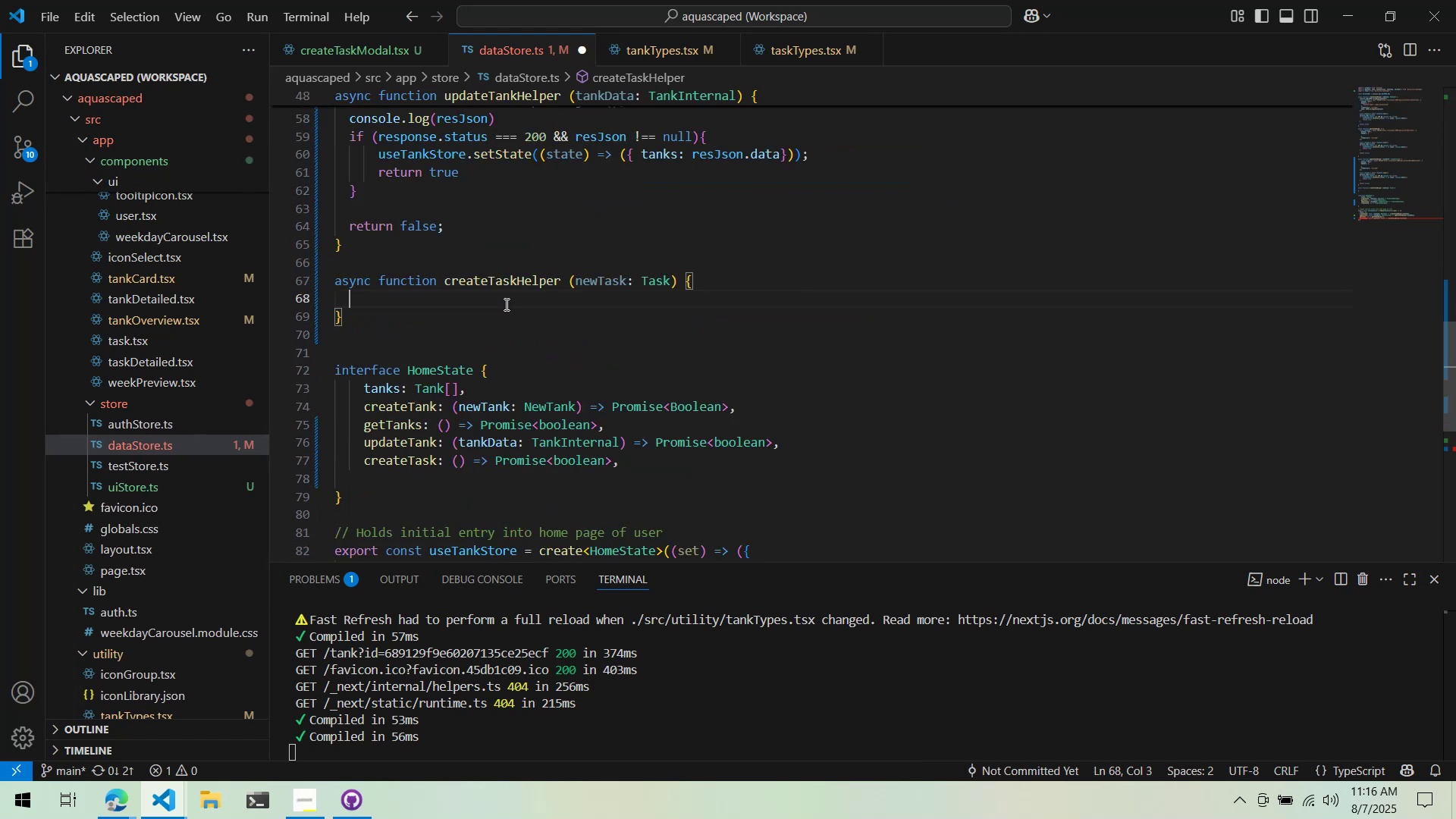 
key(Control+V)
 